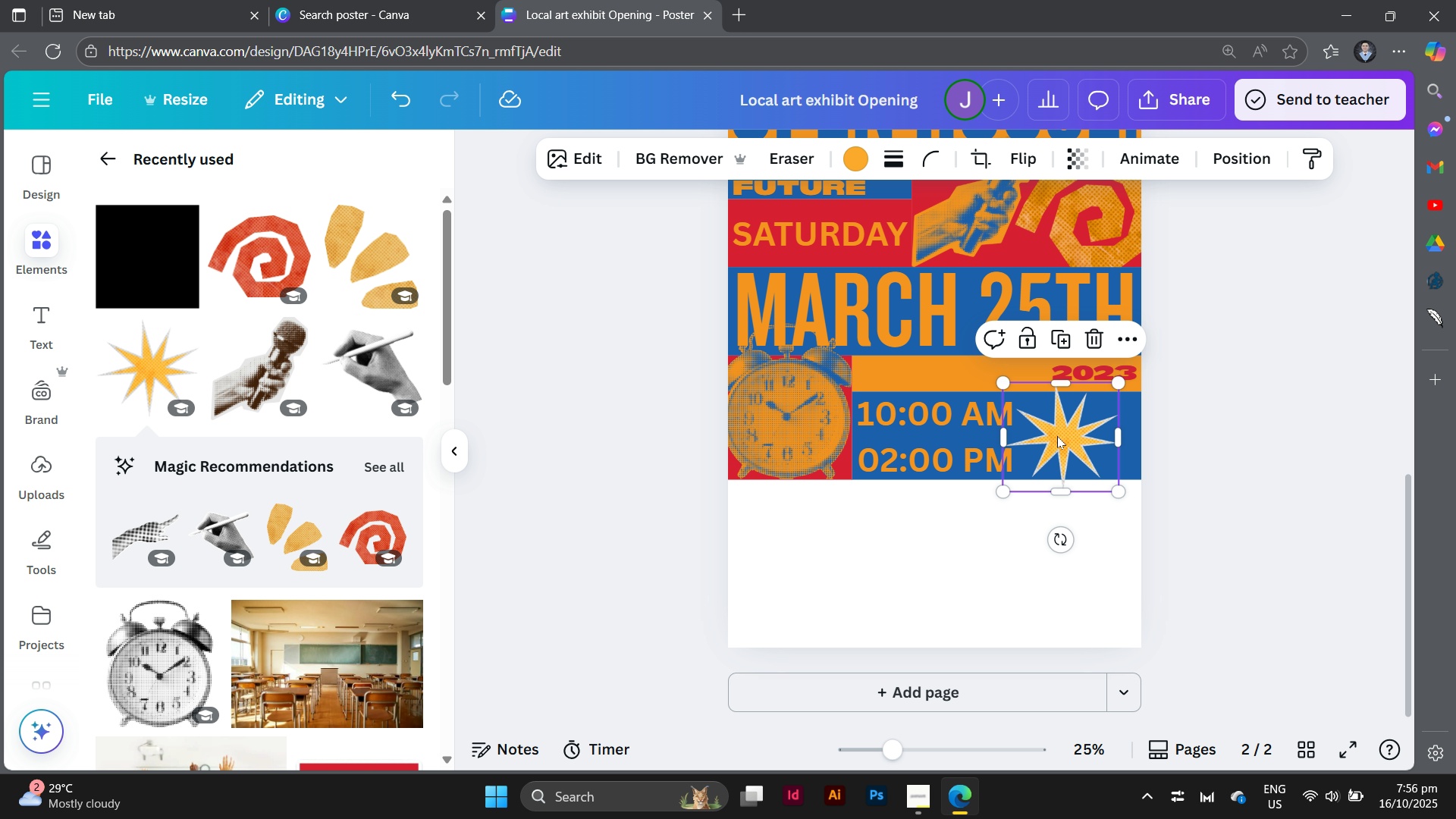 
left_click_drag(start_coordinate=[1049, 427], to_coordinate=[1064, 428])
 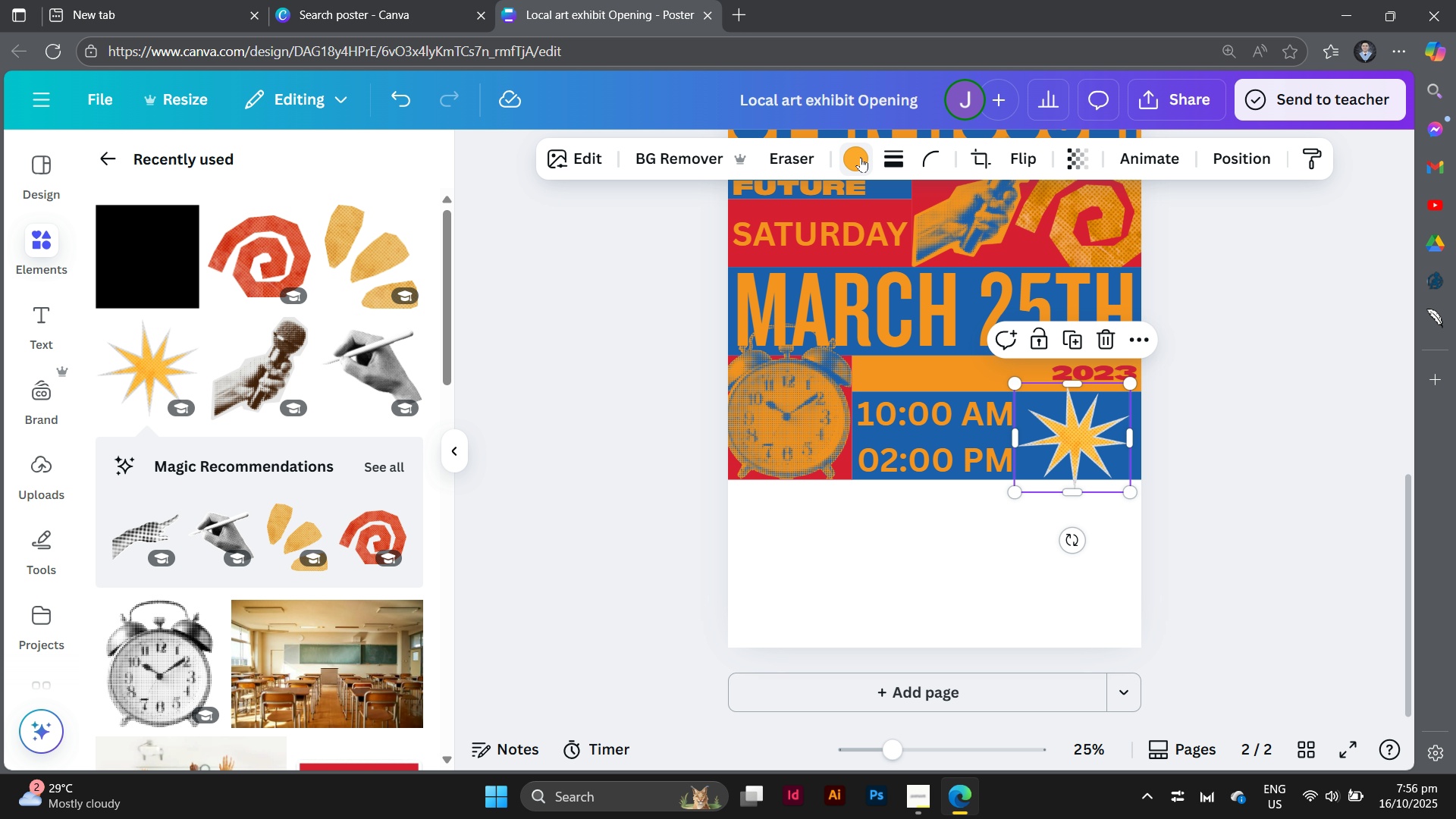 
left_click([861, 157])
 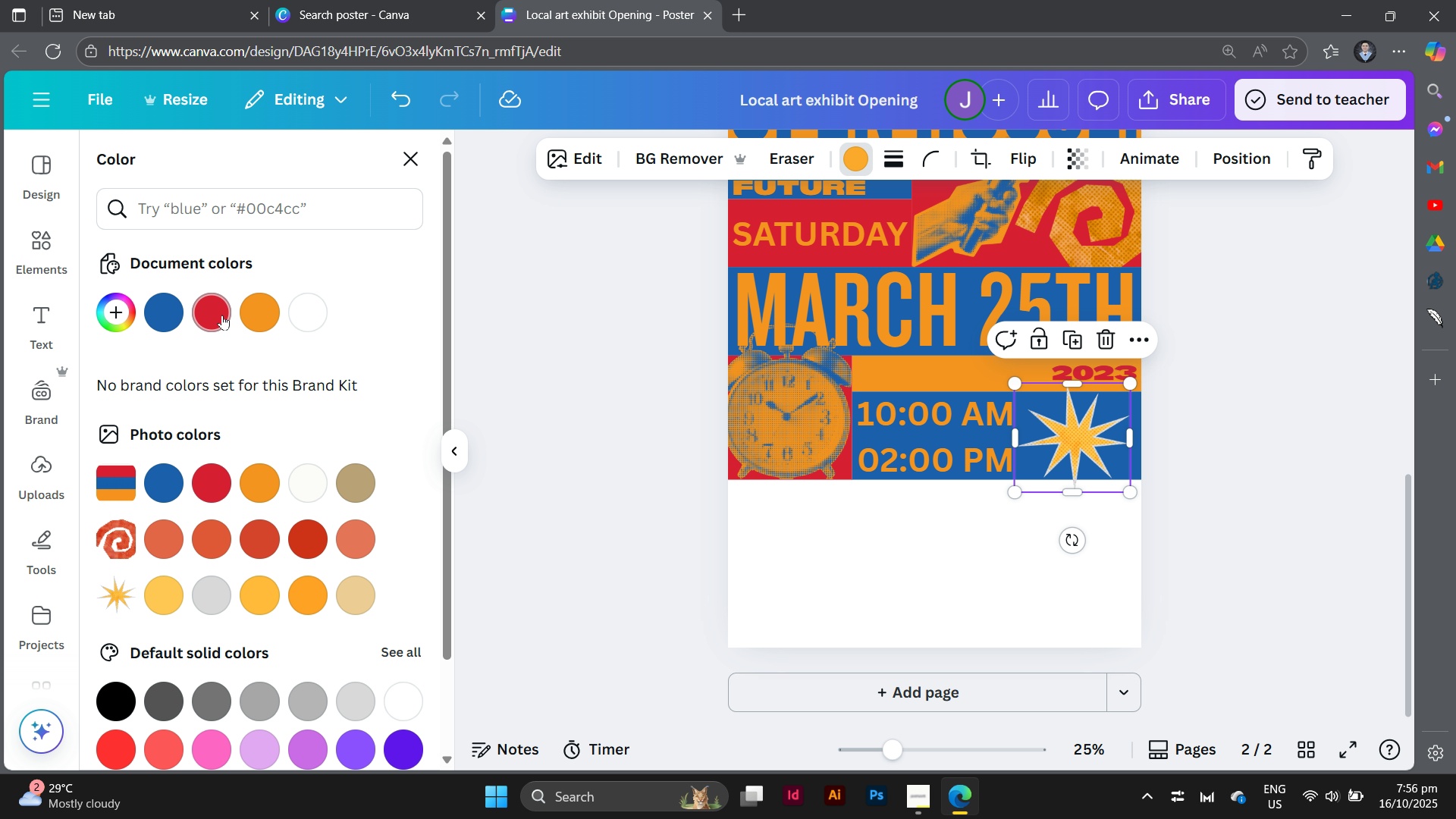 
left_click([222, 315])
 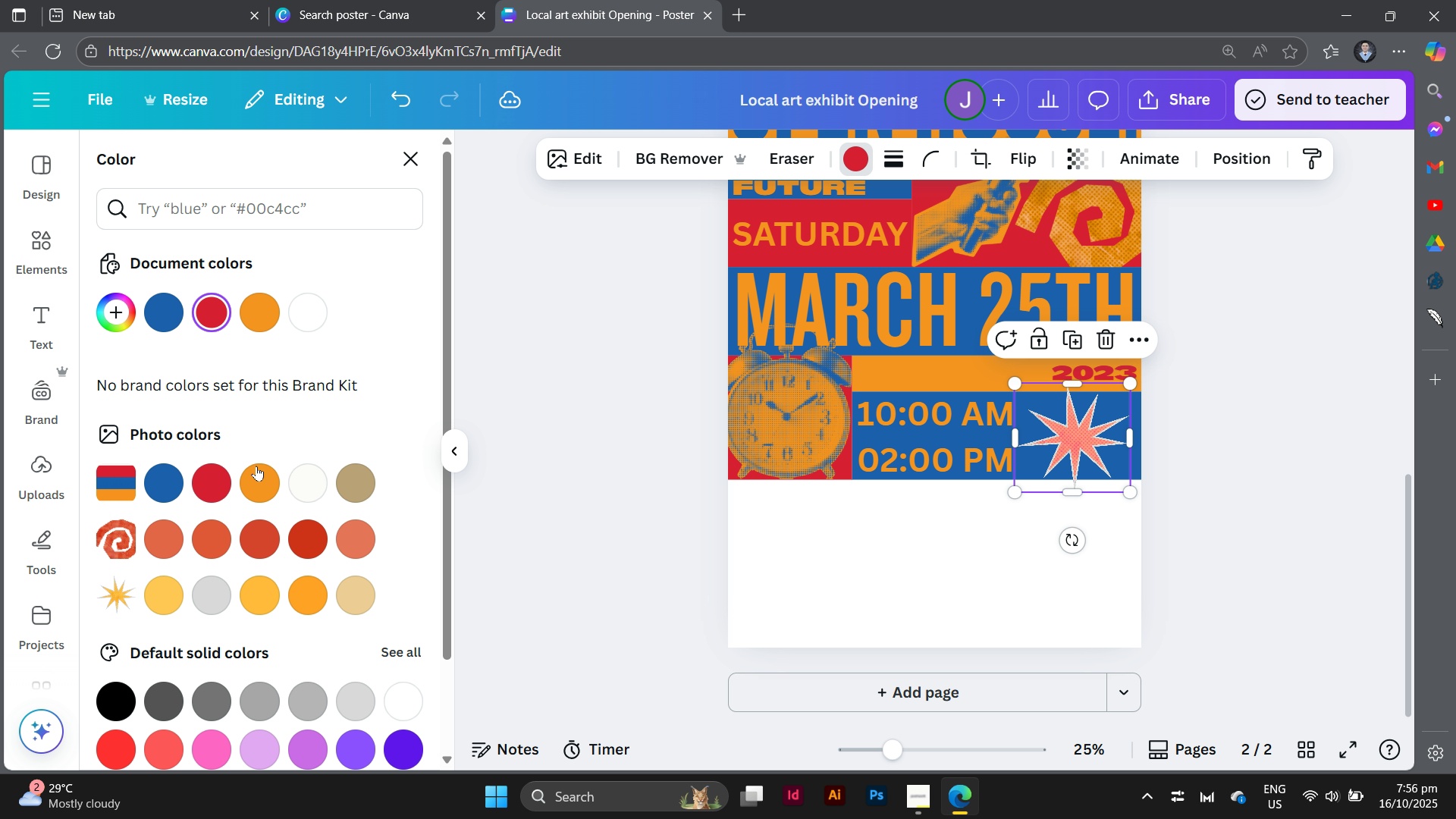 
left_click([259, 480])
 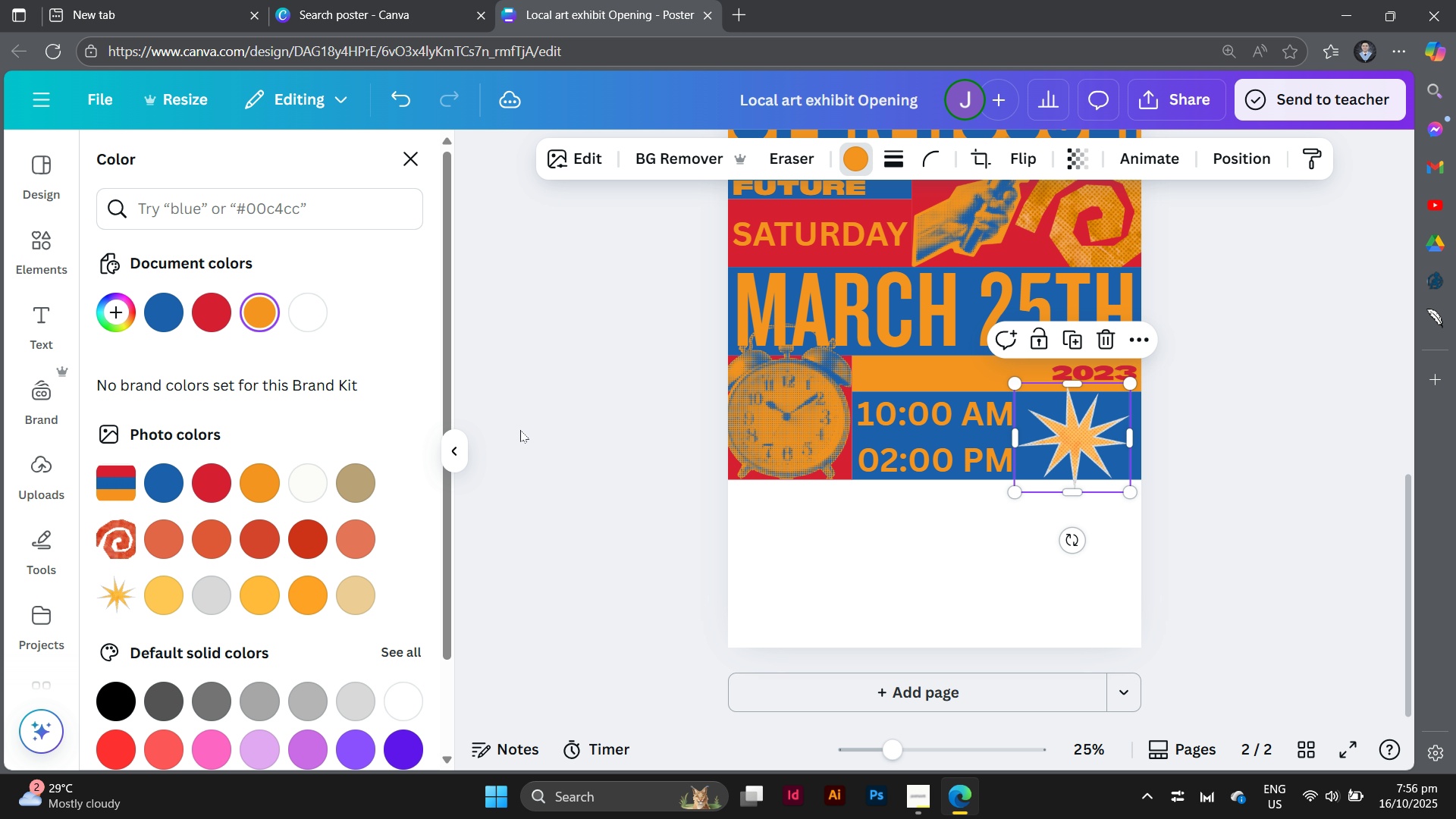 
double_click([522, 430])
 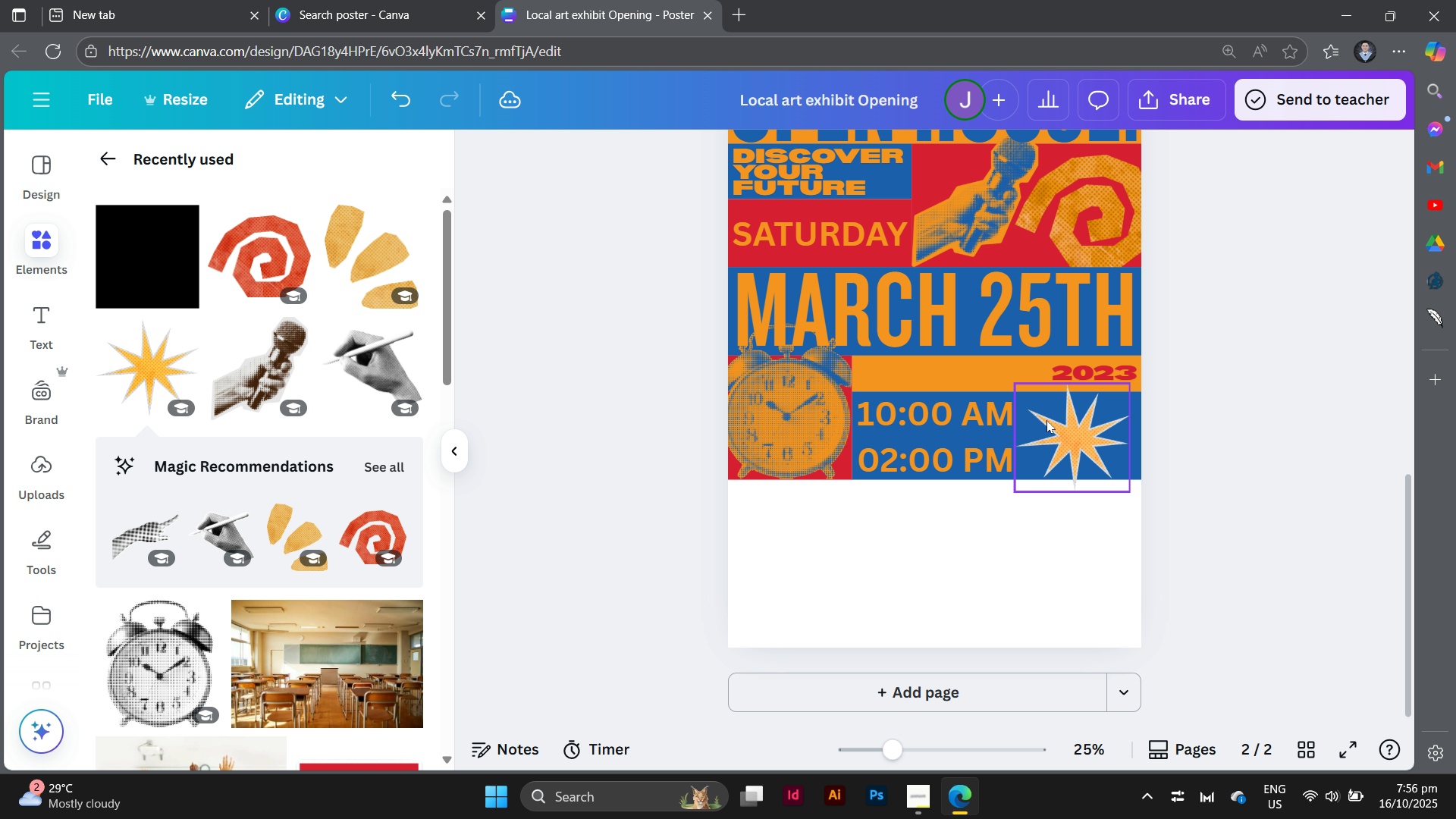 
left_click([1058, 433])
 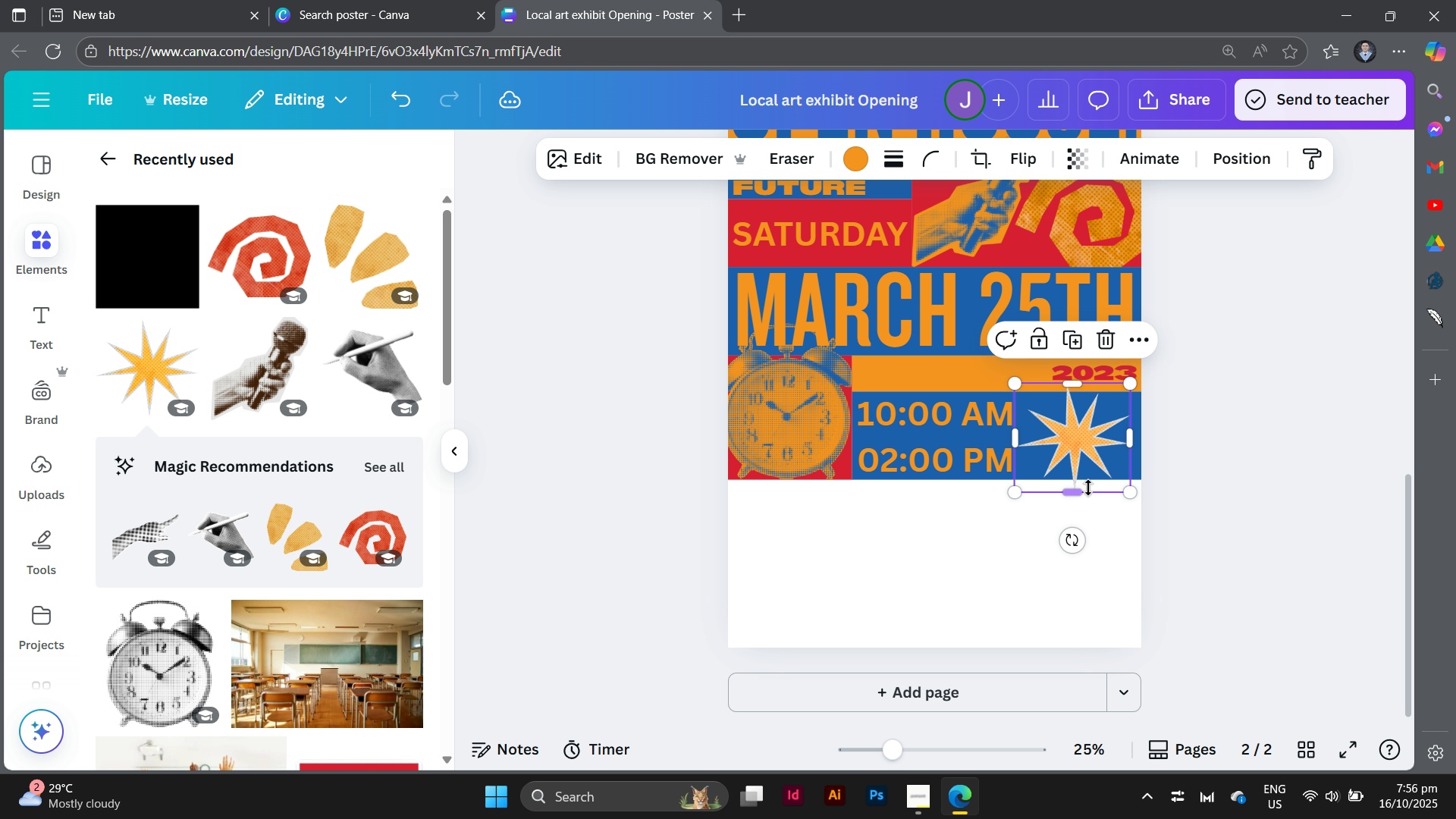 
left_click_drag(start_coordinate=[1088, 488], to_coordinate=[717, 609])
 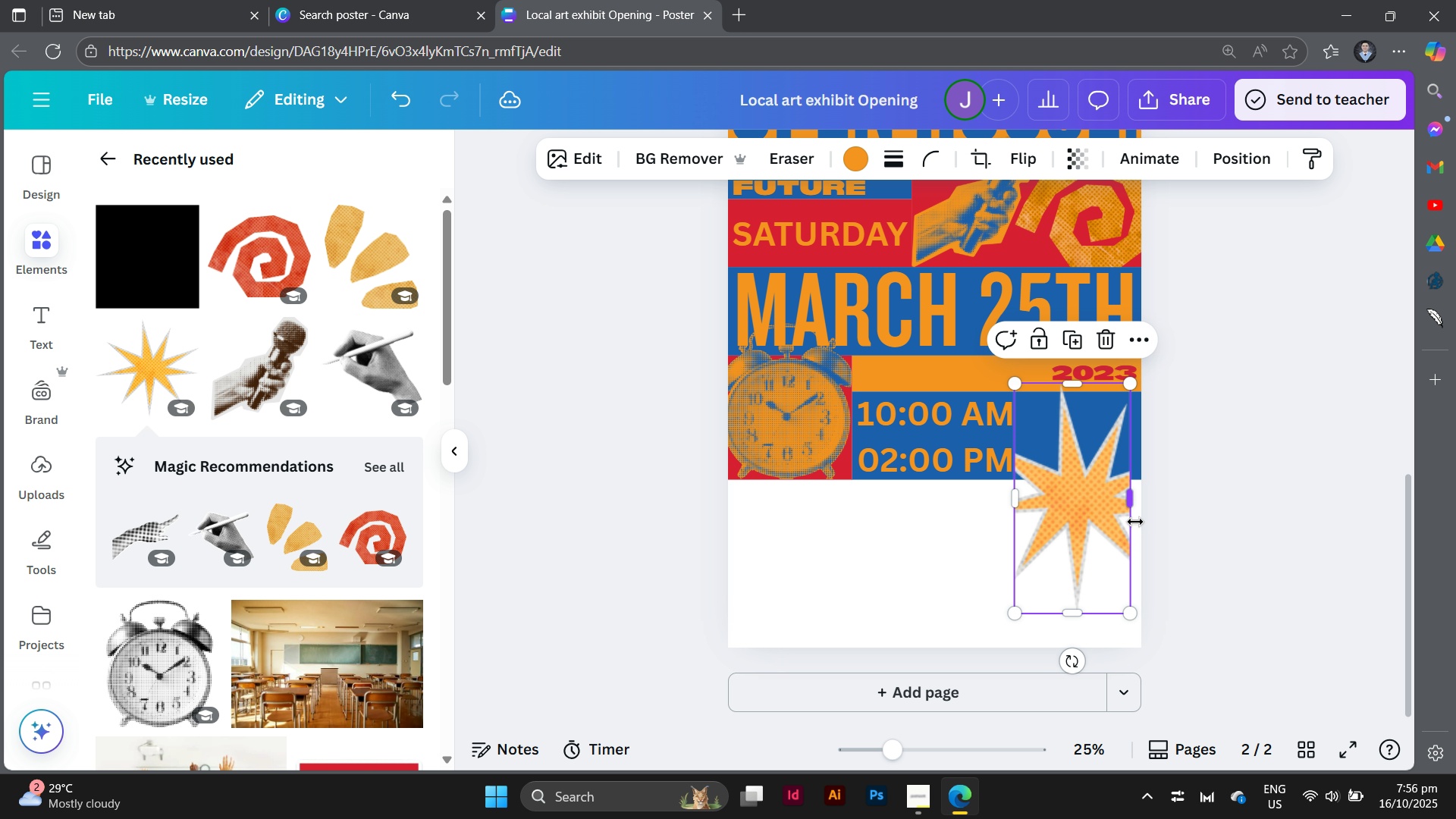 
left_click_drag(start_coordinate=[1135, 522], to_coordinate=[1130, 520])
 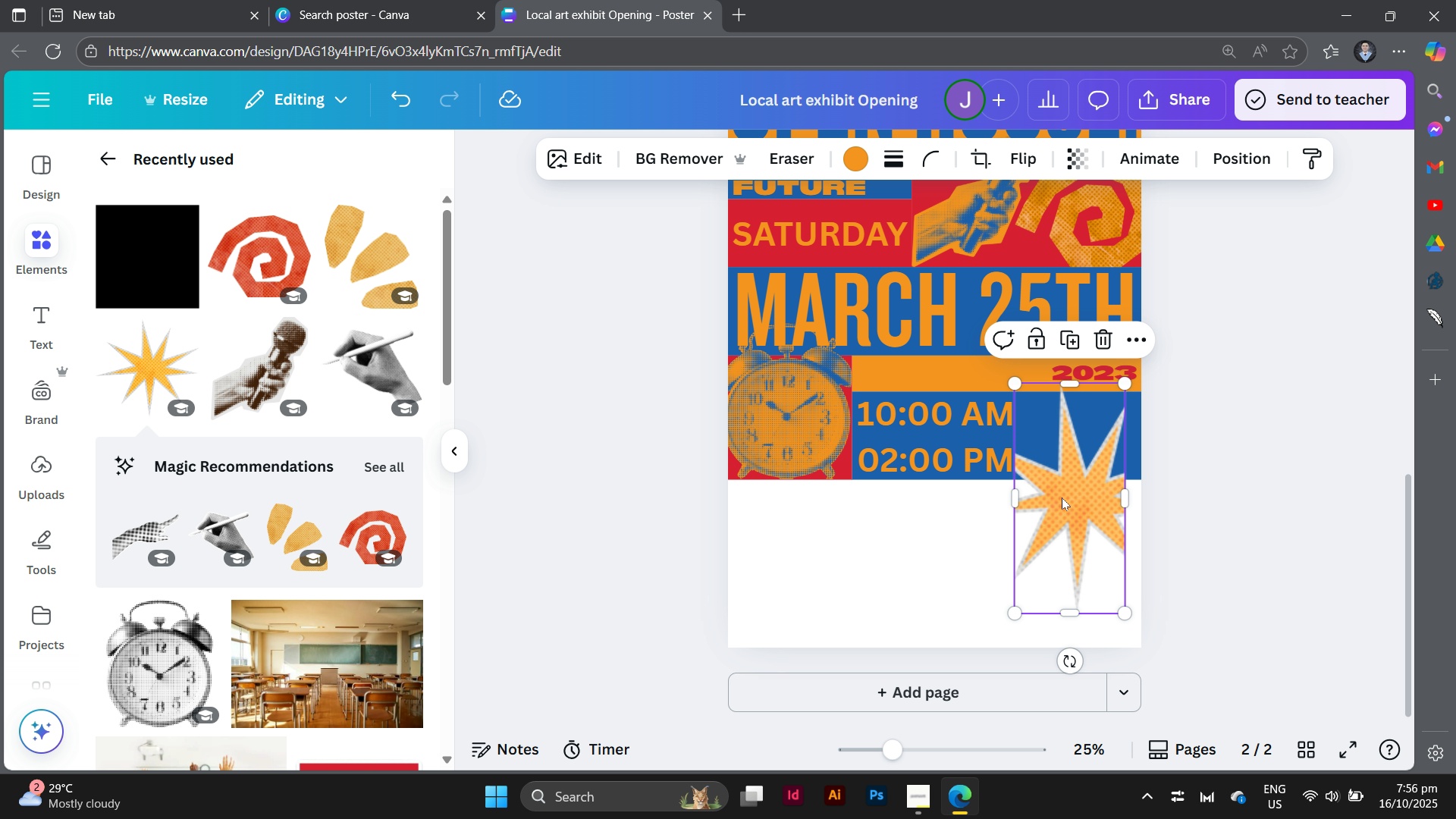 
left_click_drag(start_coordinate=[1062, 497], to_coordinate=[427, 375])
 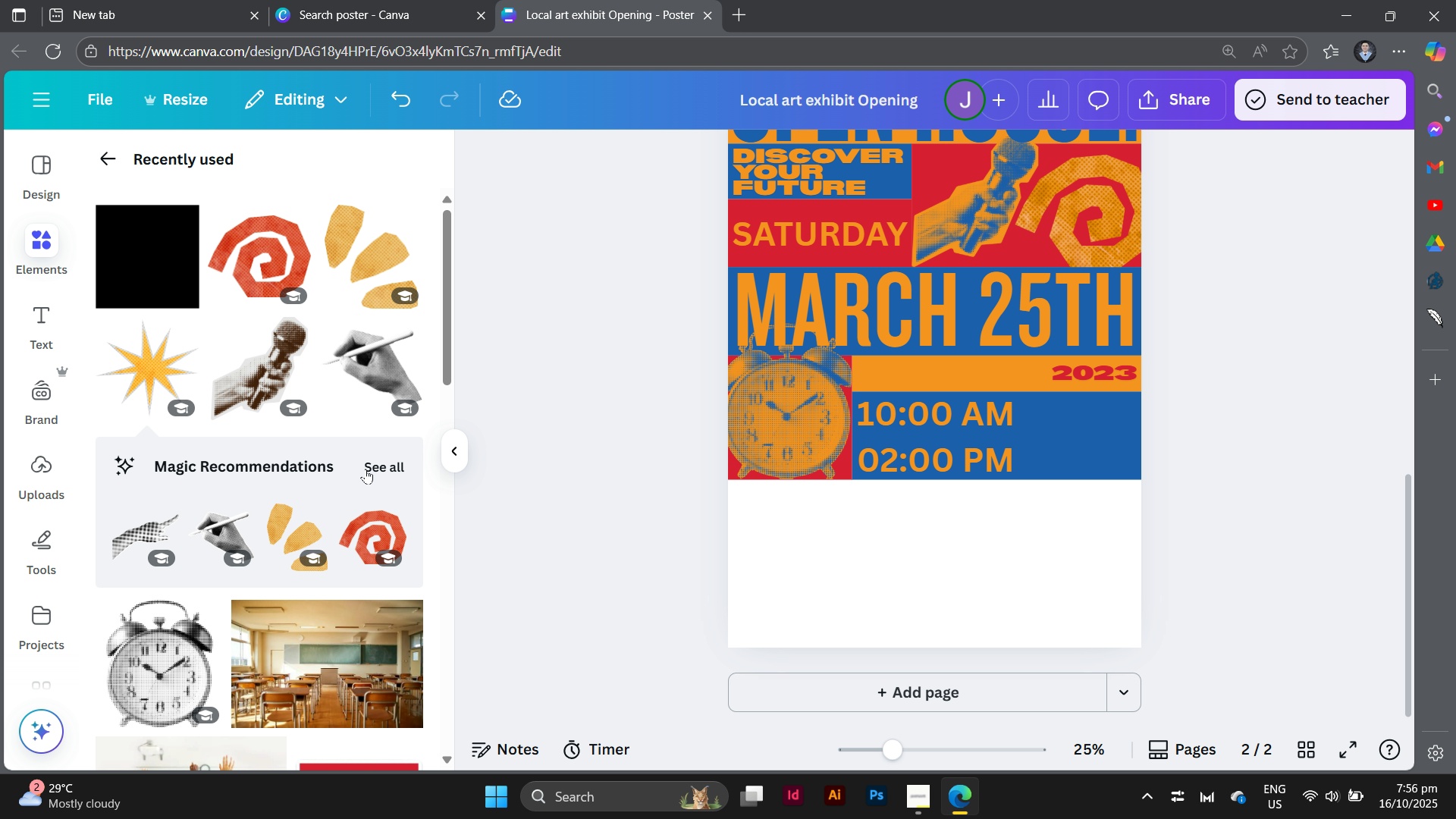 
left_click([366, 469])
 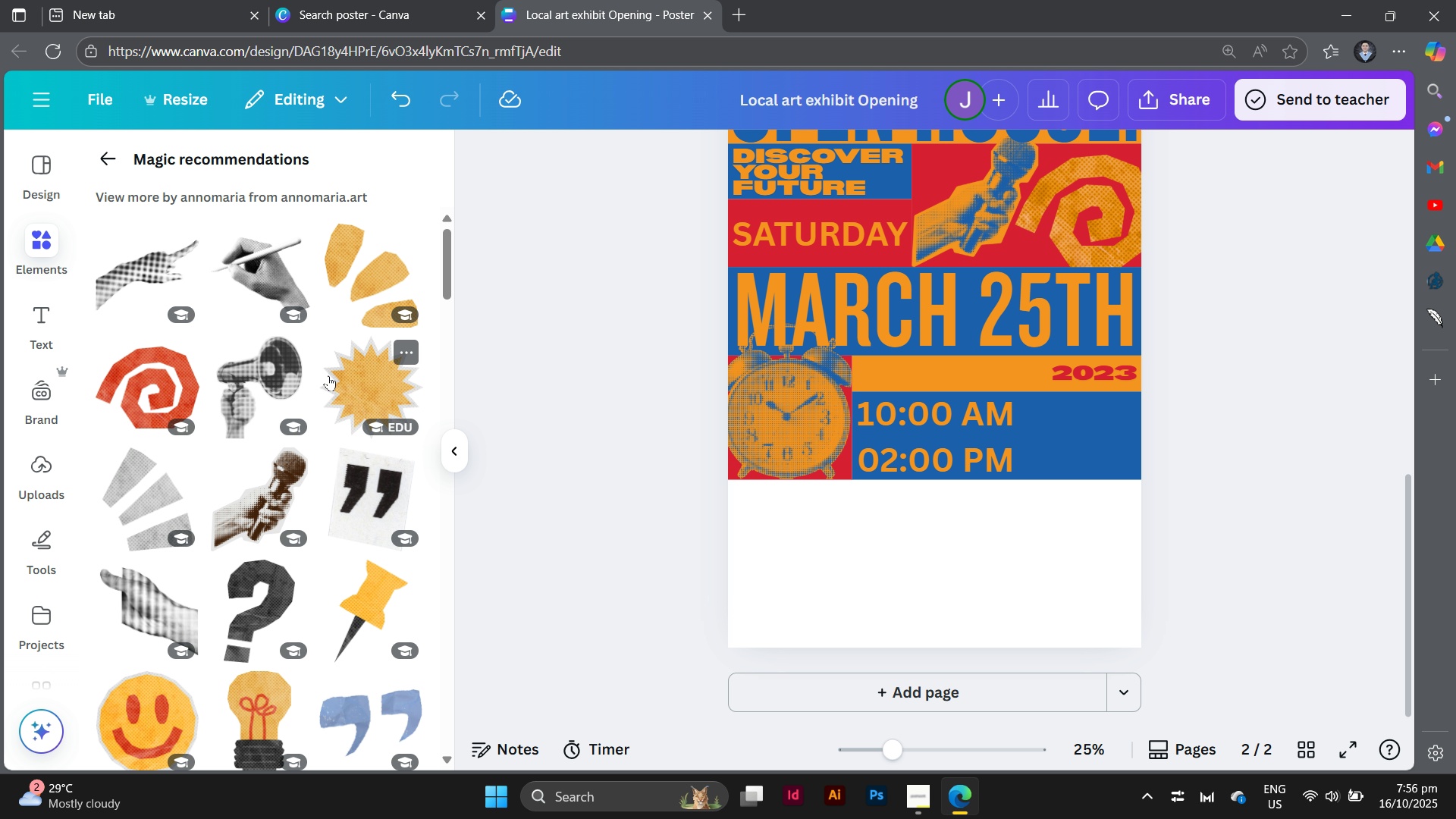 
left_click([334, 378])
 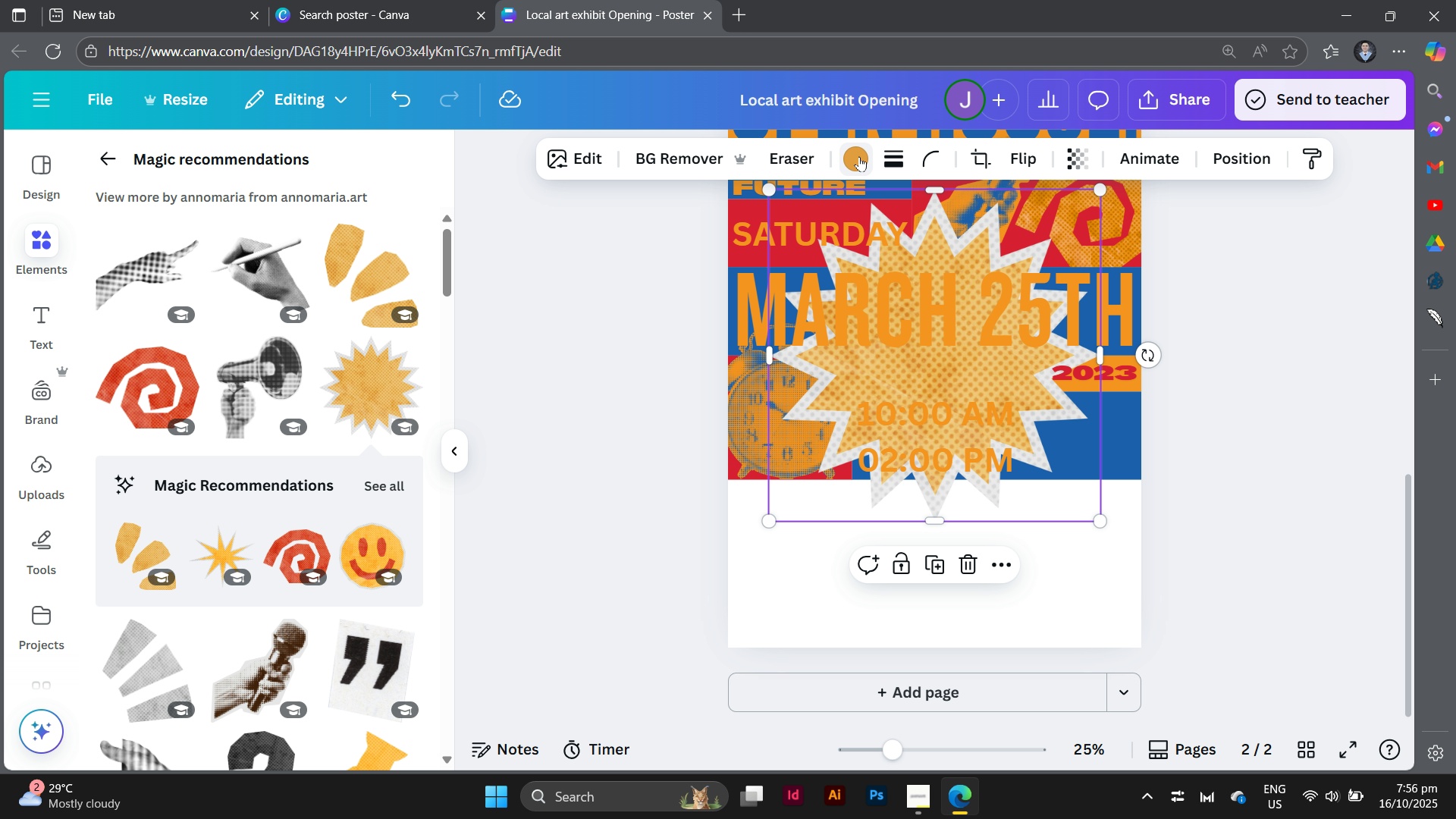 
left_click([859, 156])
 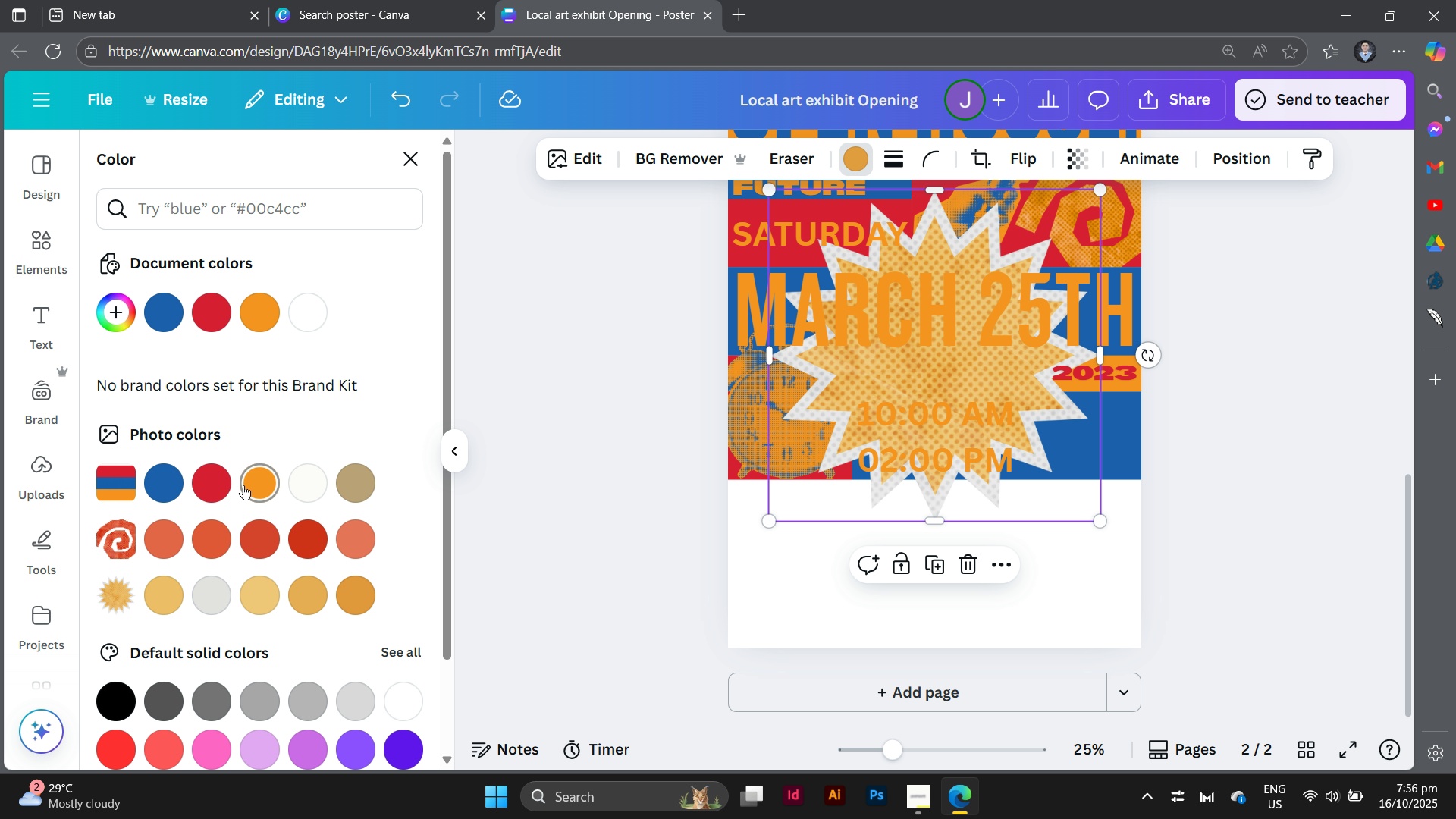 
left_click([245, 485])
 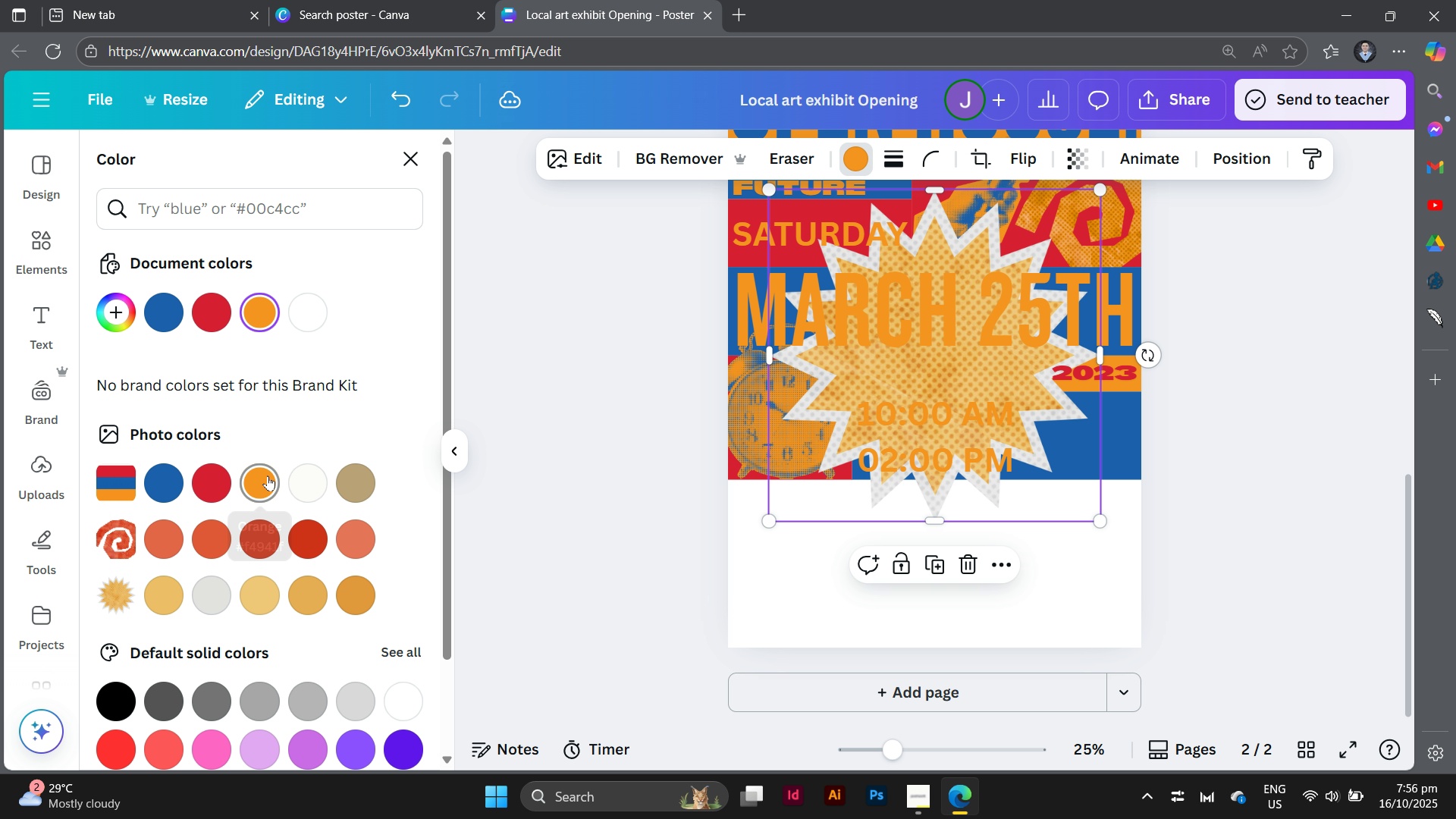 
left_click([268, 475])
 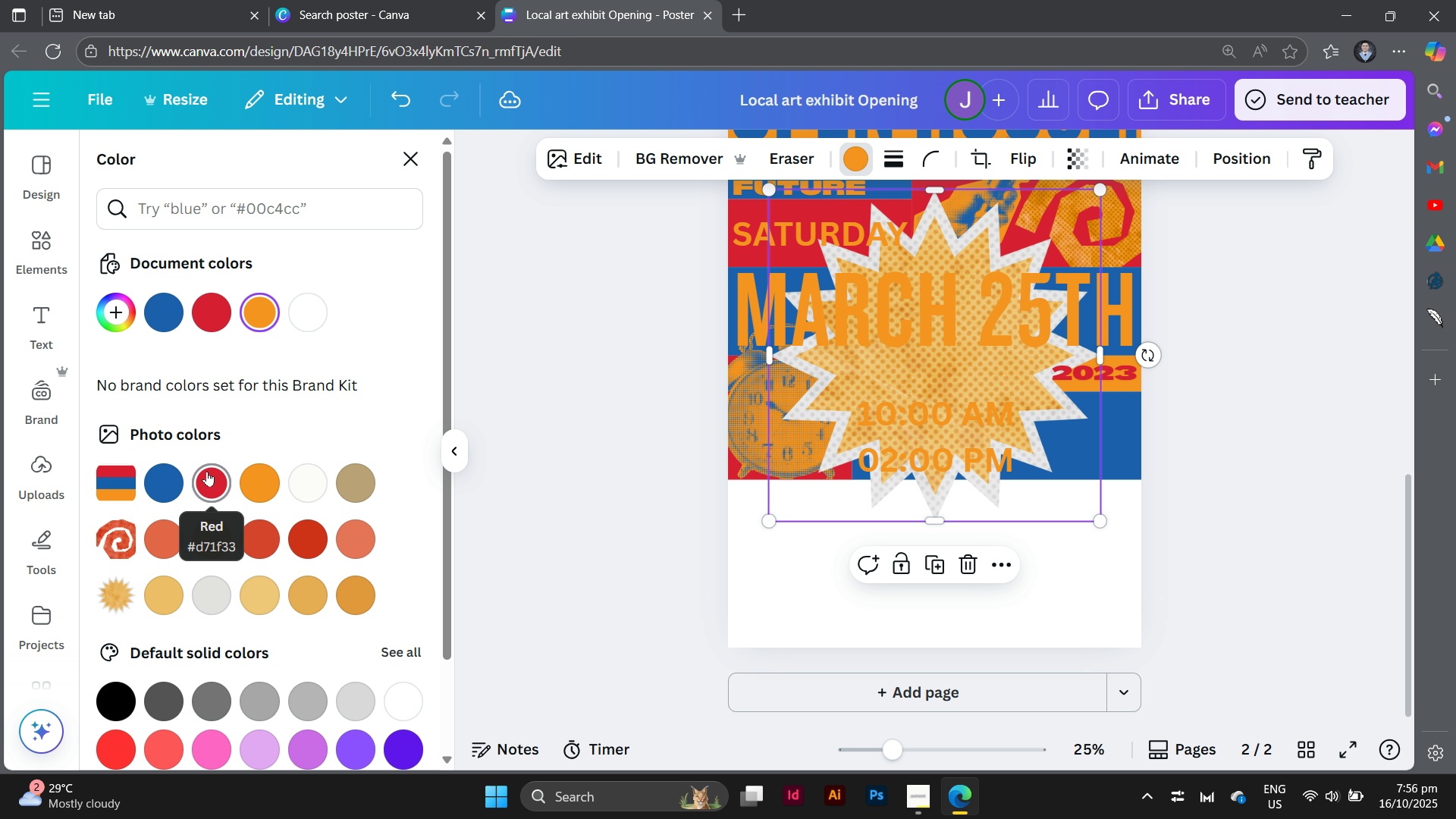 
left_click([207, 471])
 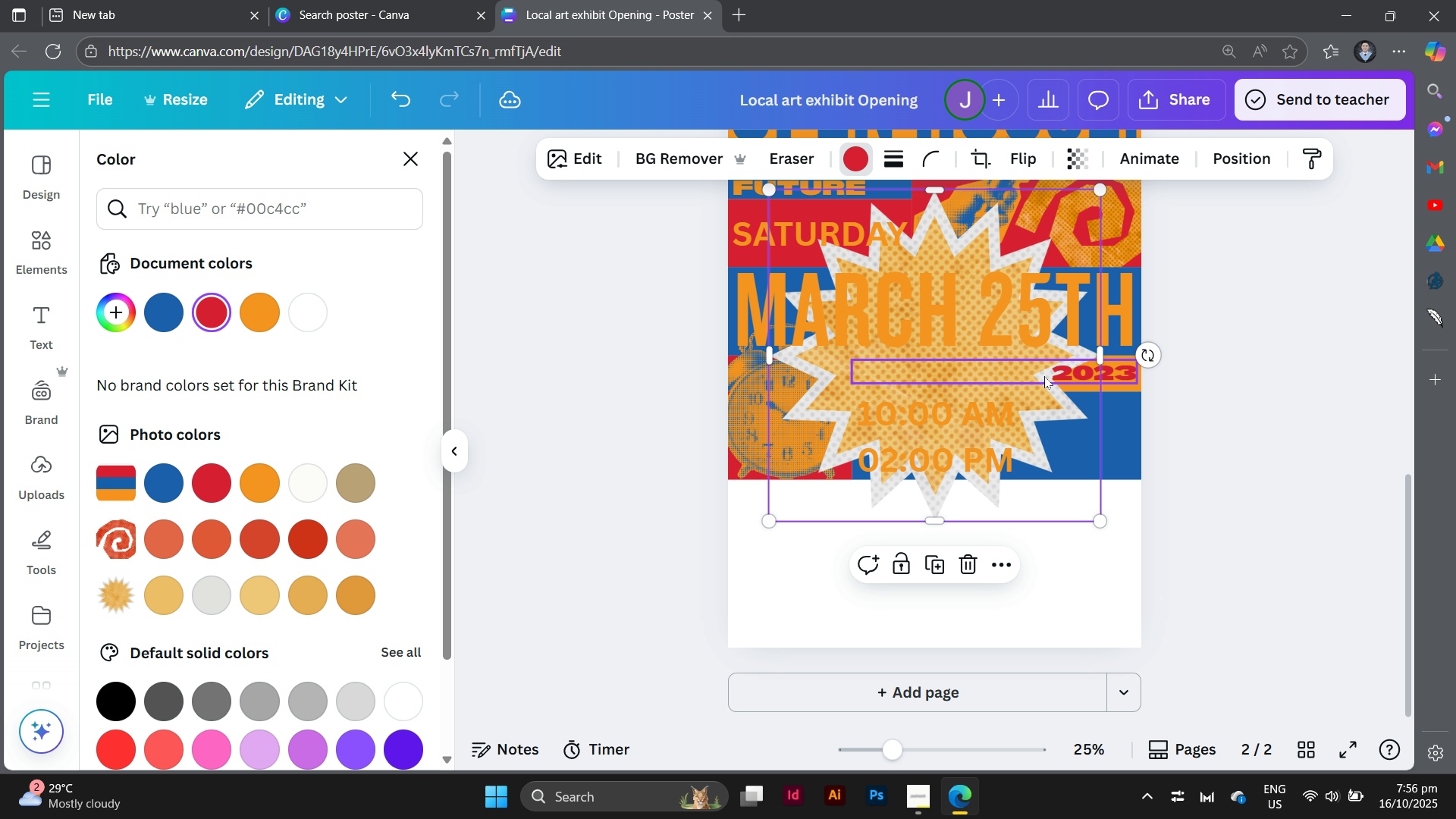 
left_click_drag(start_coordinate=[1059, 452], to_coordinate=[381, 461])
 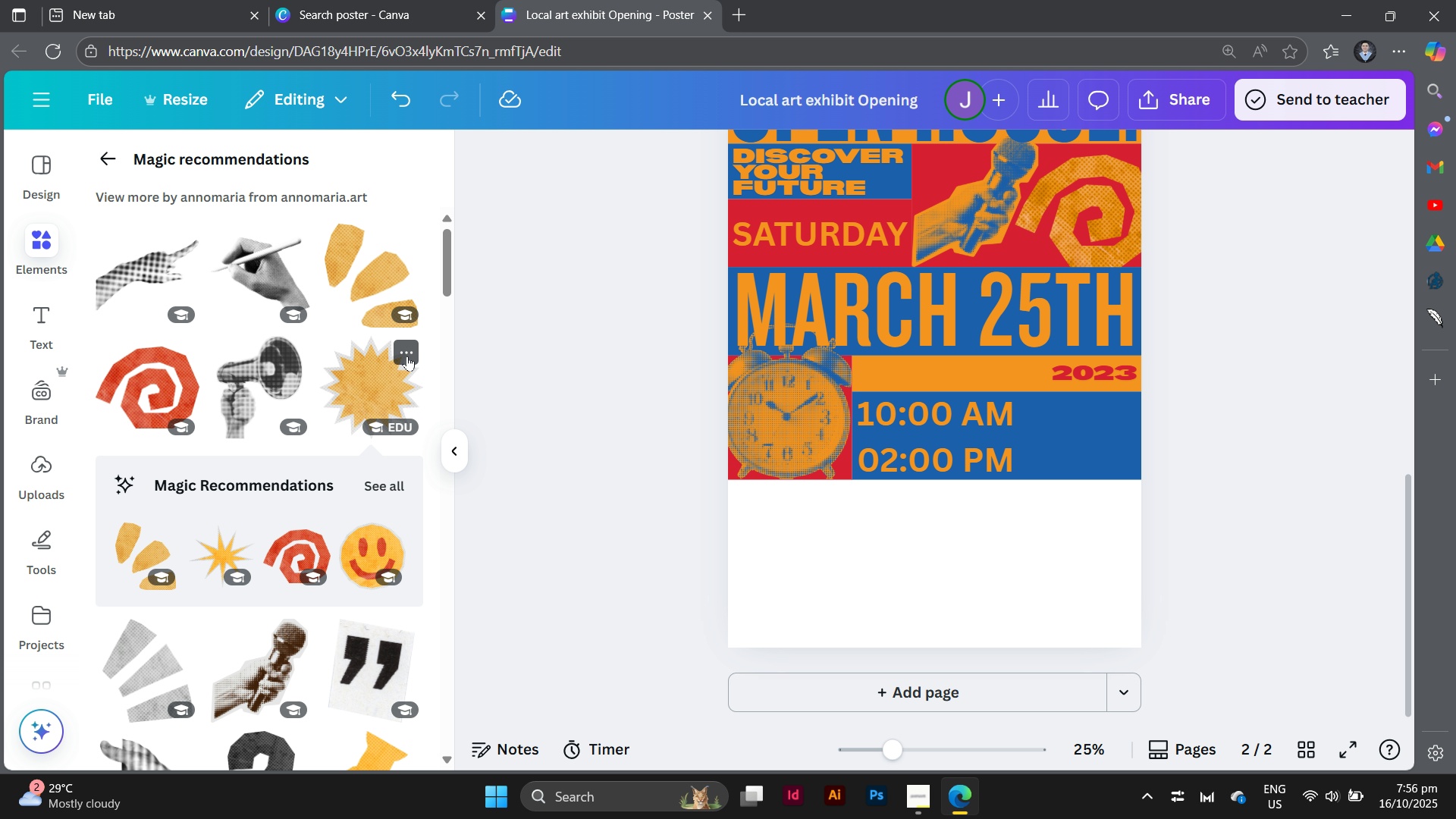 
left_click([407, 356])
 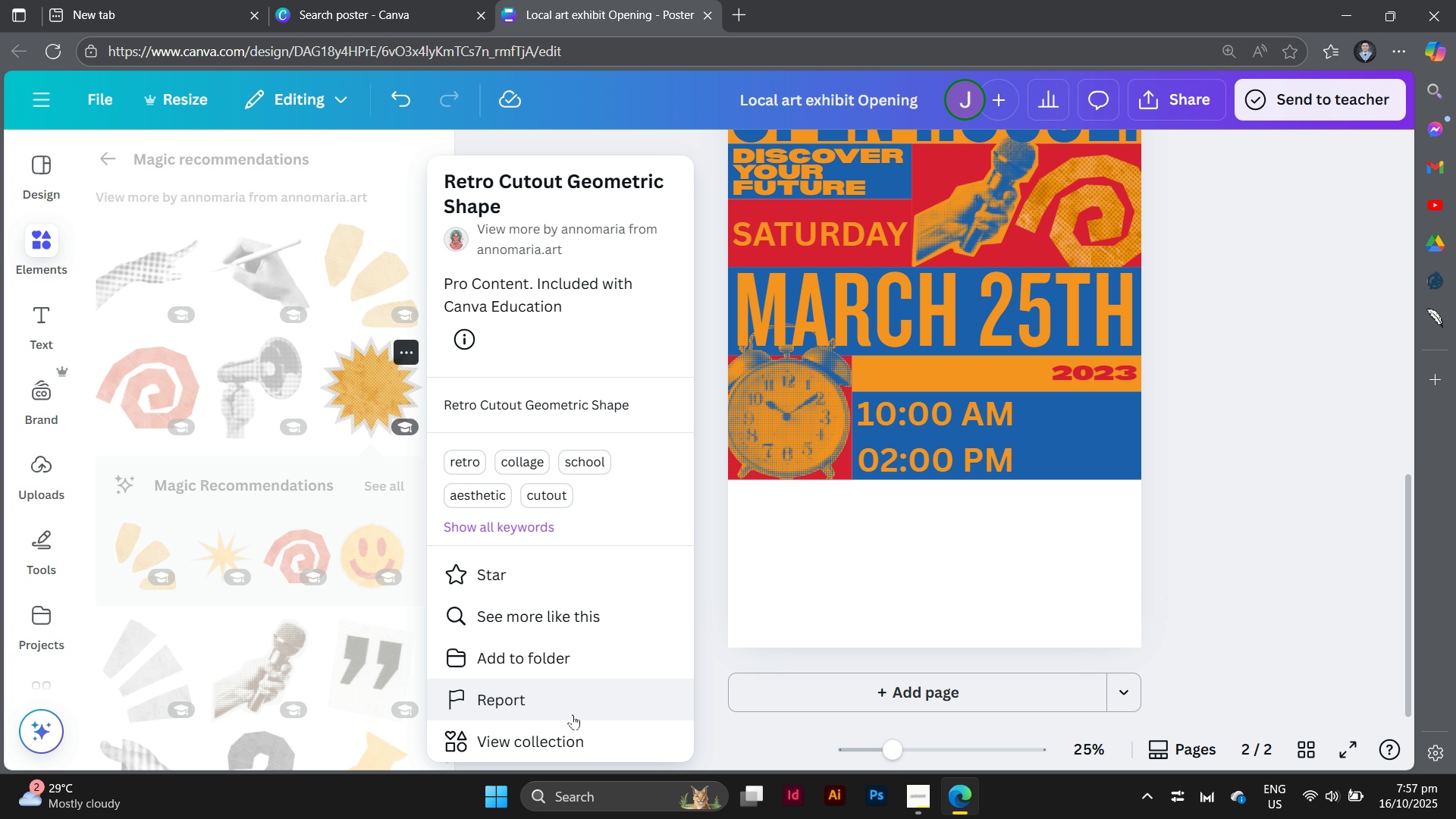 
left_click([574, 727])
 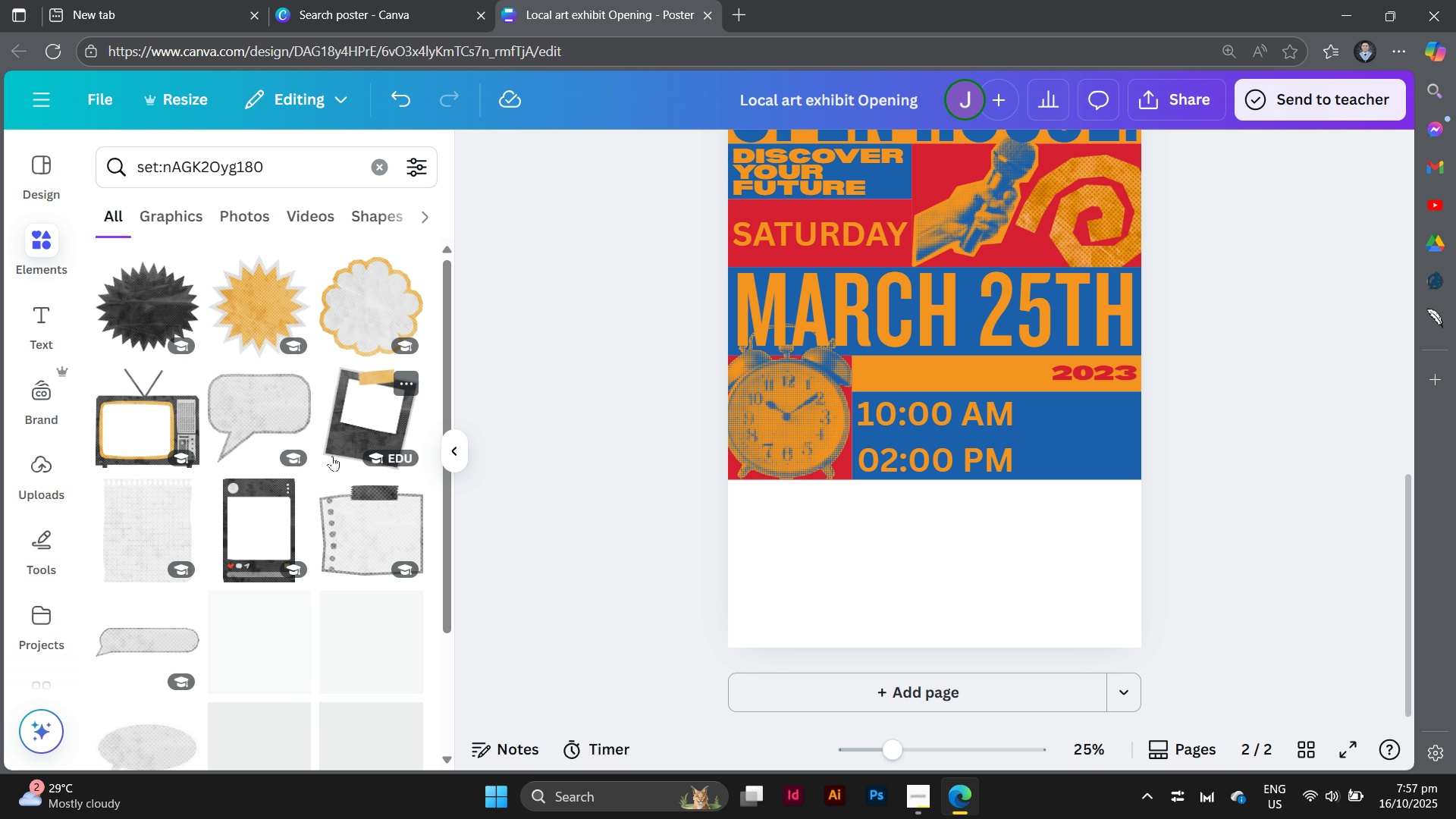 
scroll: coordinate [332, 456], scroll_direction: down, amount: 1.0
 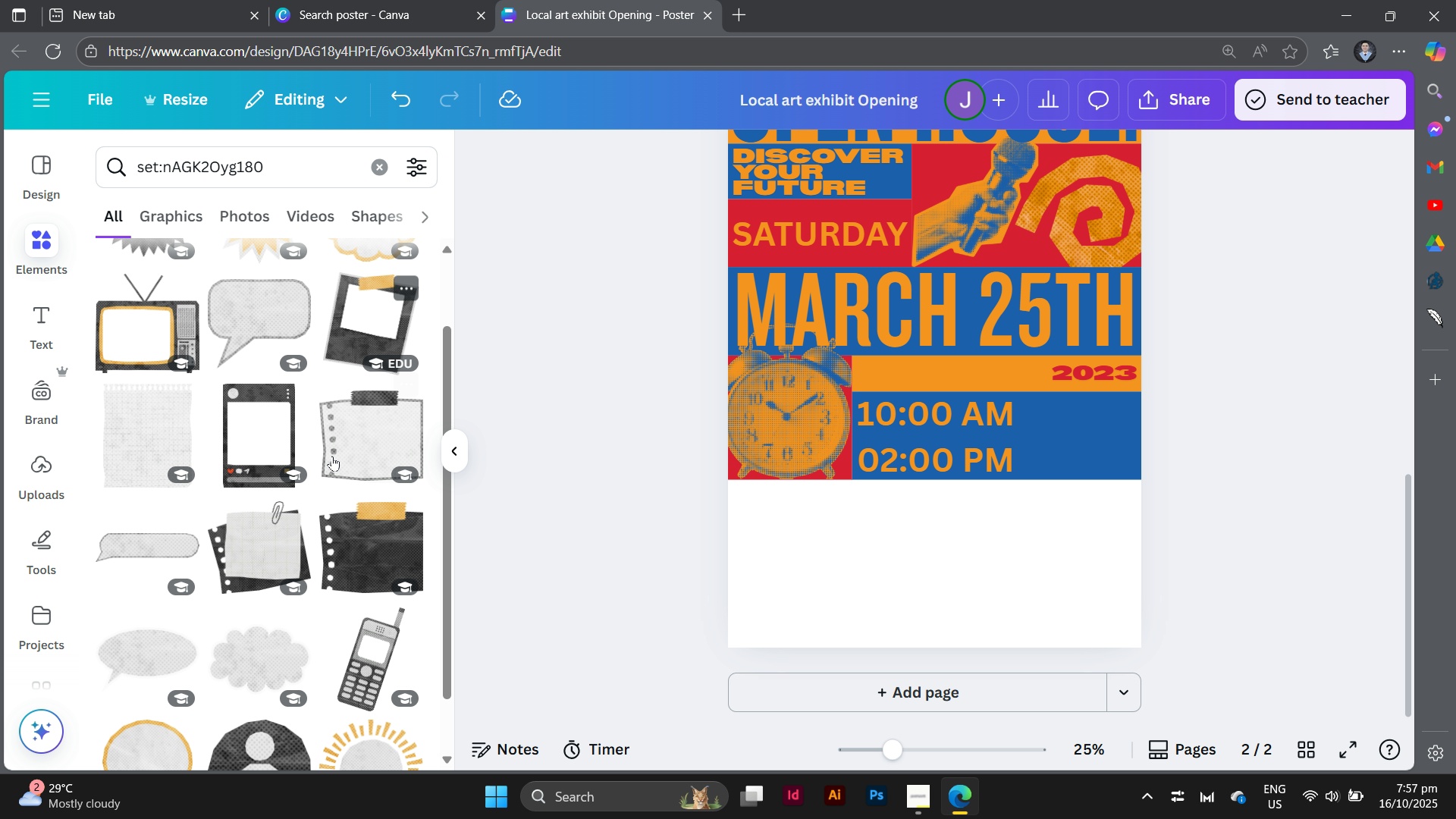 
scroll: coordinate [332, 456], scroll_direction: up, amount: 1.0
 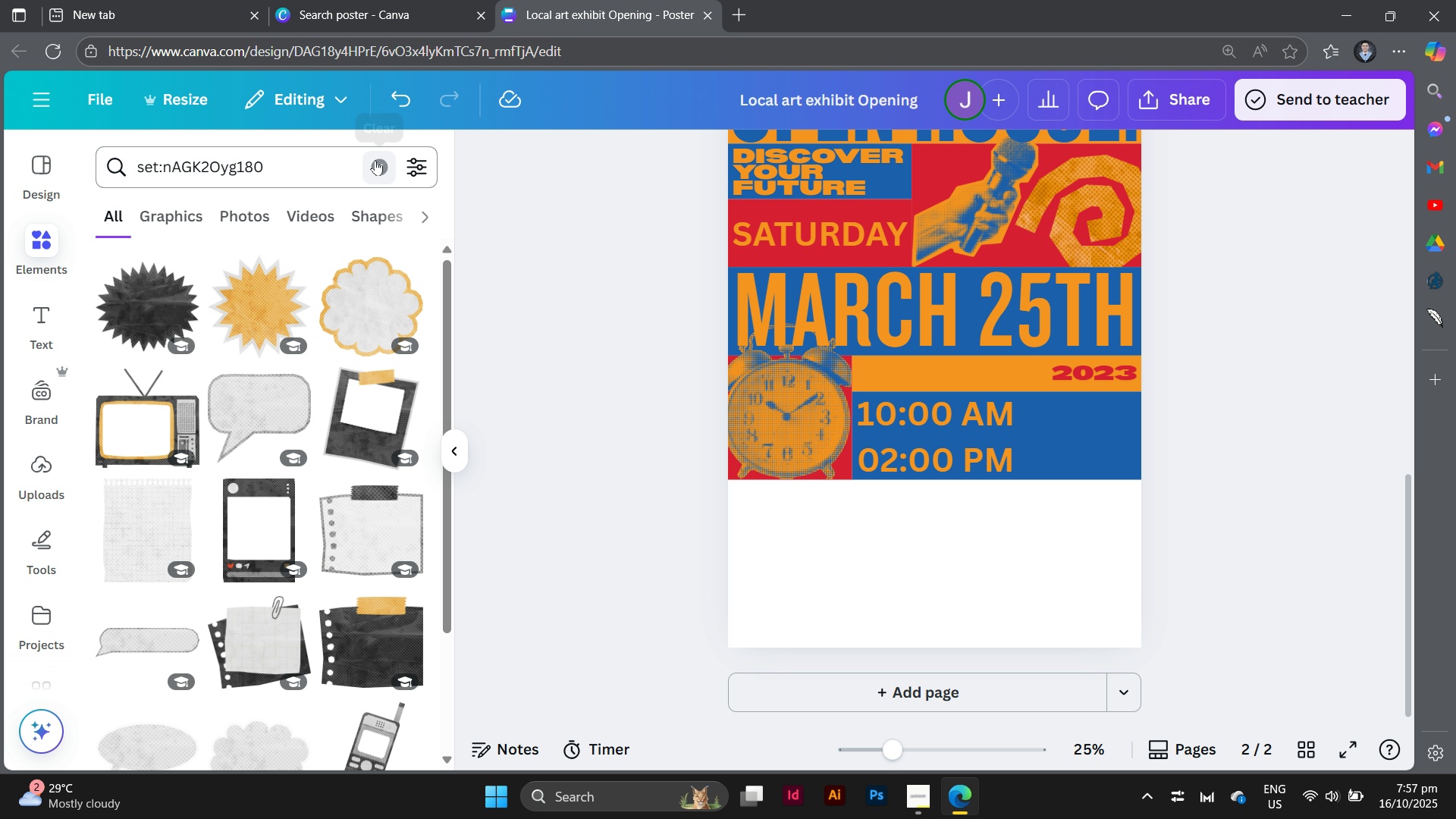 
left_click([376, 160])
 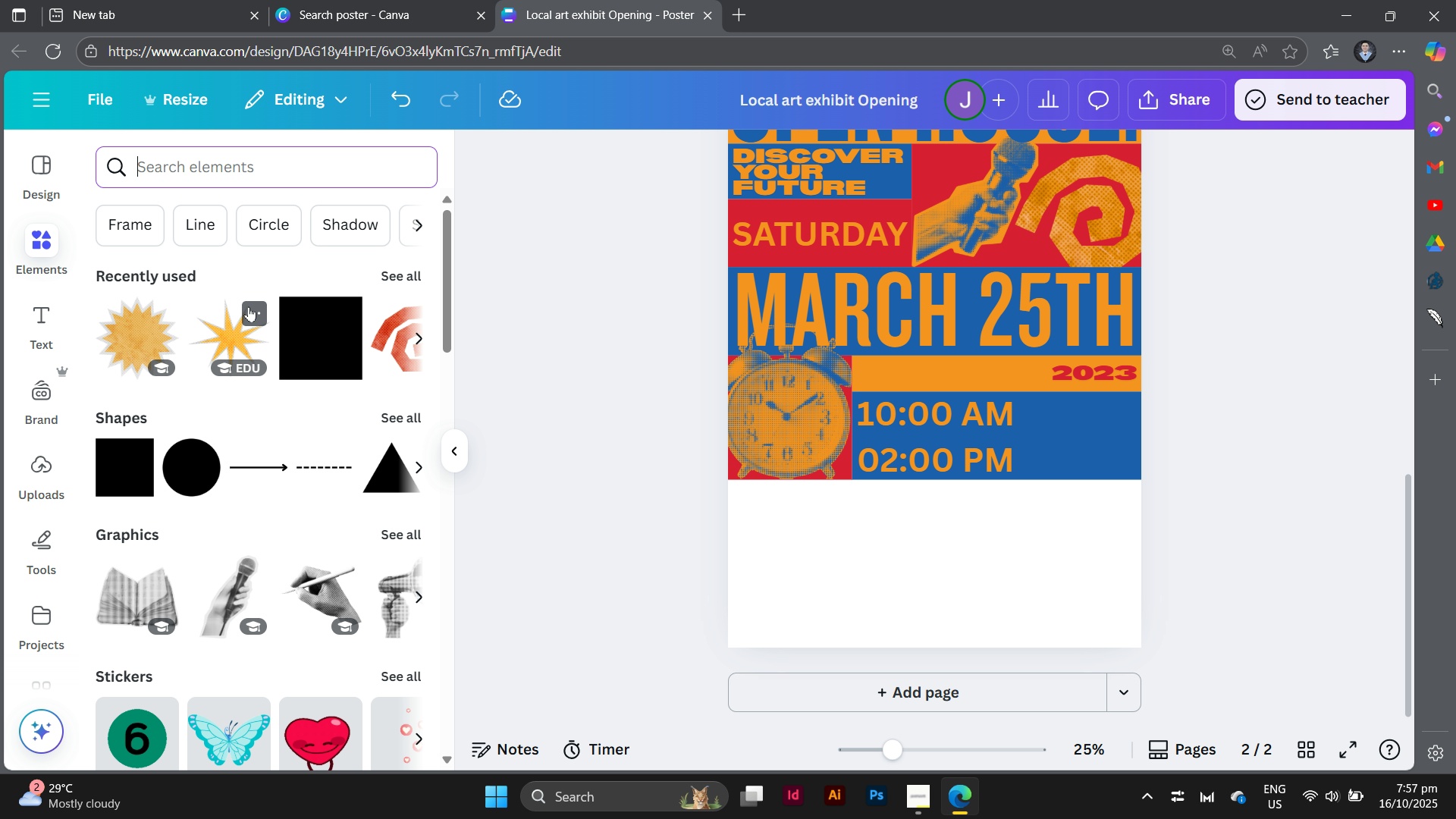 
left_click([249, 305])
 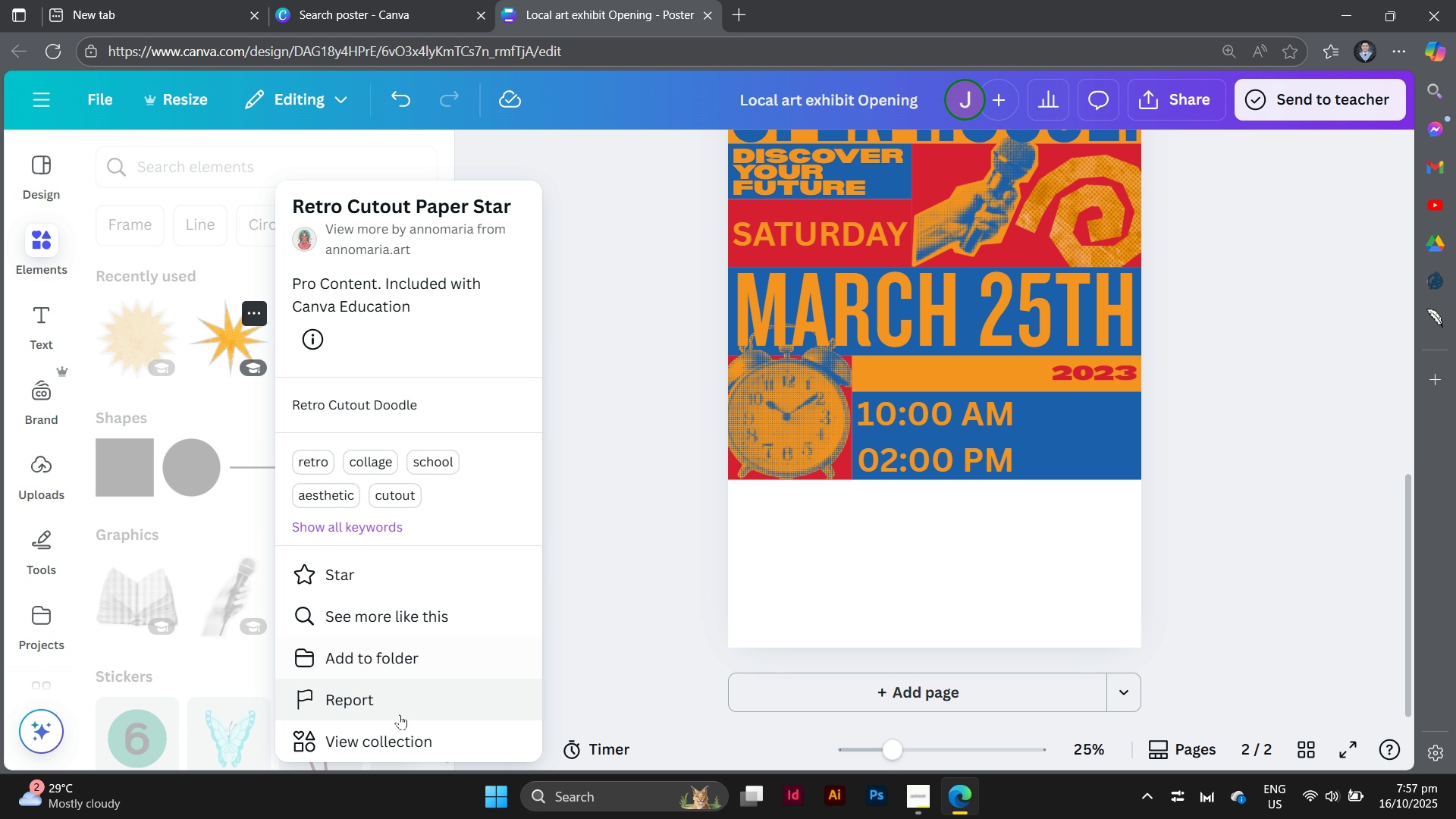 
left_click_drag(start_coordinate=[406, 732], to_coordinate=[410, 730])
 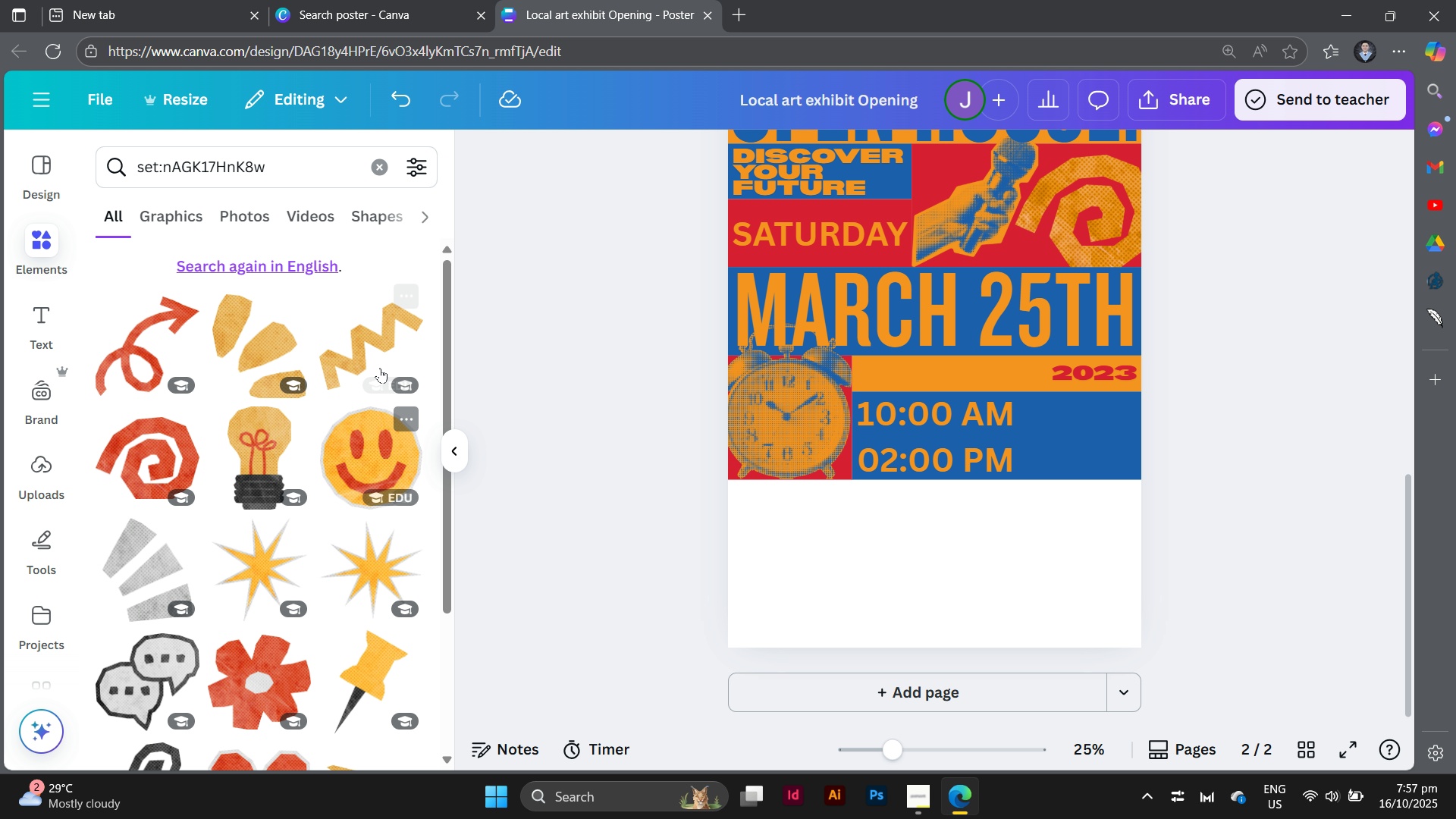 
left_click([380, 350])
 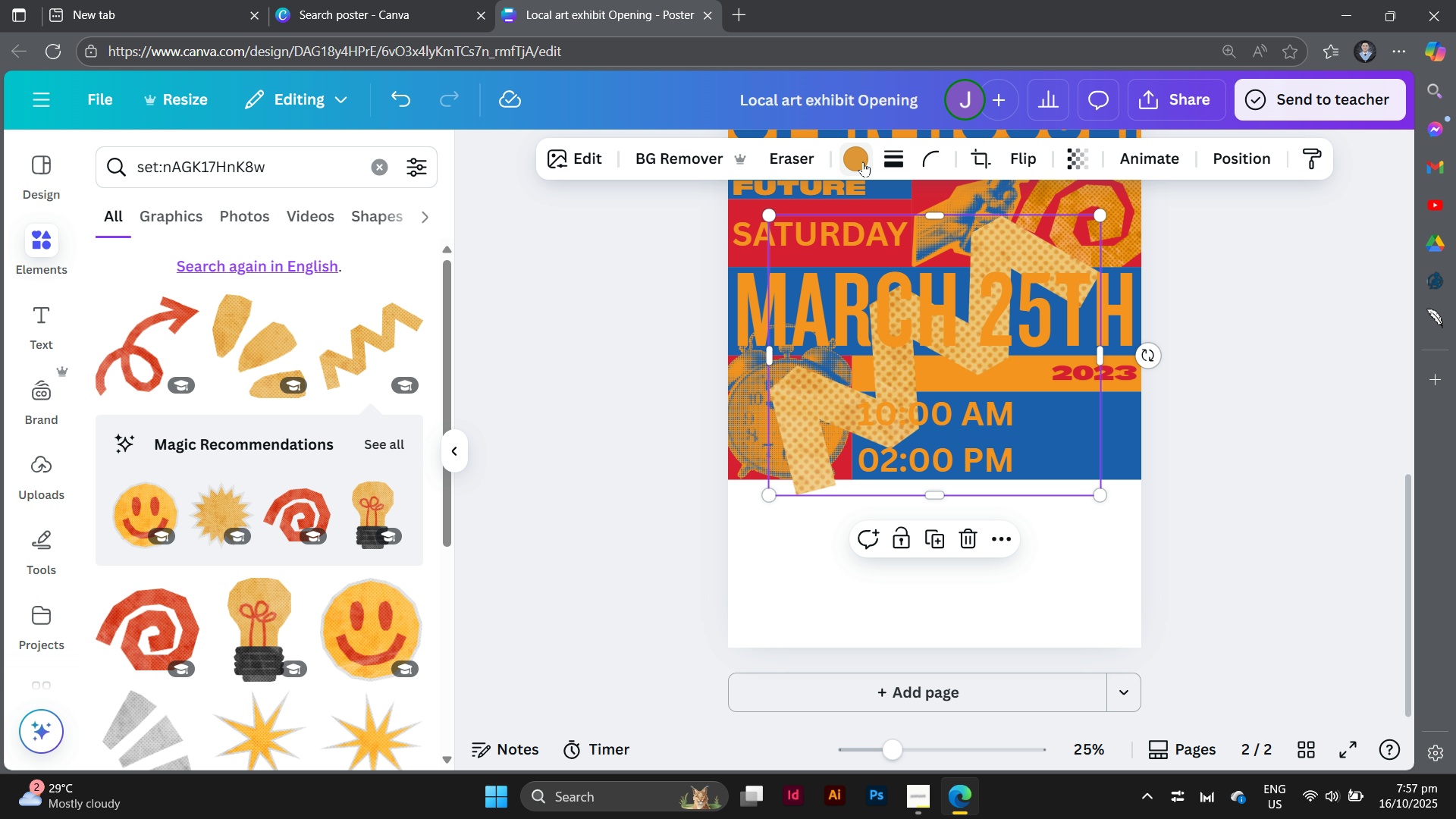 
left_click([863, 162])
 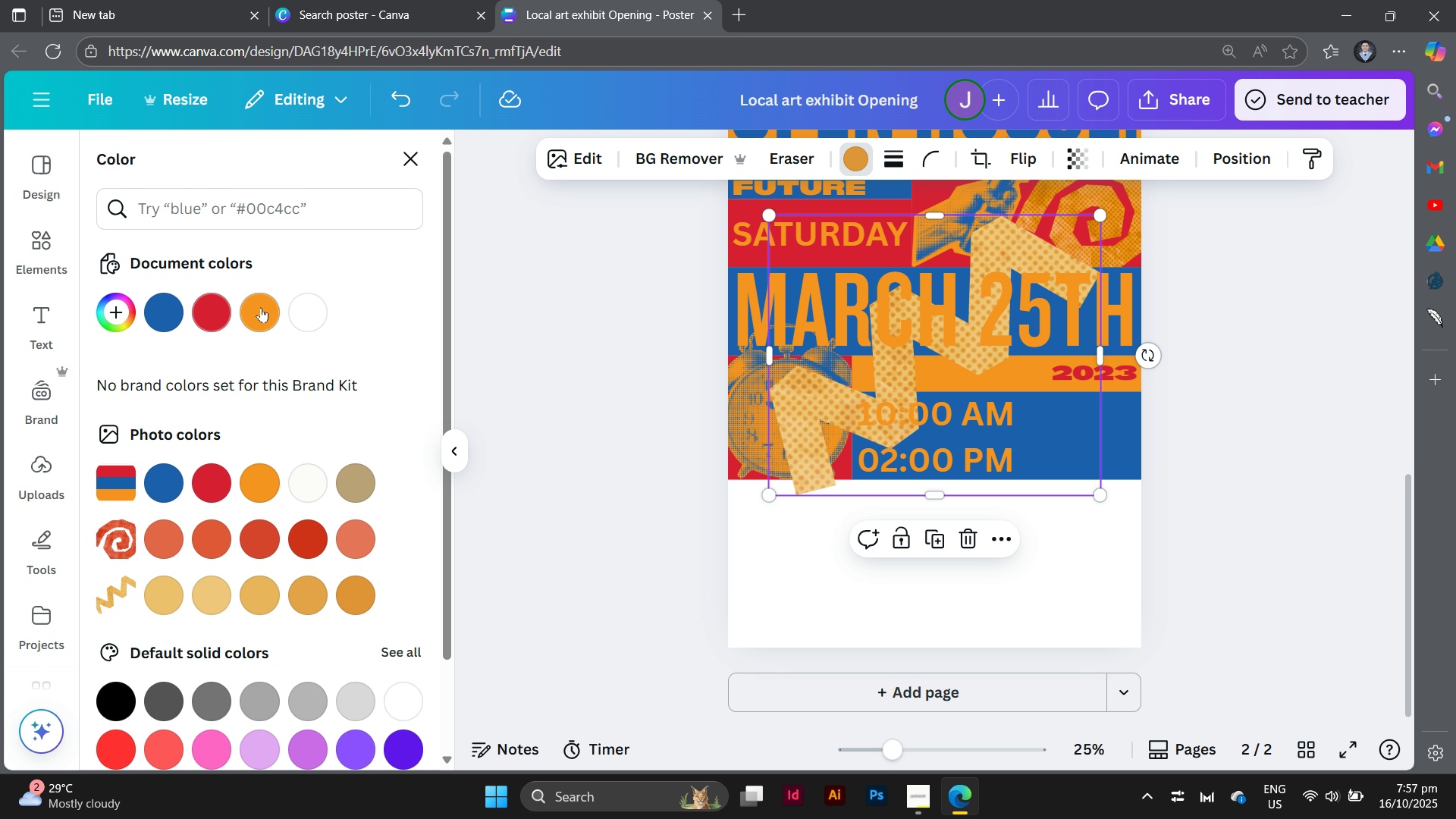 
left_click([265, 307])
 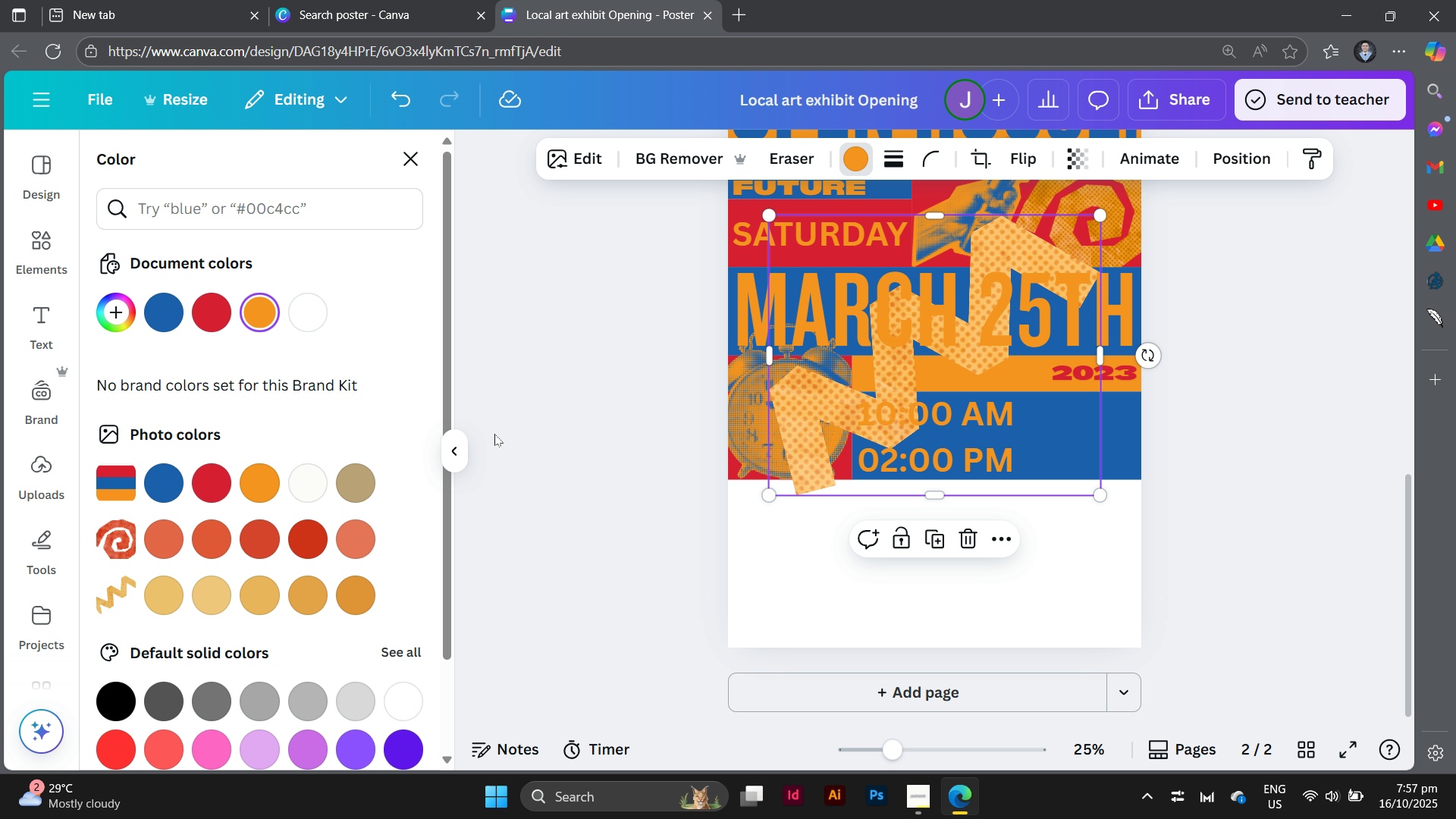 
left_click([494, 434])
 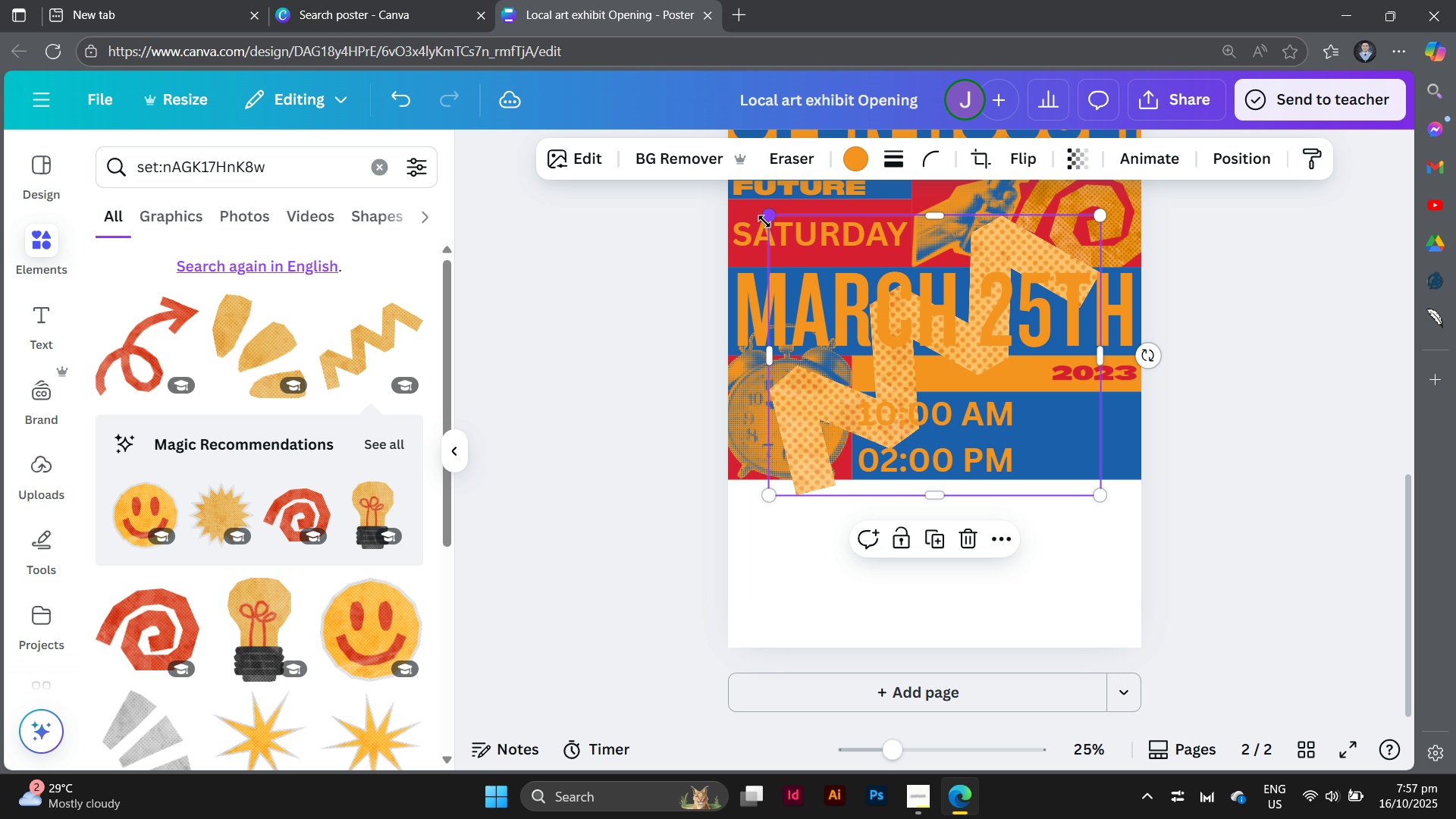 
left_click_drag(start_coordinate=[764, 221], to_coordinate=[884, 463])
 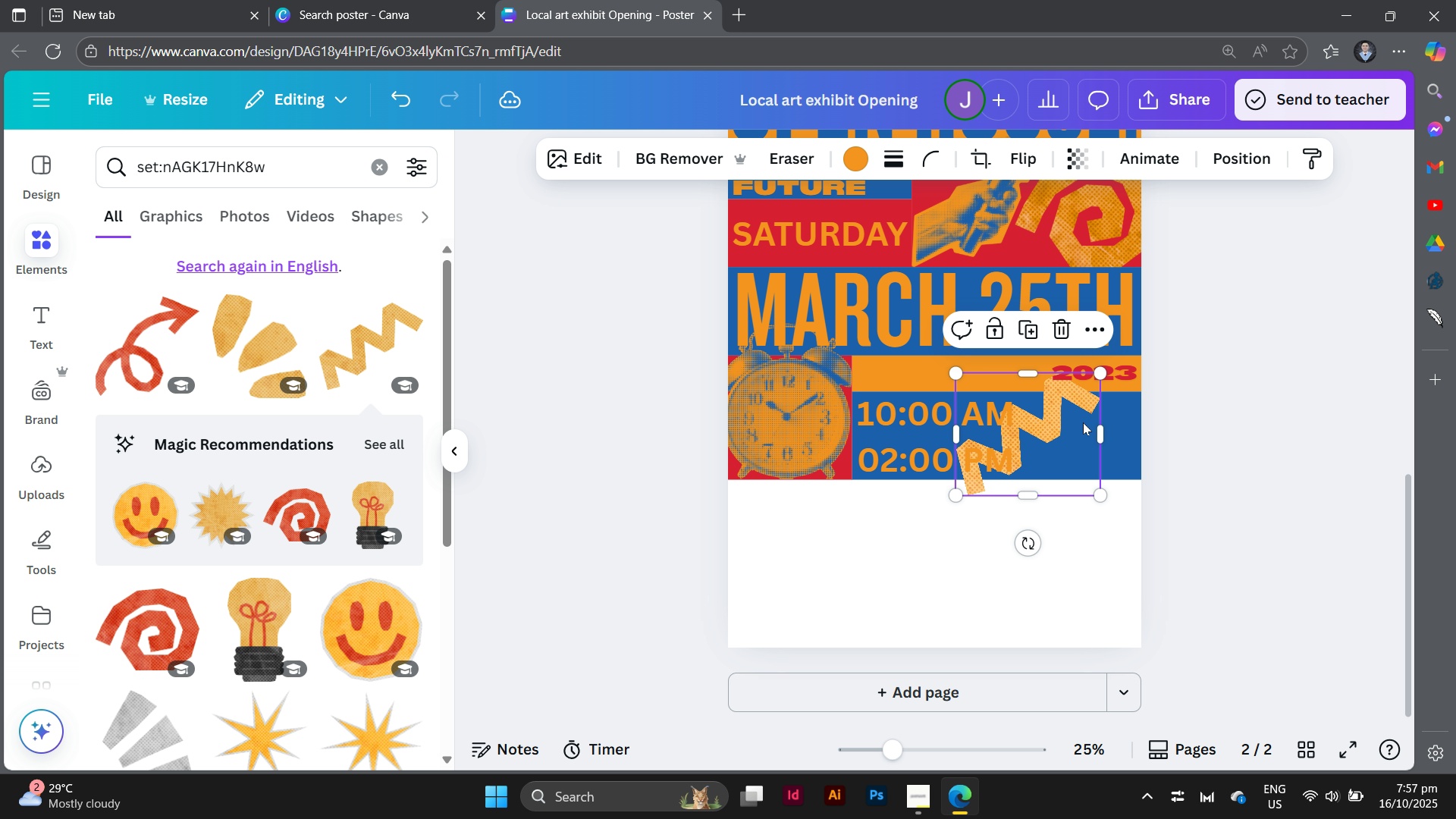 
left_click_drag(start_coordinate=[1079, 422], to_coordinate=[1134, 430])
 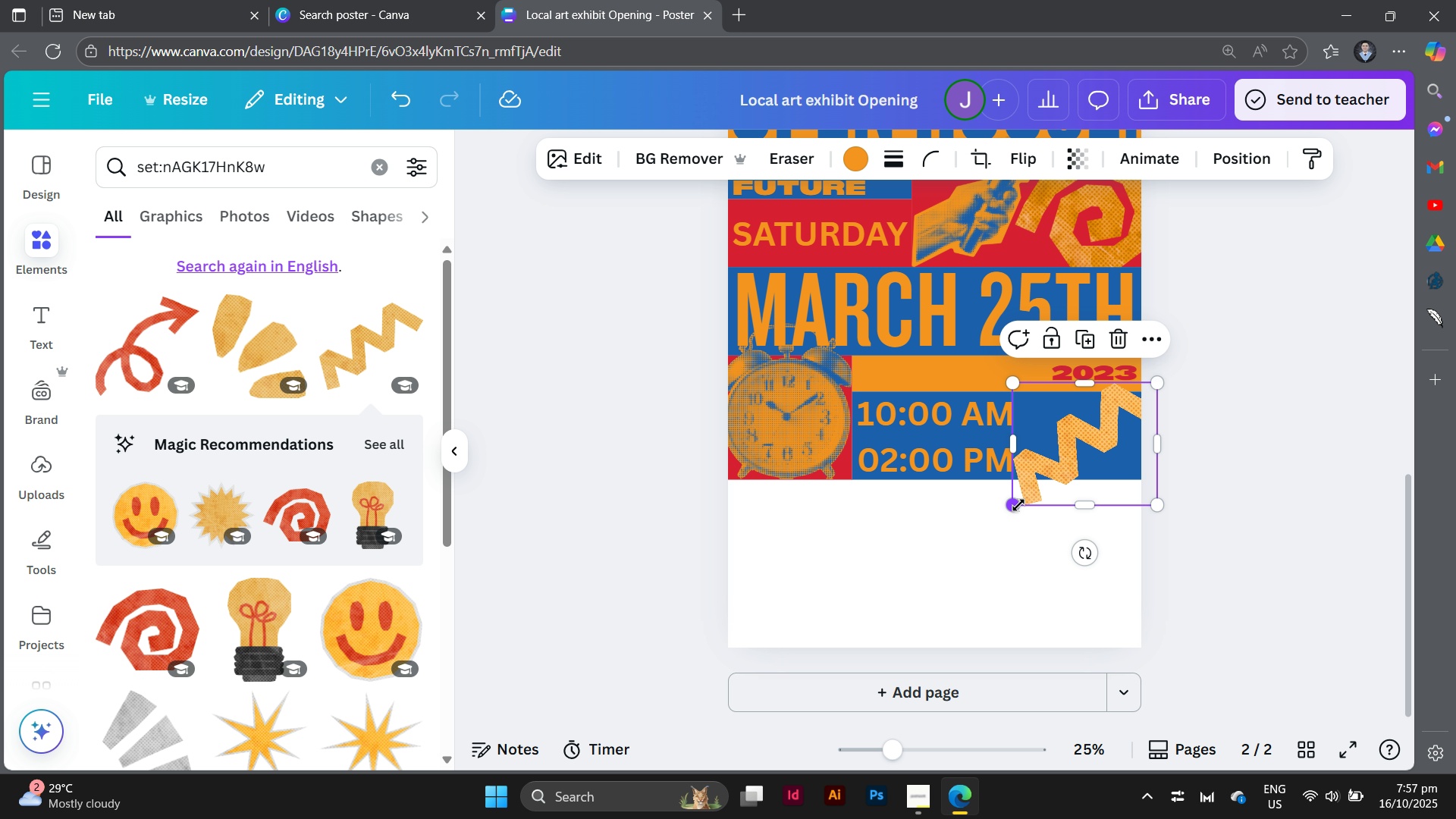 
left_click_drag(start_coordinate=[1018, 505], to_coordinate=[1032, 503])
 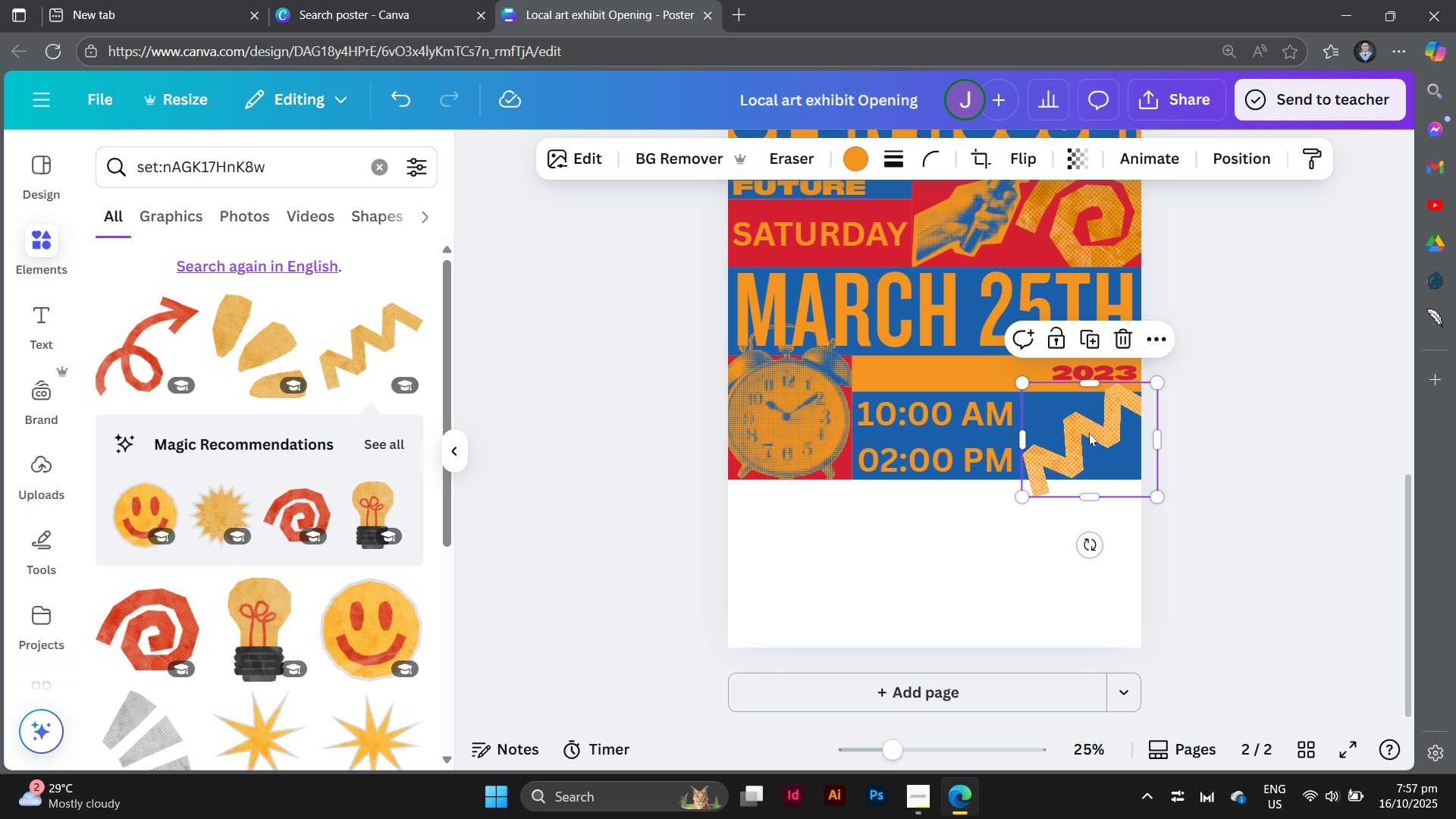 
left_click_drag(start_coordinate=[1078, 431], to_coordinate=[1083, 429])
 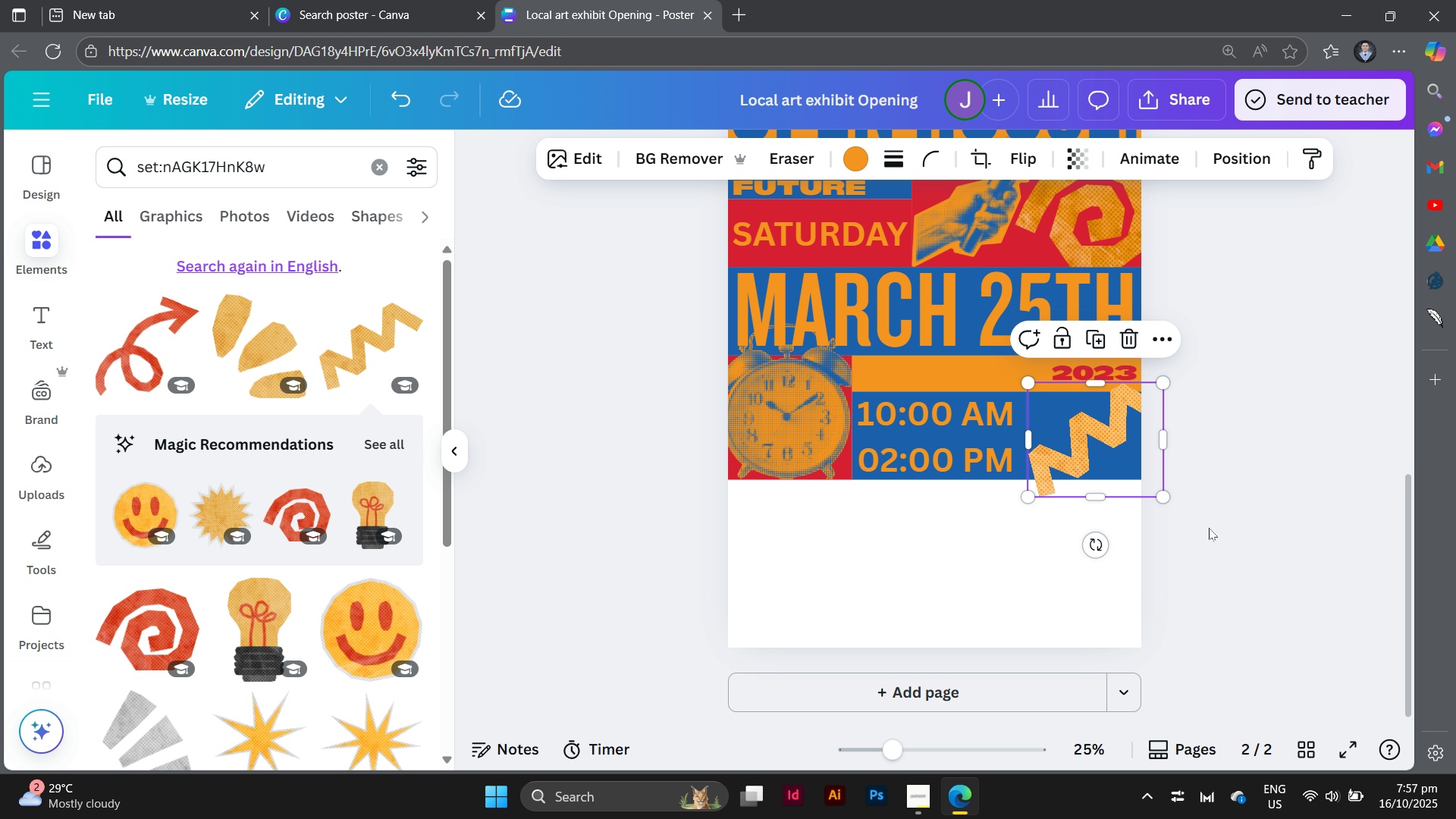 
left_click([1209, 528])
 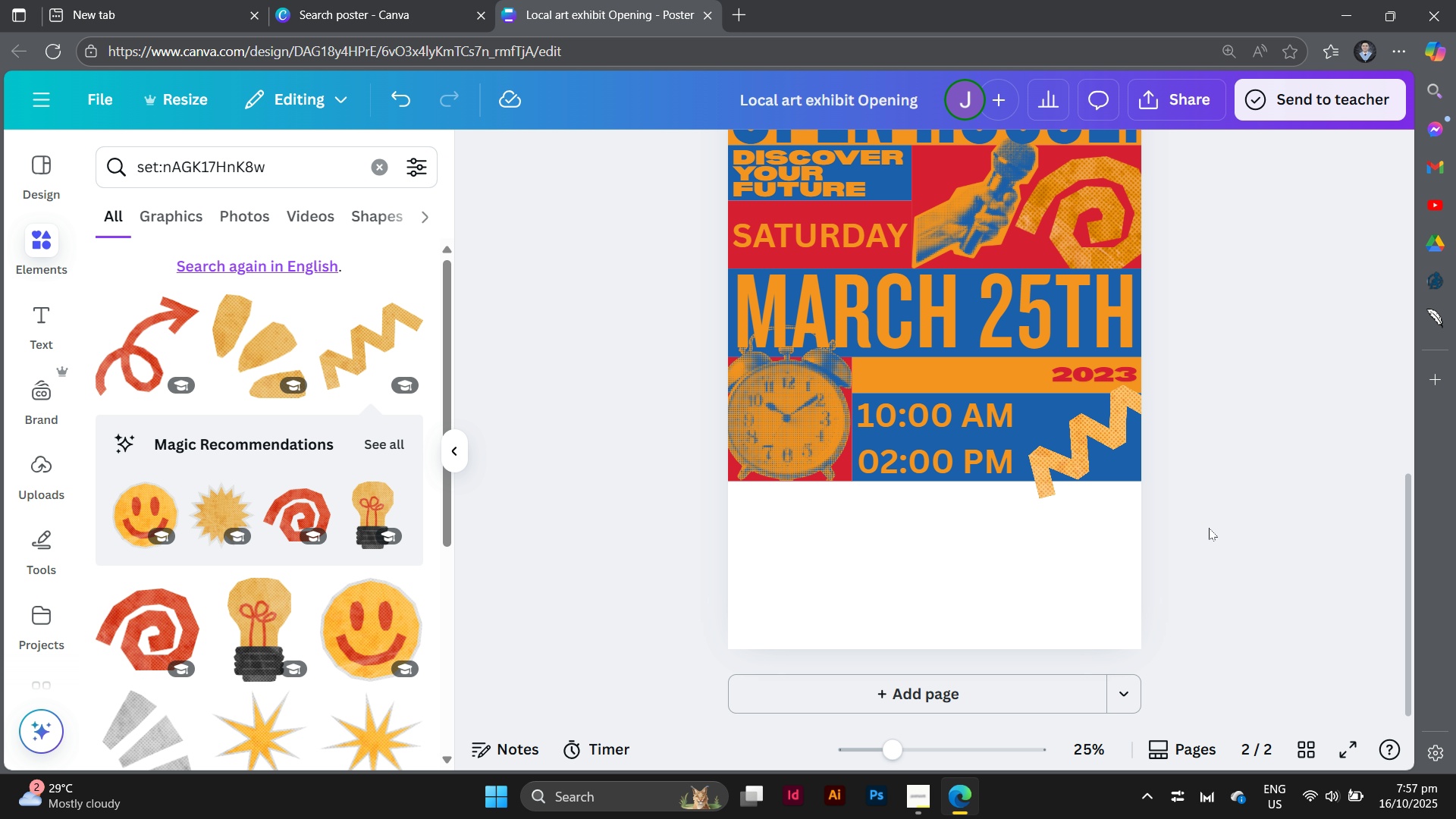 
scroll: coordinate [1209, 528], scroll_direction: down, amount: 1.0
 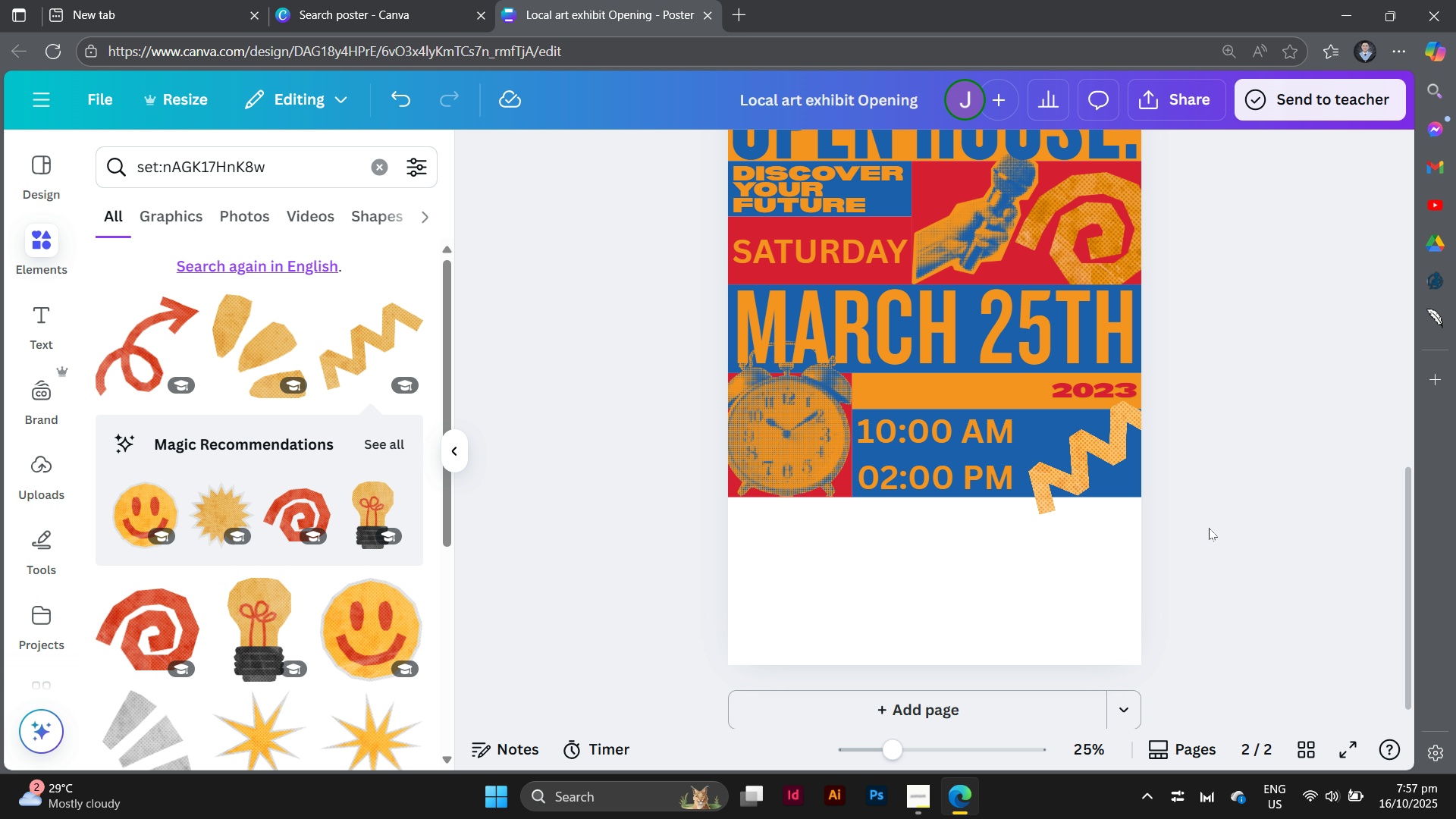 
scroll: coordinate [1209, 528], scroll_direction: up, amount: 2.0
 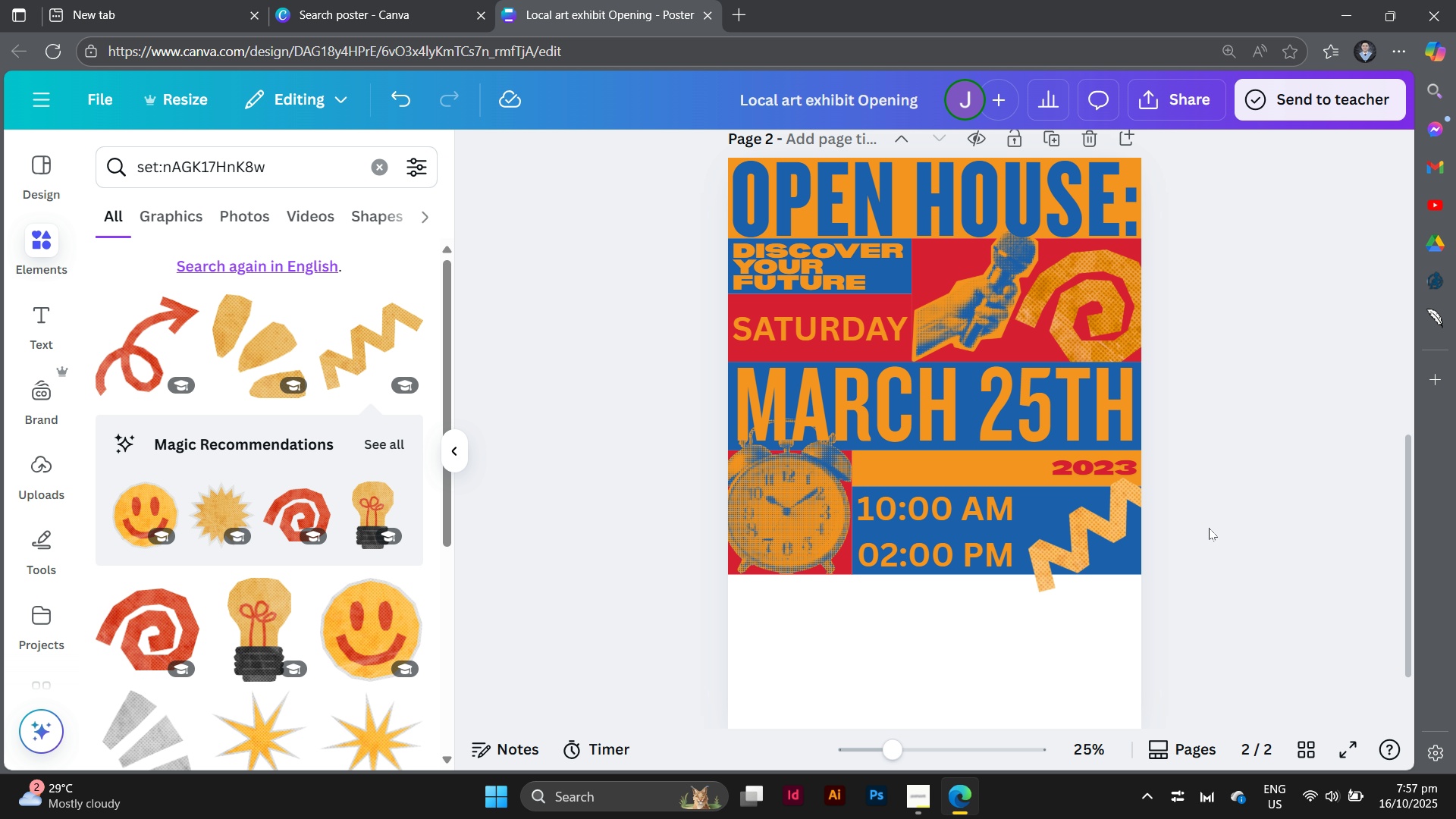 
scroll: coordinate [1209, 528], scroll_direction: down, amount: 4.0
 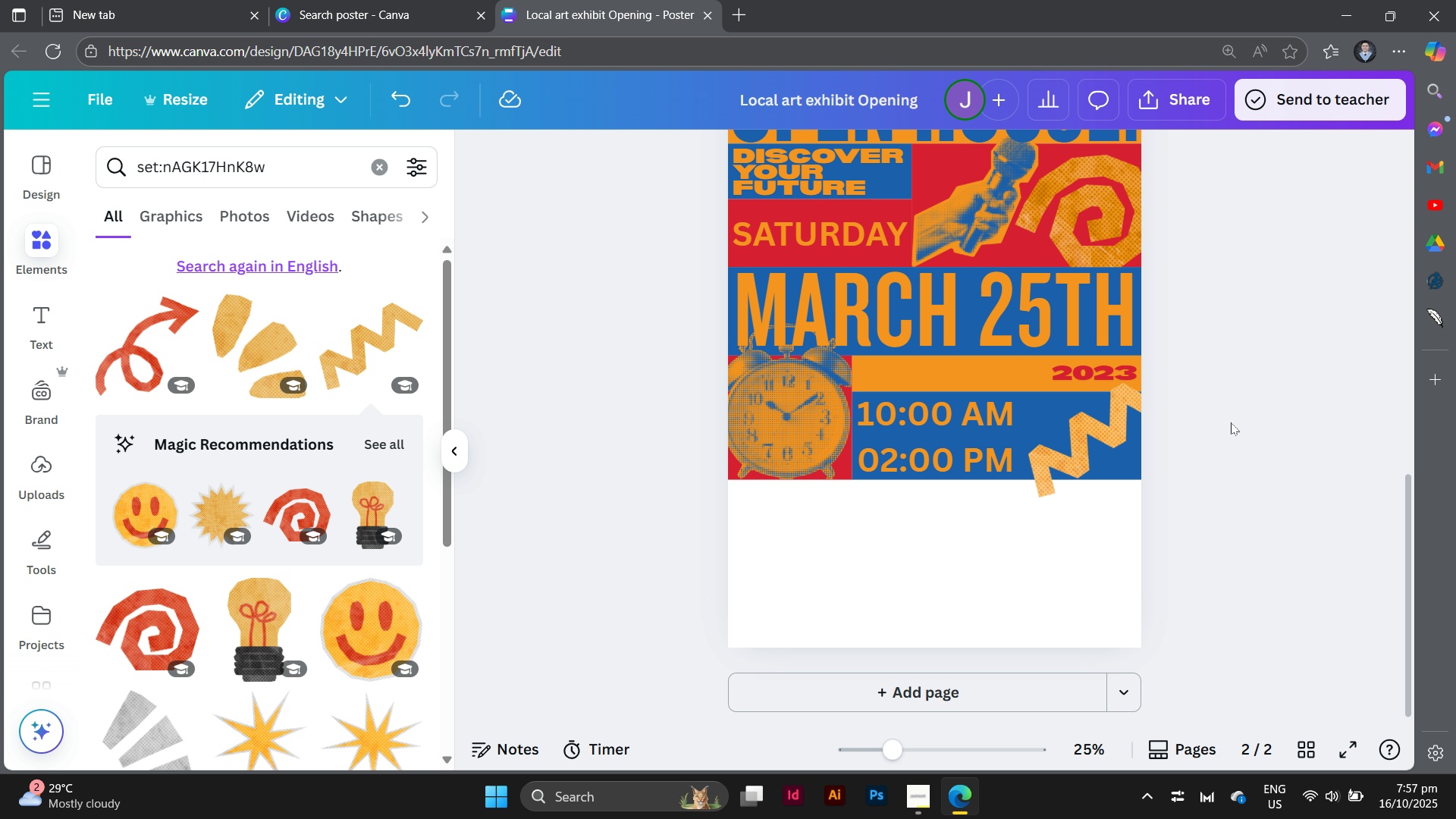 
scroll: coordinate [1186, 601], scroll_direction: none, amount: 0.0
 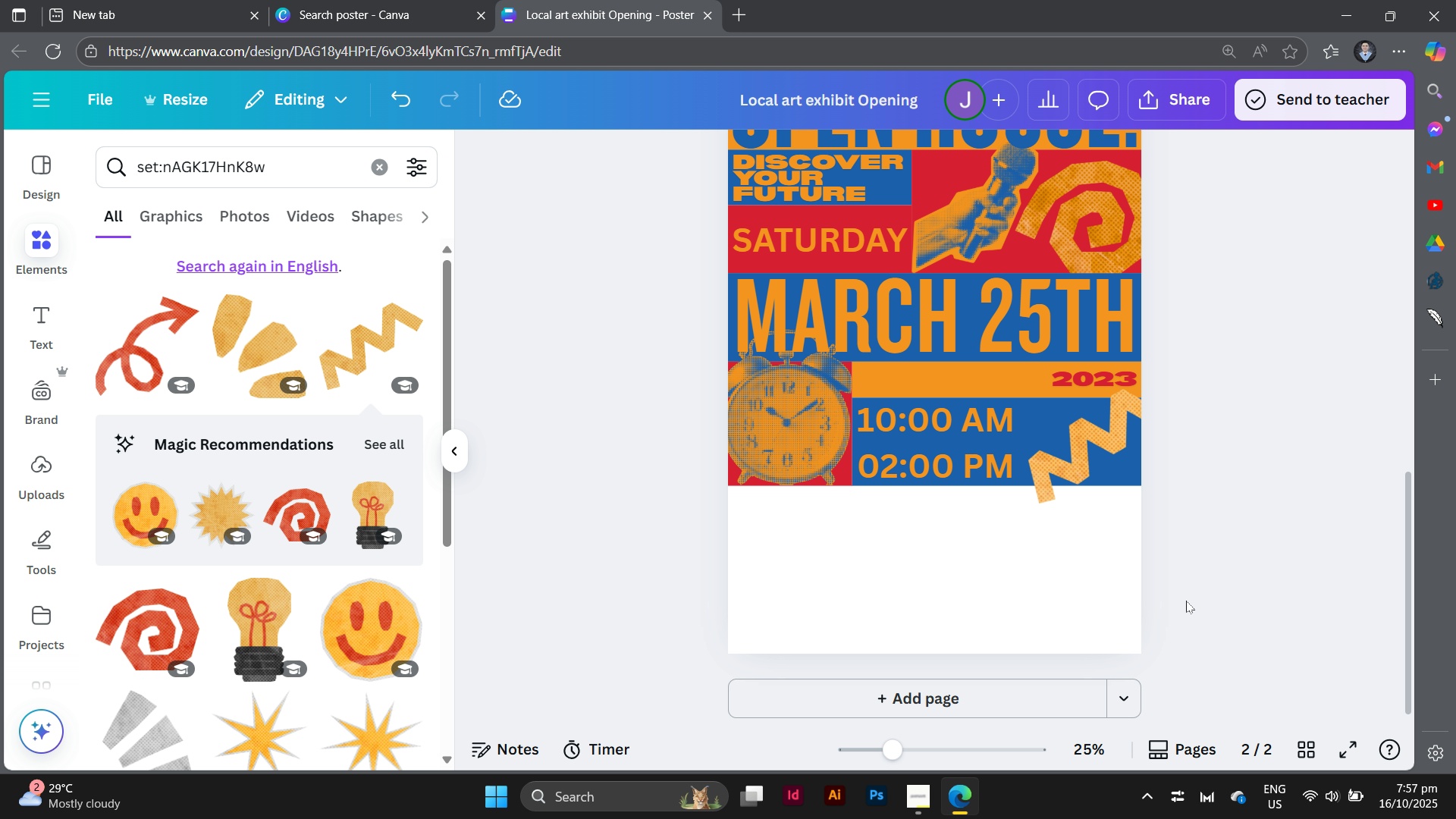 
scroll: coordinate [1186, 601], scroll_direction: up, amount: 1.0
 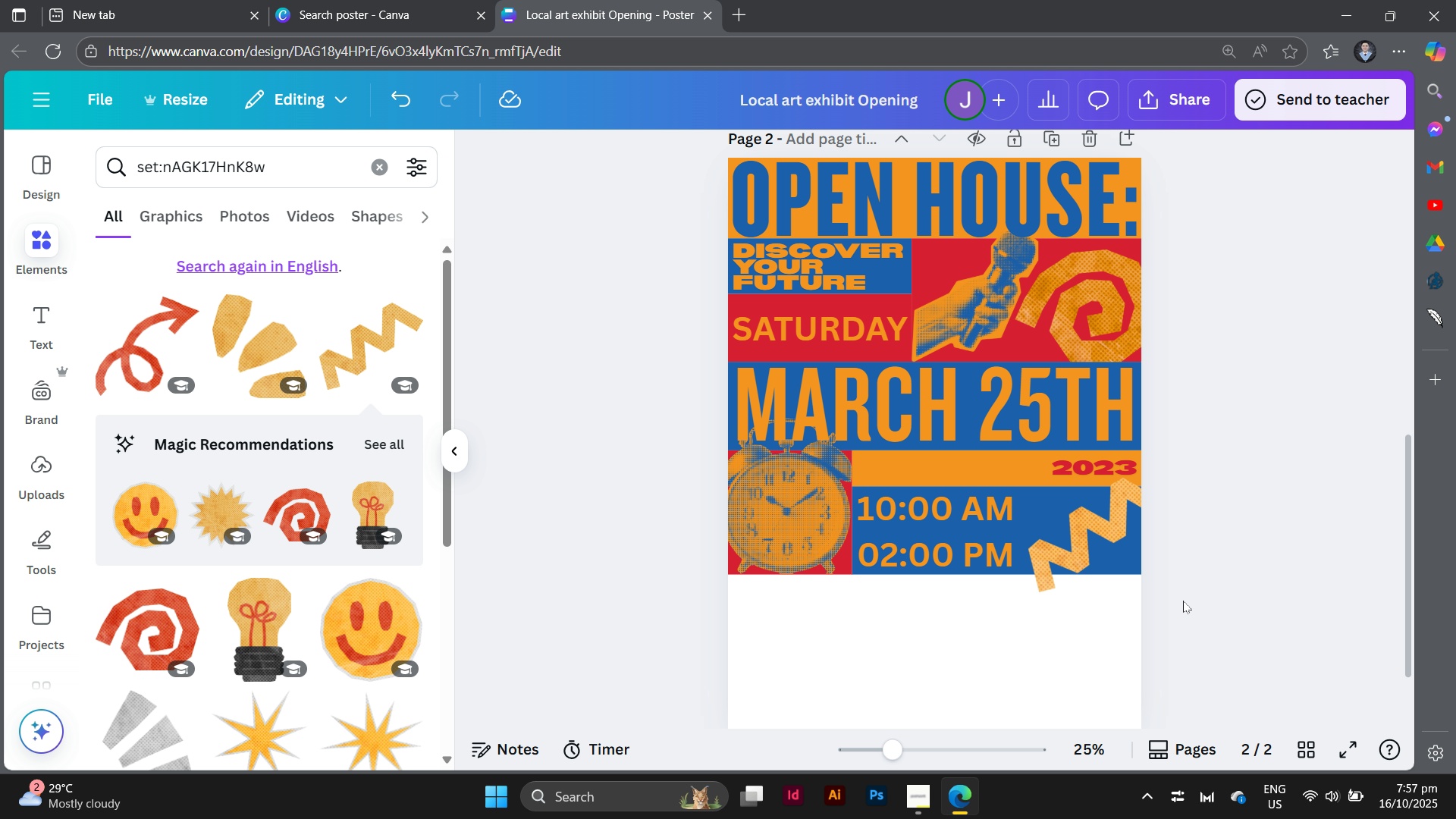 
left_click_drag(start_coordinate=[983, 304], to_coordinate=[572, 394])
 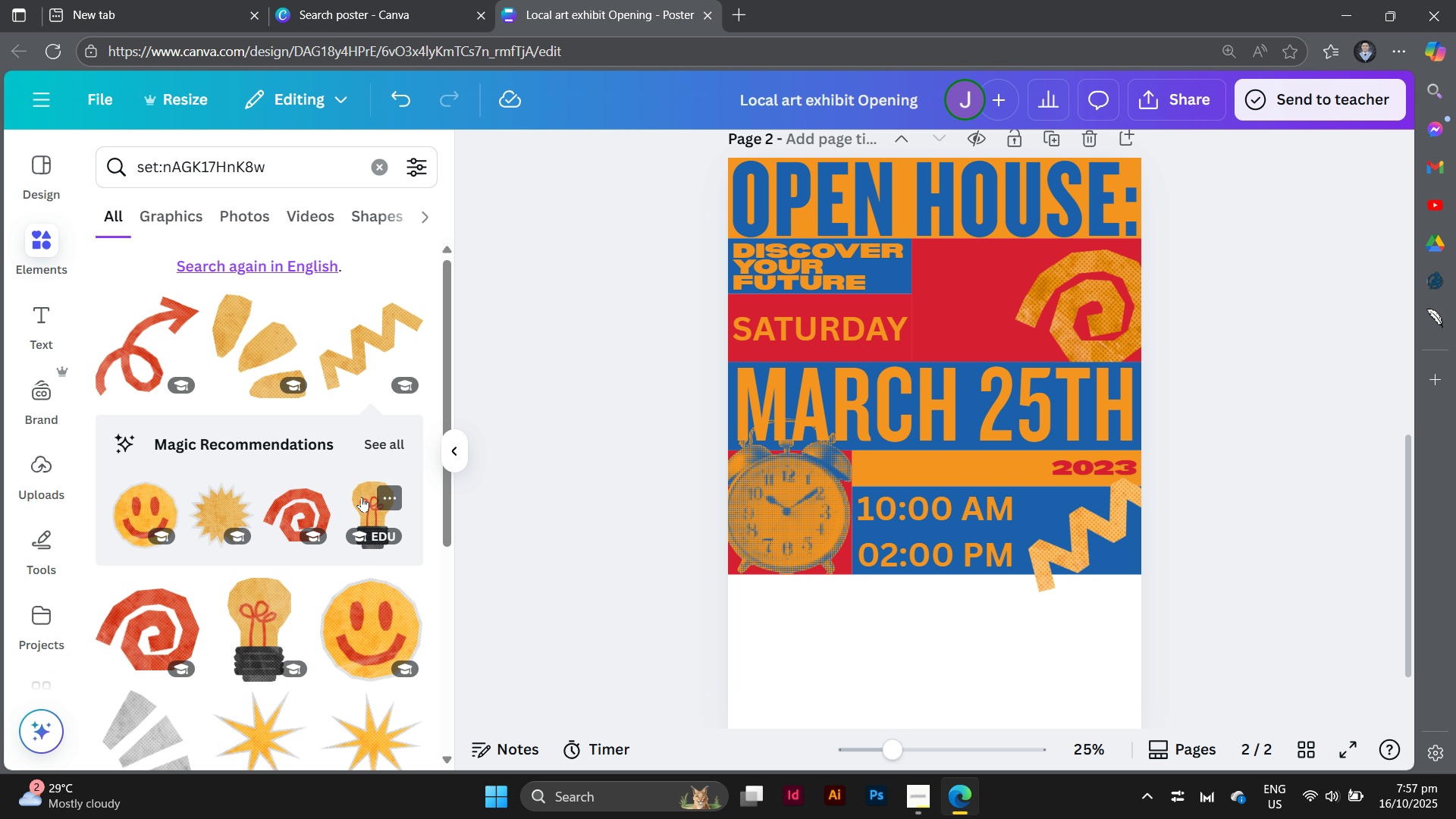 
left_click([362, 497])
 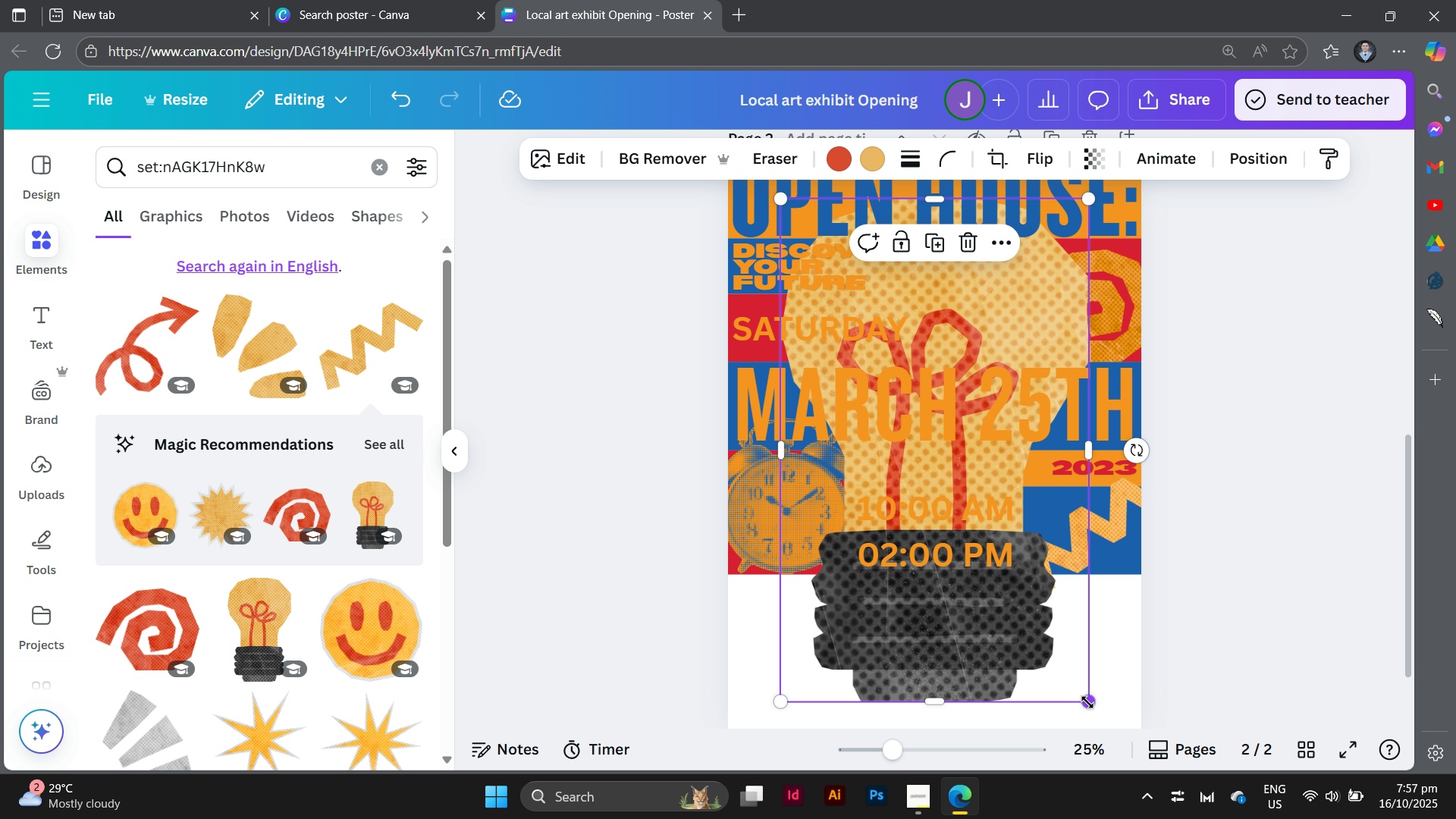 
left_click_drag(start_coordinate=[1087, 702], to_coordinate=[843, 405])
 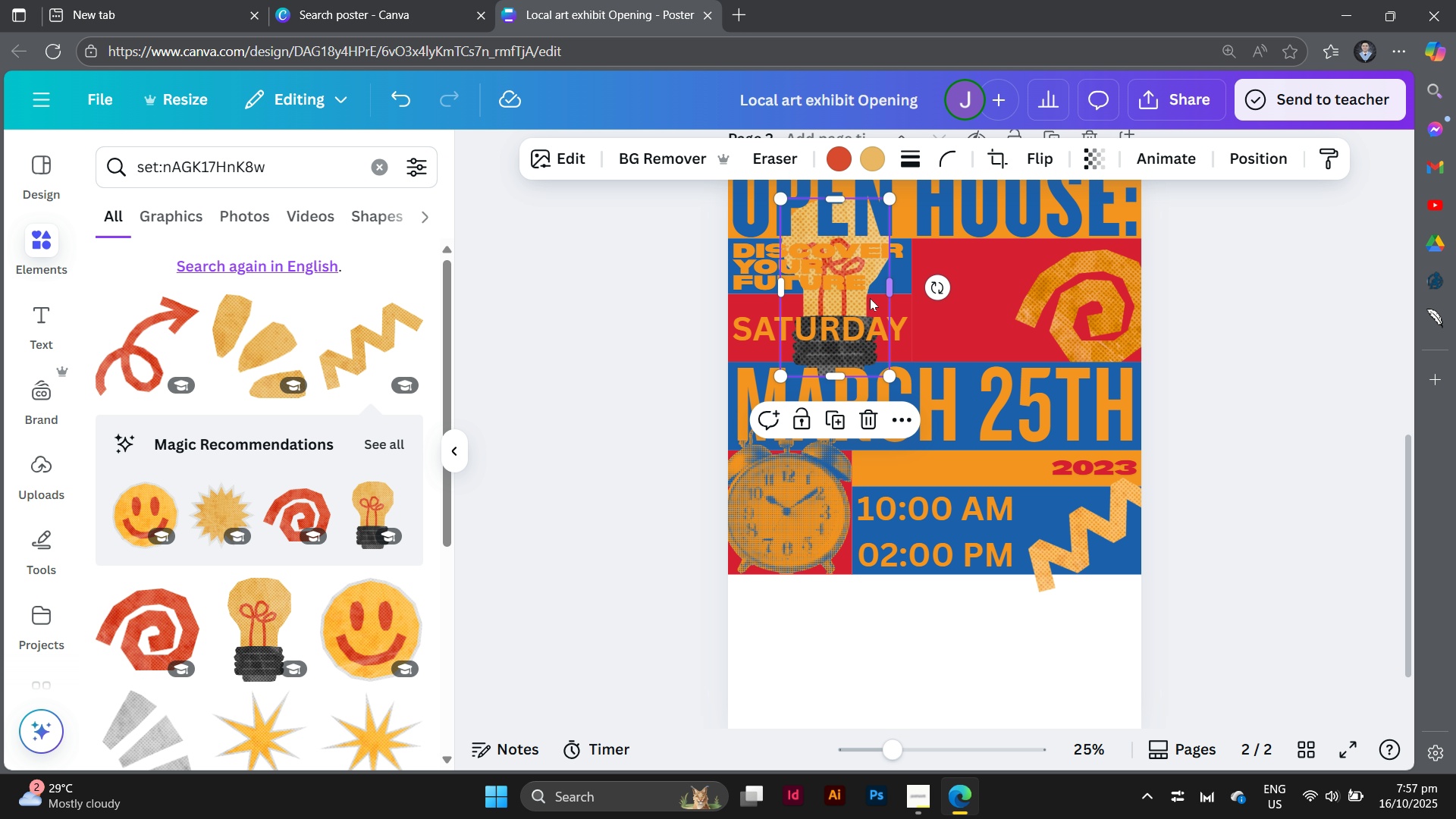 
left_click_drag(start_coordinate=[870, 296], to_coordinate=[1000, 317])
 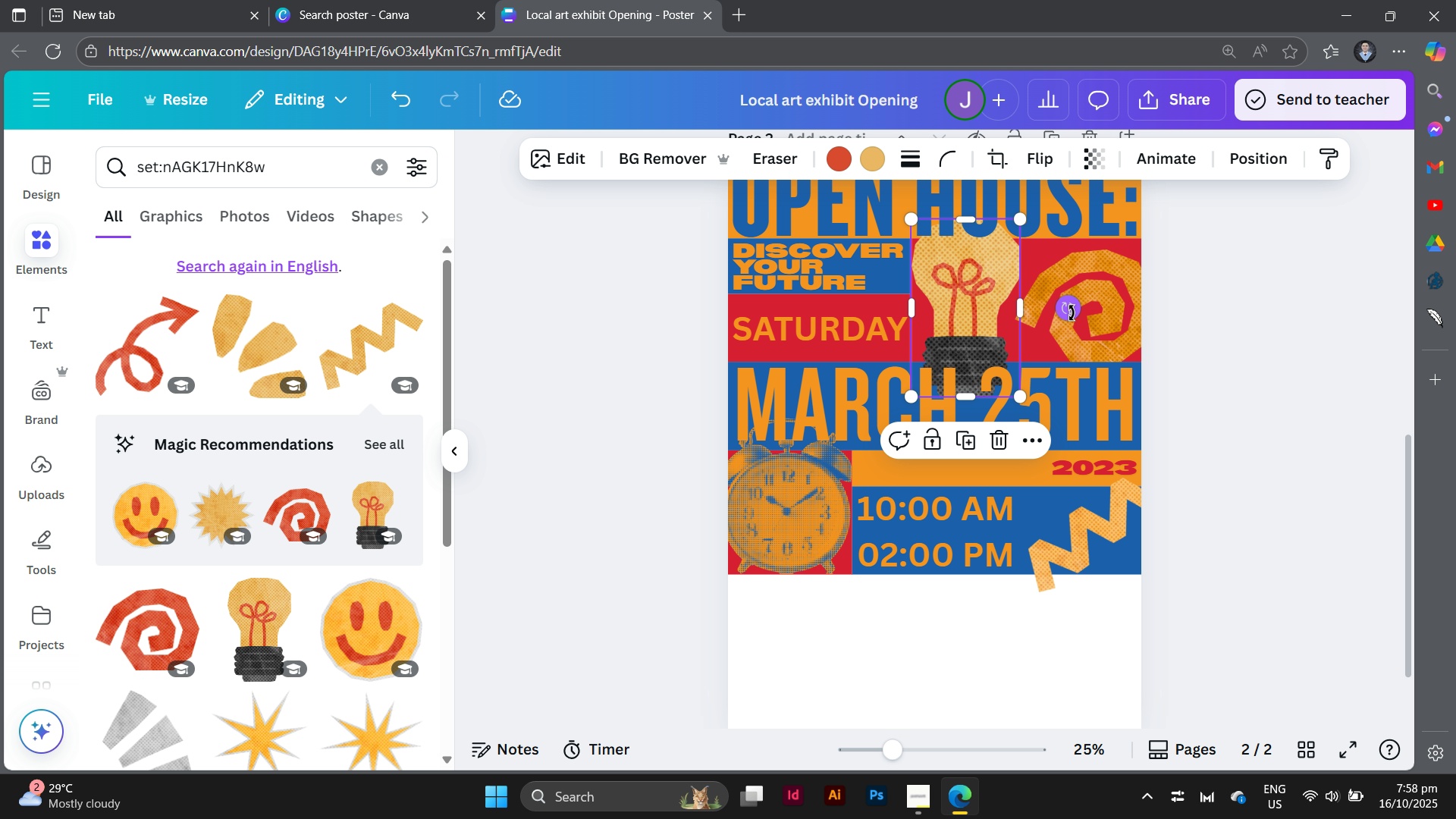 
left_click_drag(start_coordinate=[1072, 313], to_coordinate=[1074, 367])
 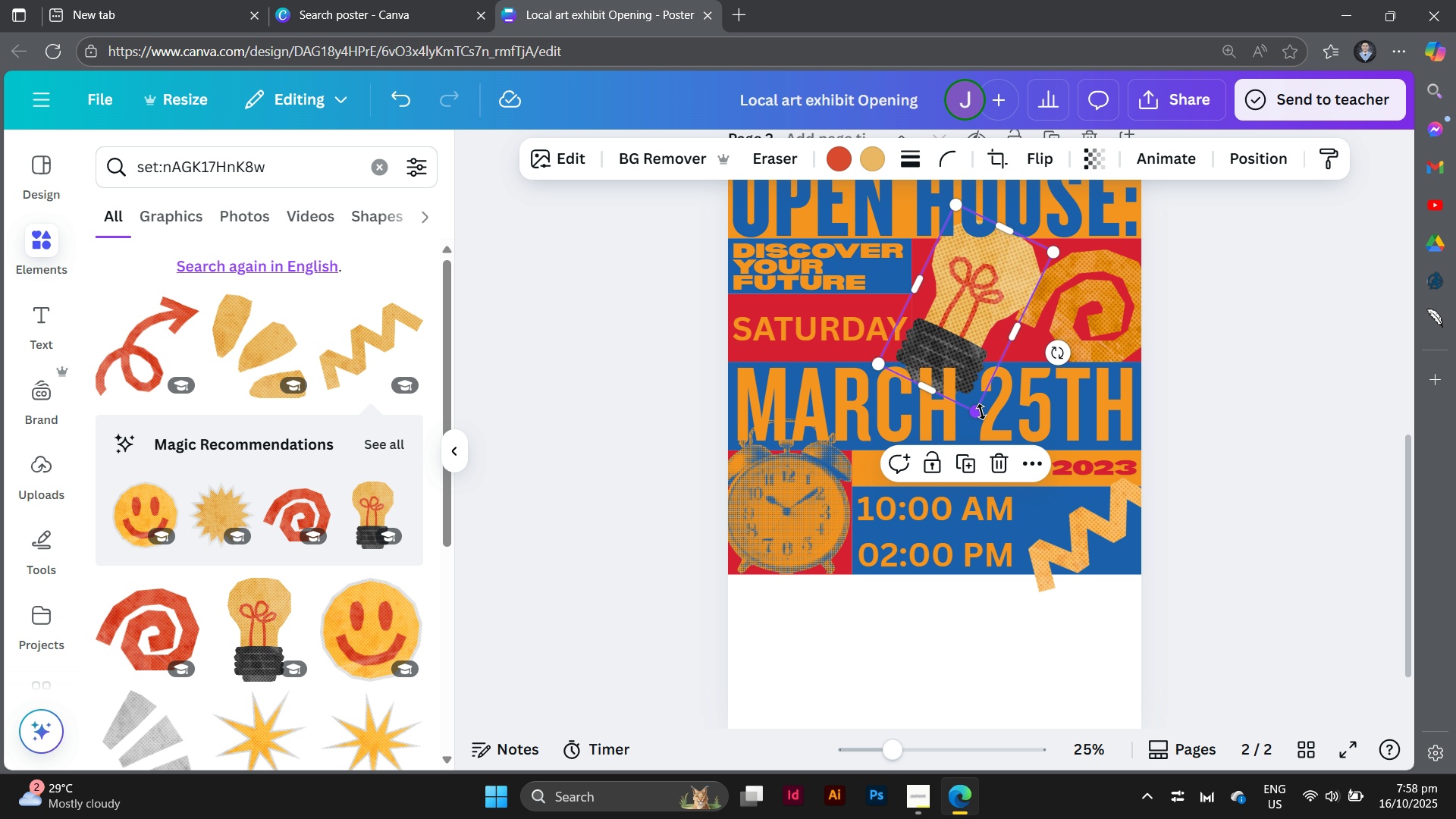 
left_click_drag(start_coordinate=[981, 412], to_coordinate=[990, 369])
 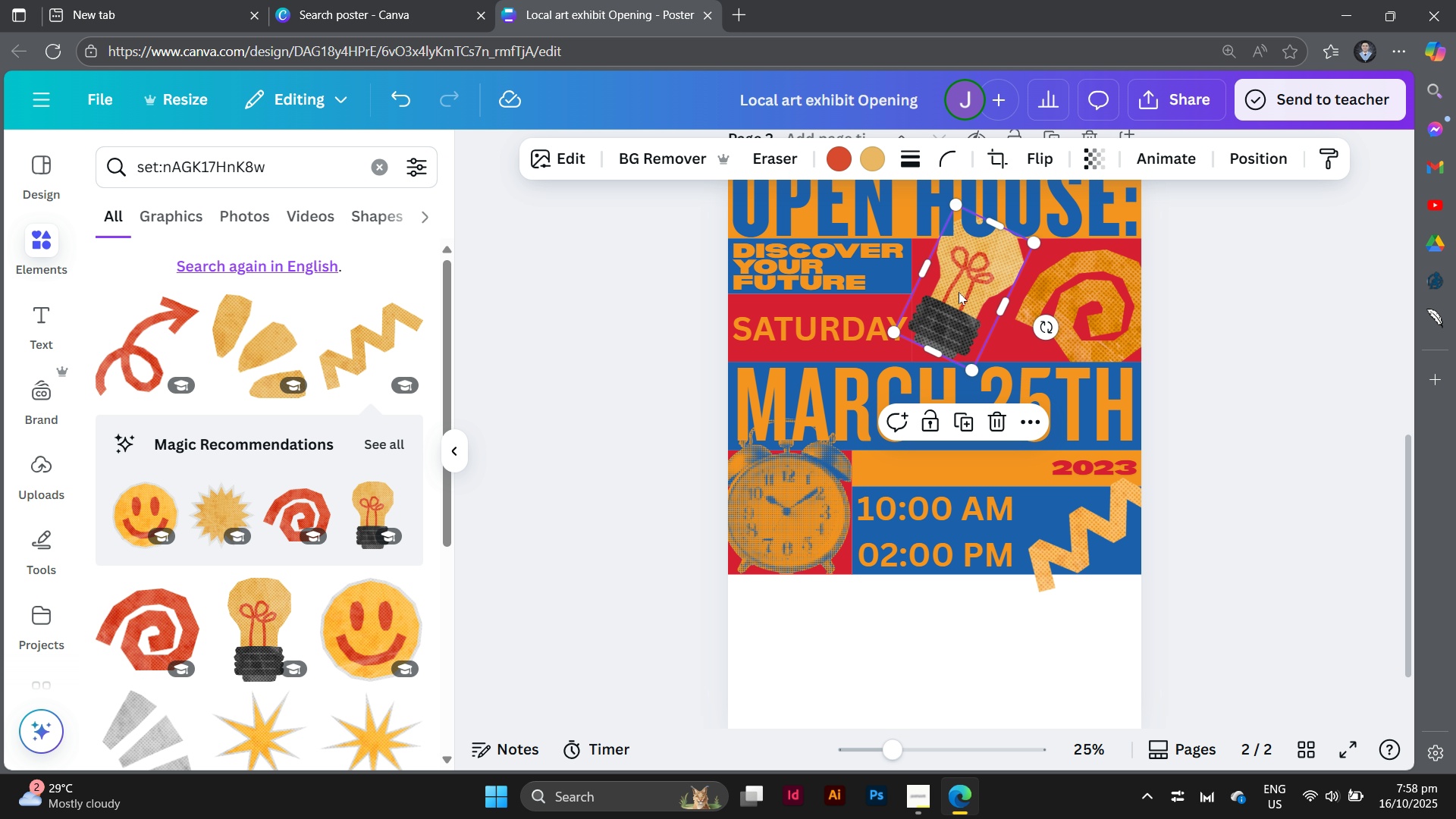 
left_click_drag(start_coordinate=[954, 292], to_coordinate=[960, 304])
 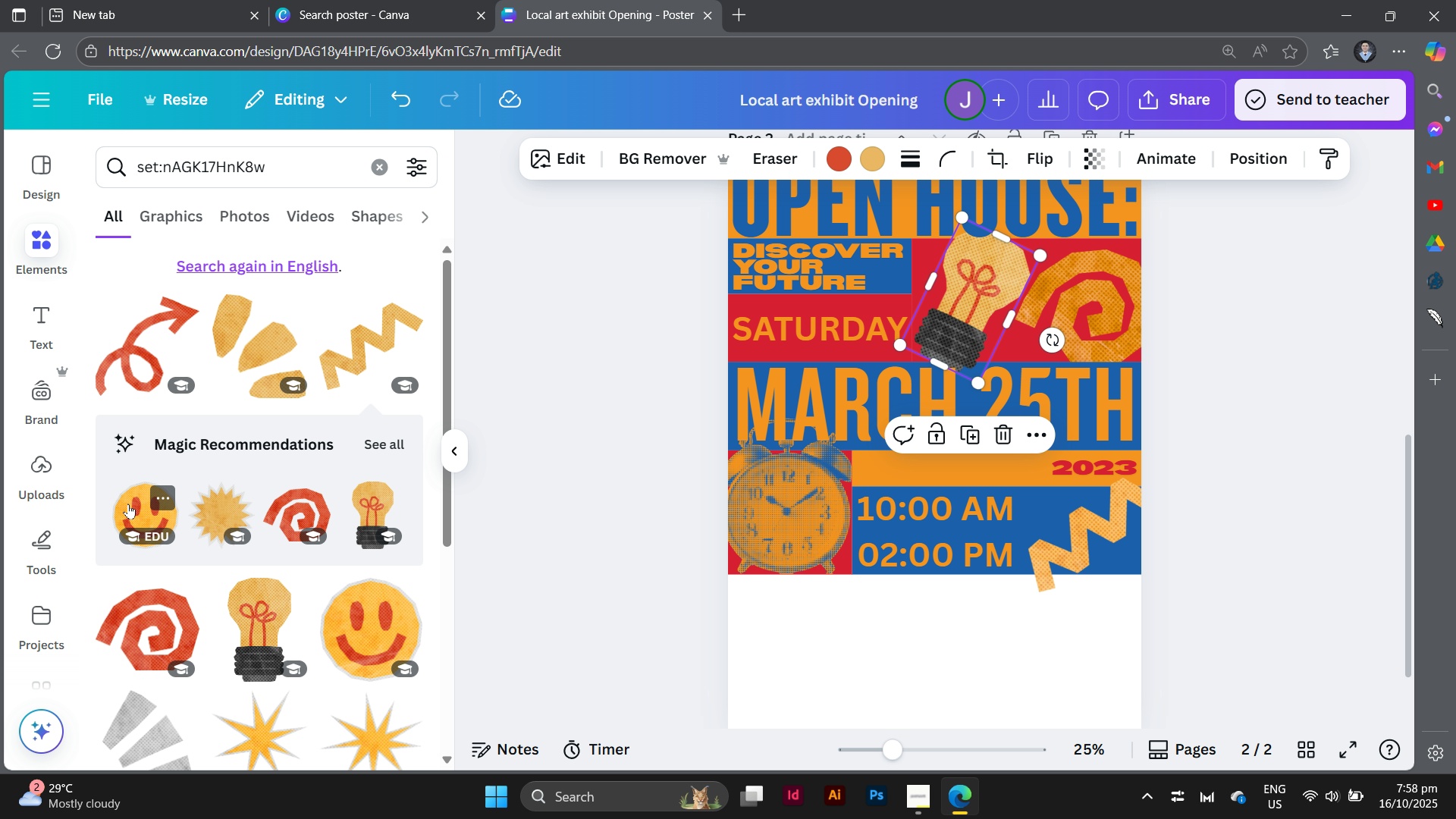 
left_click([128, 504])
 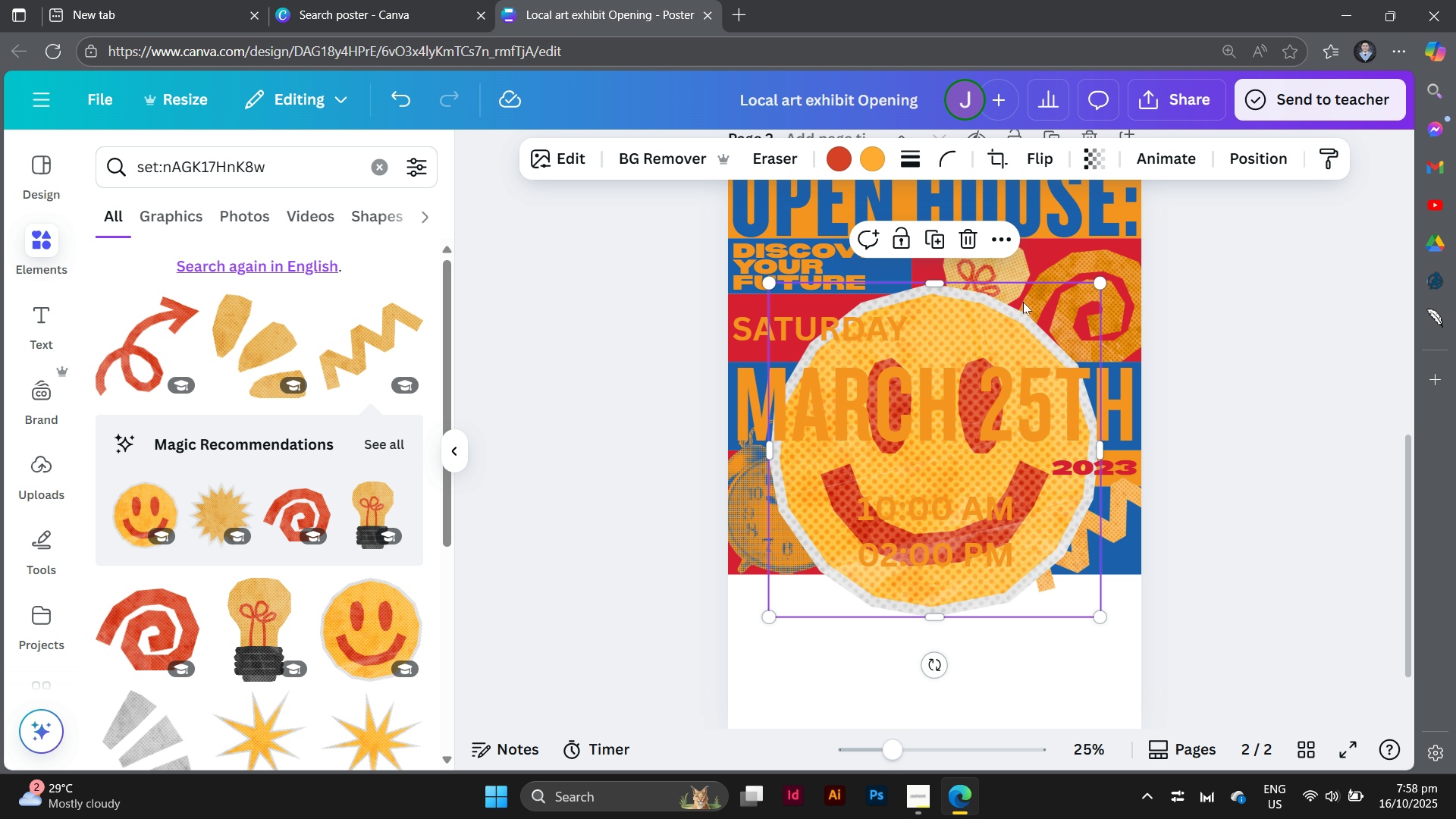 
left_click_drag(start_coordinate=[1024, 301], to_coordinate=[1031, 410])
 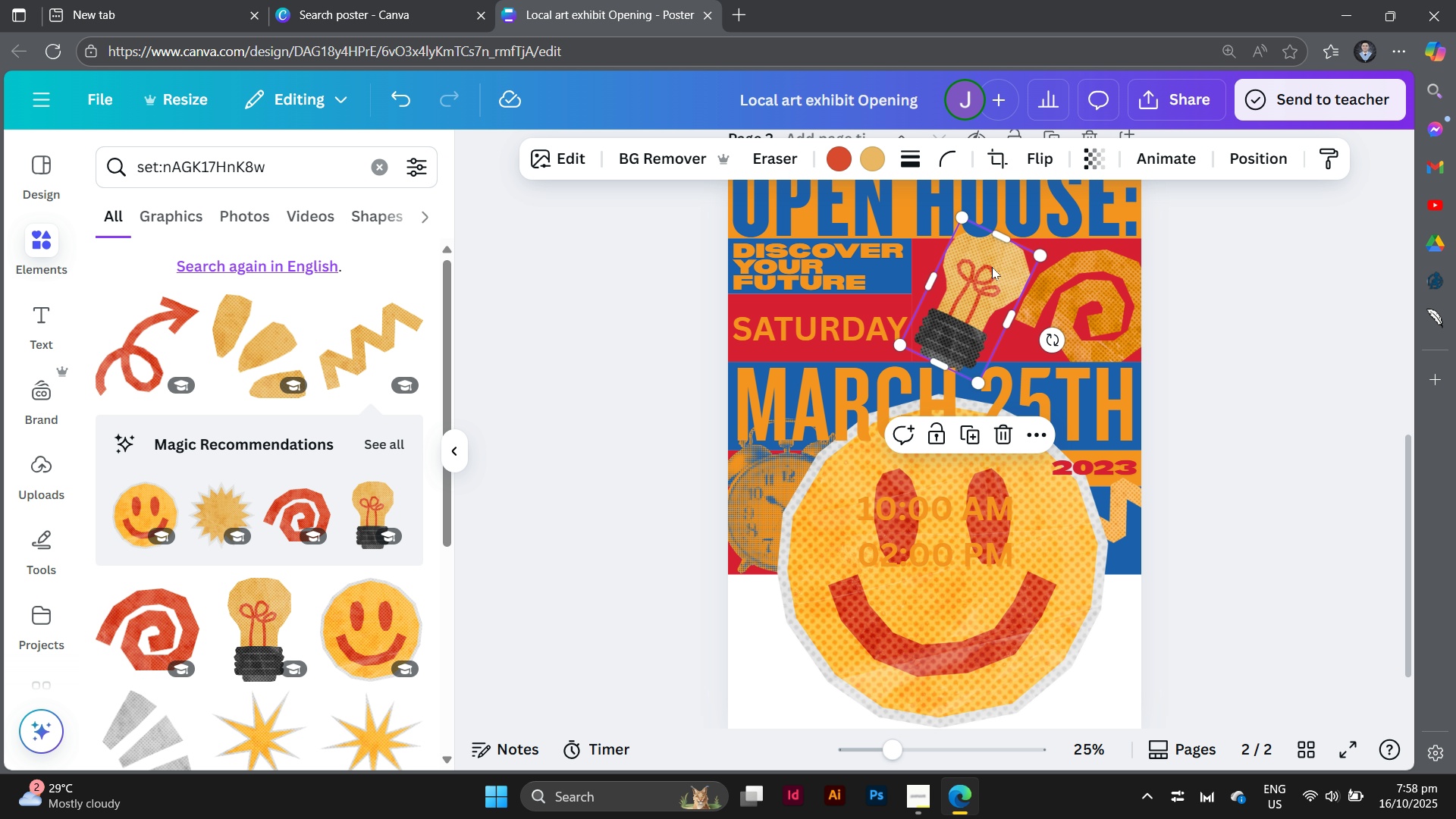 
left_click_drag(start_coordinate=[992, 267], to_coordinate=[486, 426])
 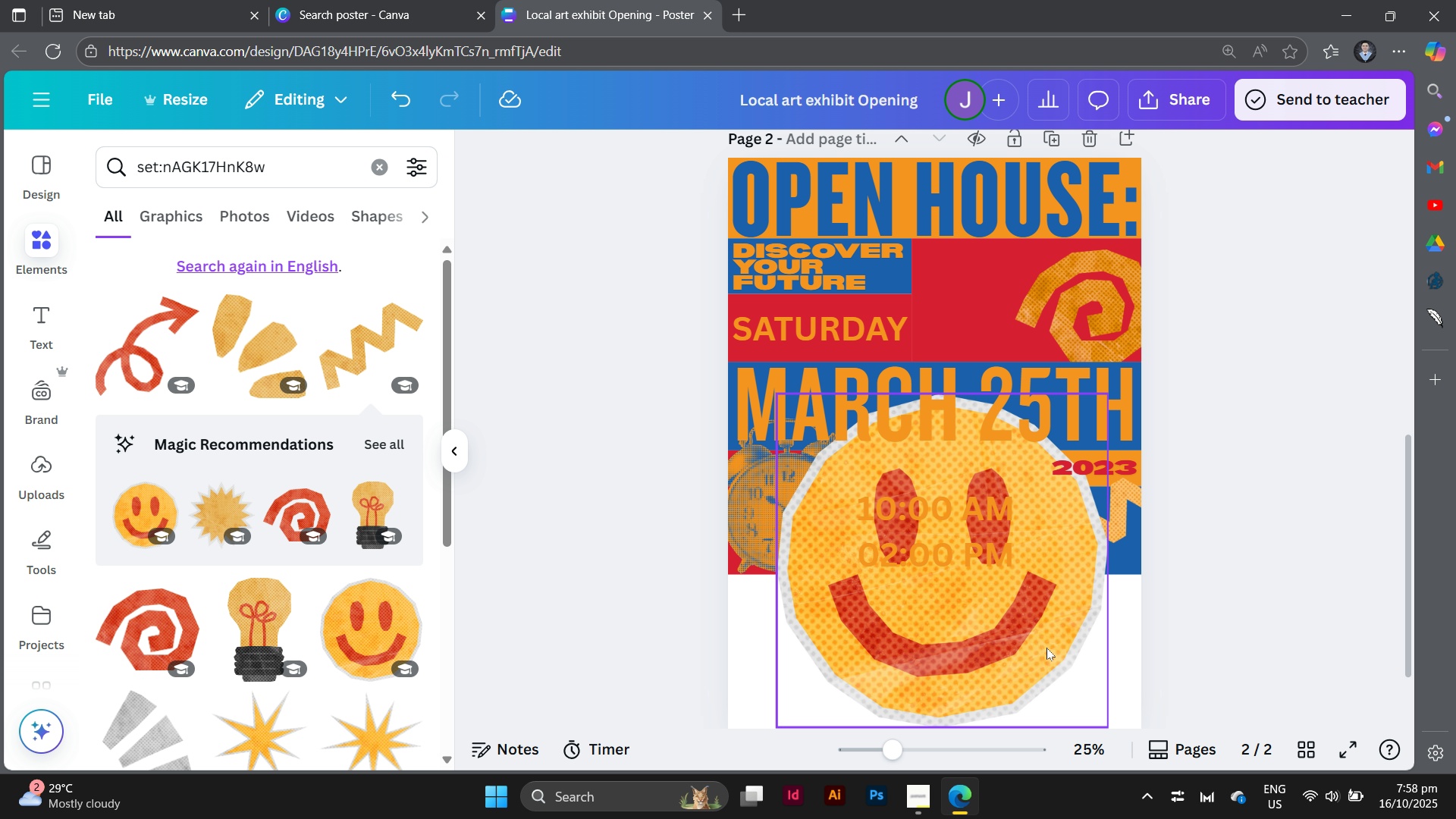 
left_click_drag(start_coordinate=[1046, 648], to_coordinate=[1025, 466])
 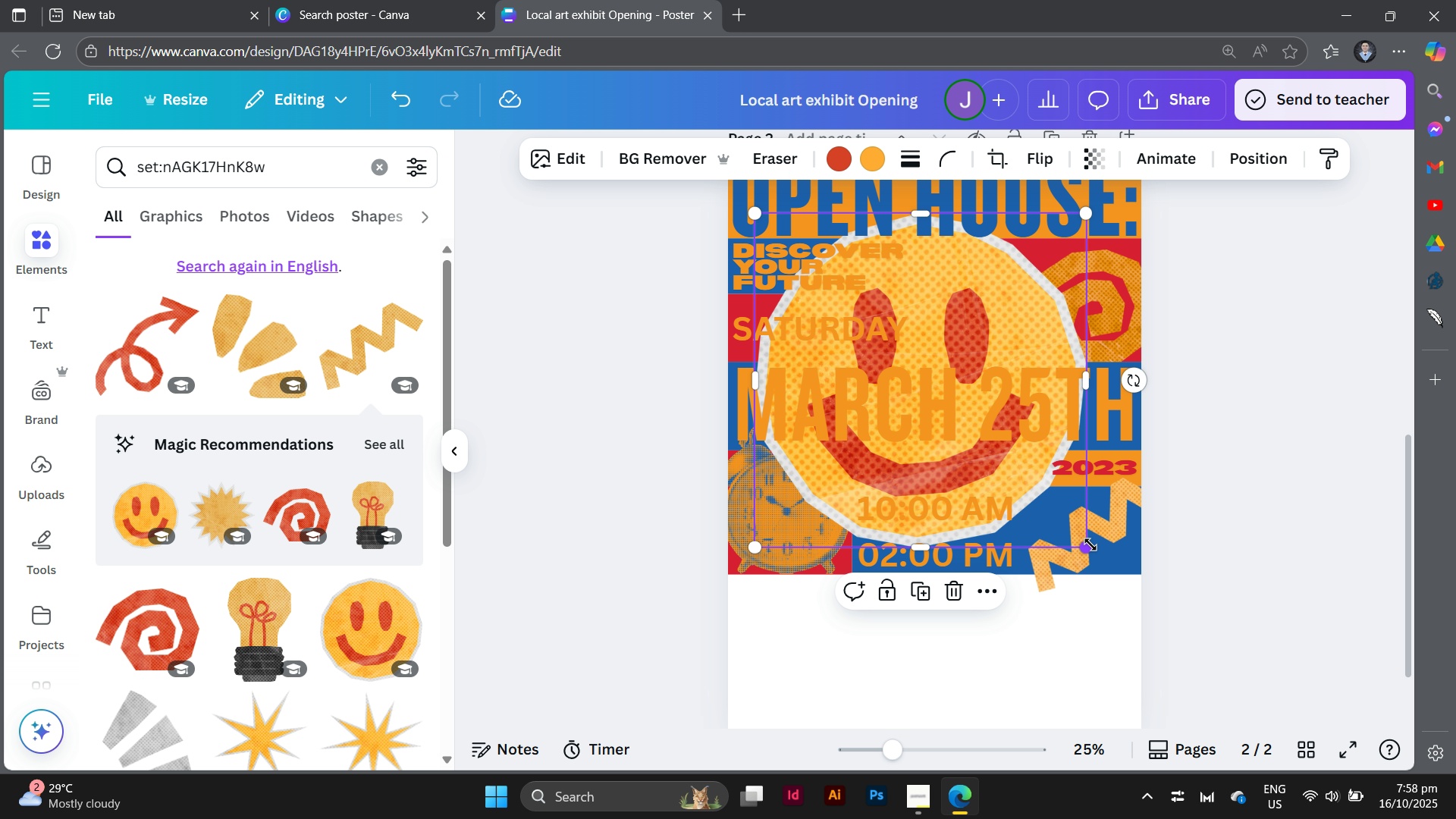 
left_click_drag(start_coordinate=[1090, 544], to_coordinate=[908, 346])
 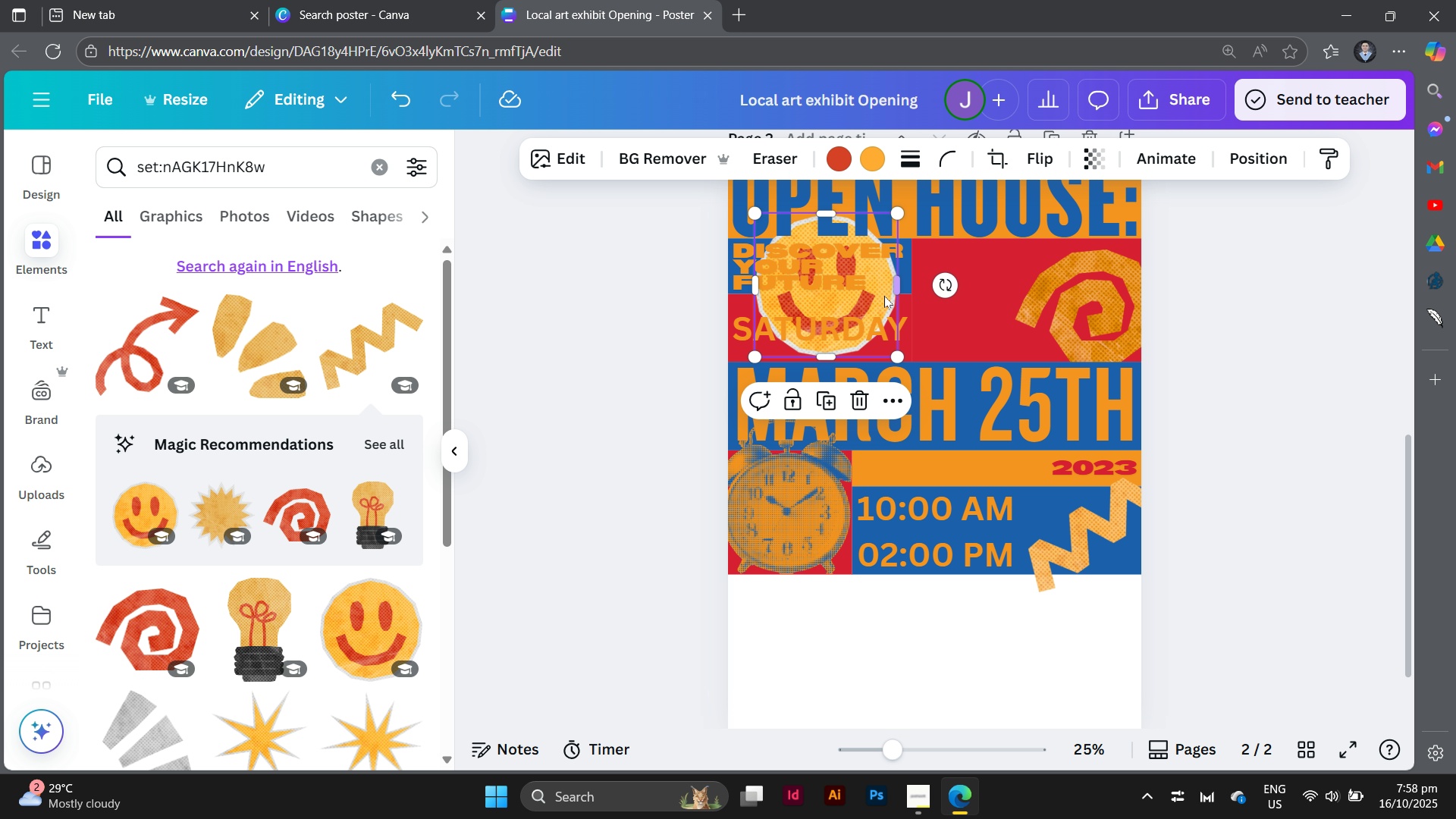 
left_click_drag(start_coordinate=[883, 299], to_coordinate=[1030, 332])
 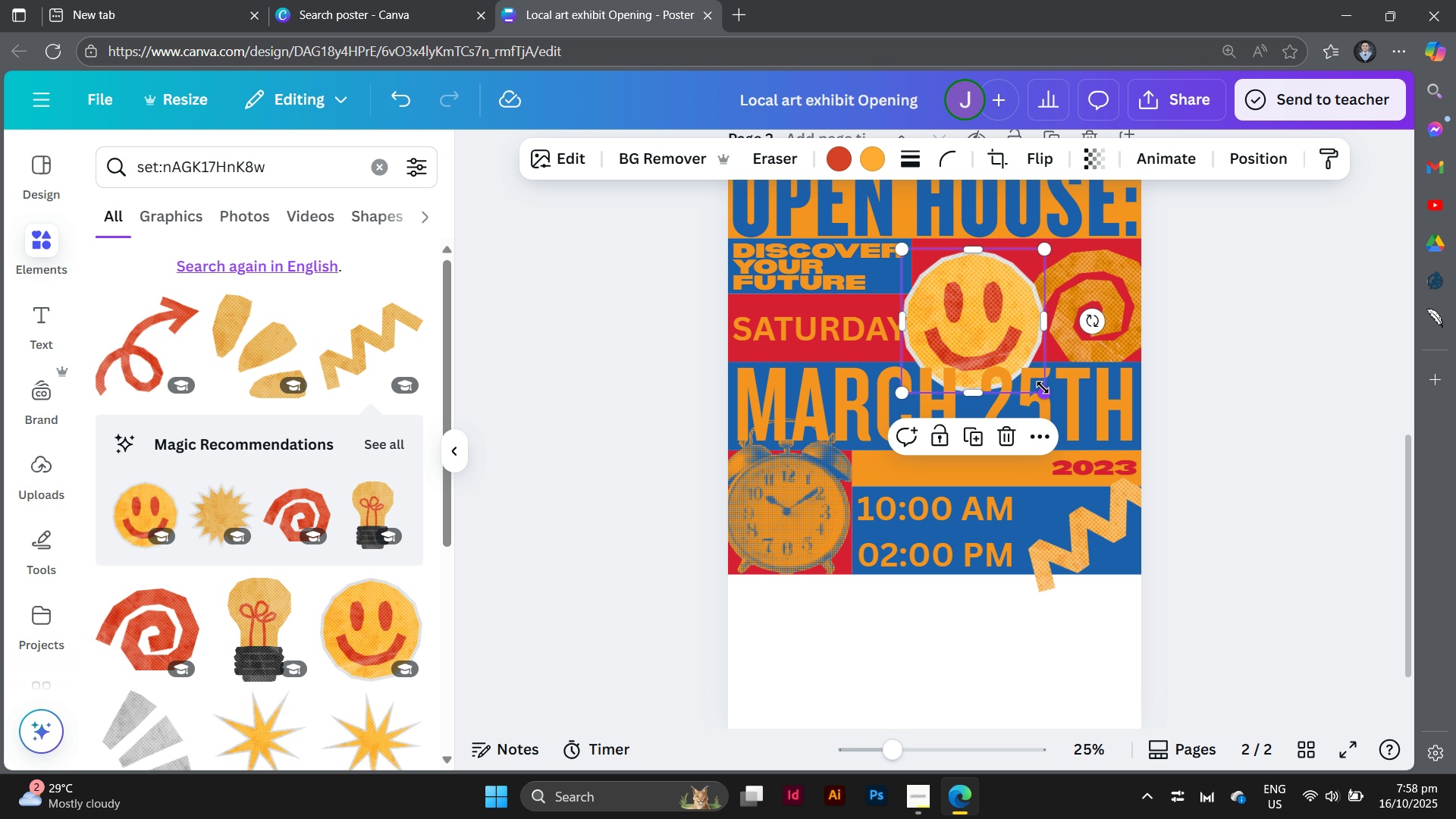 
left_click_drag(start_coordinate=[1044, 399], to_coordinate=[1006, 337])
 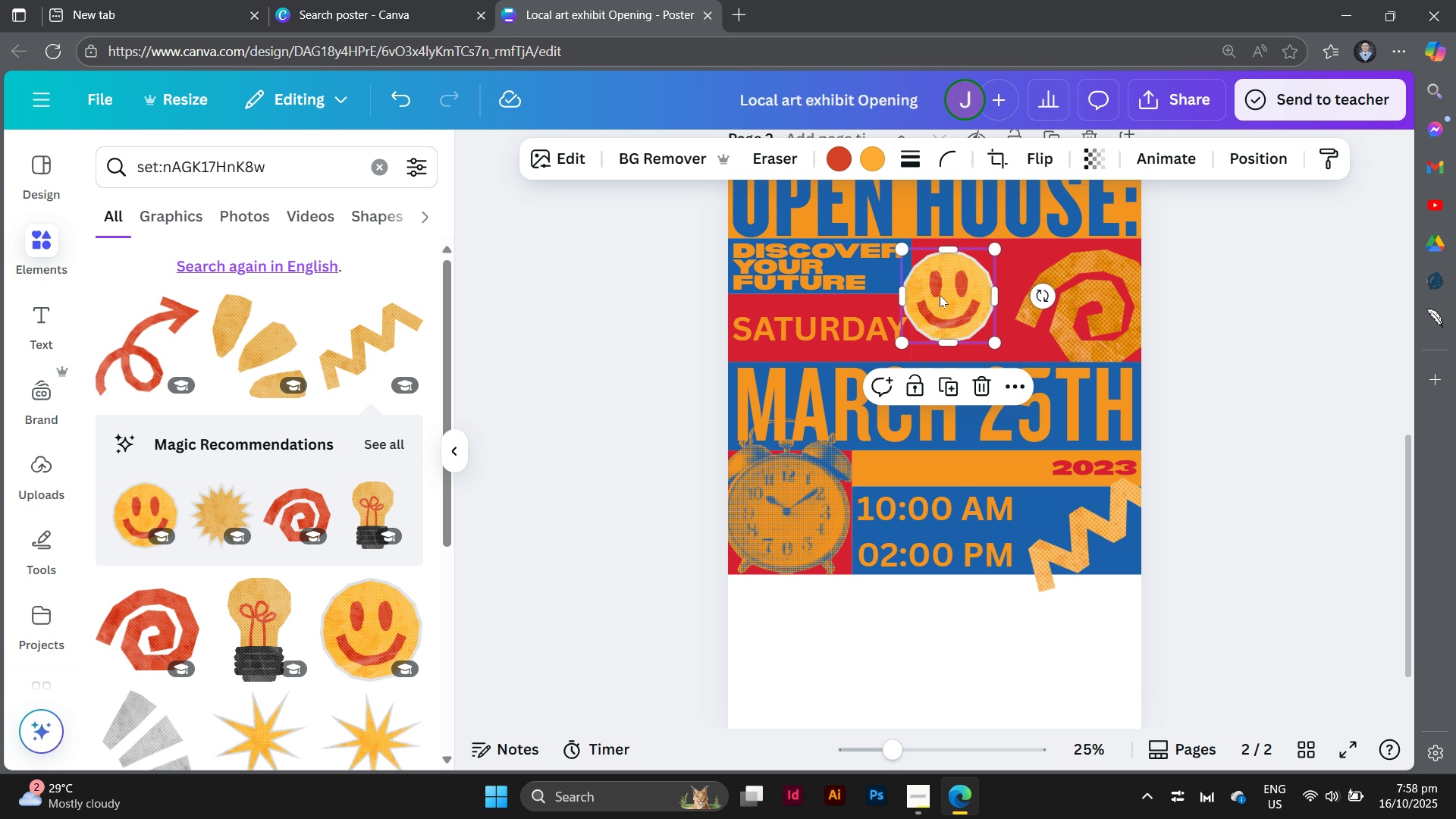 
left_click_drag(start_coordinate=[940, 296], to_coordinate=[962, 306])
 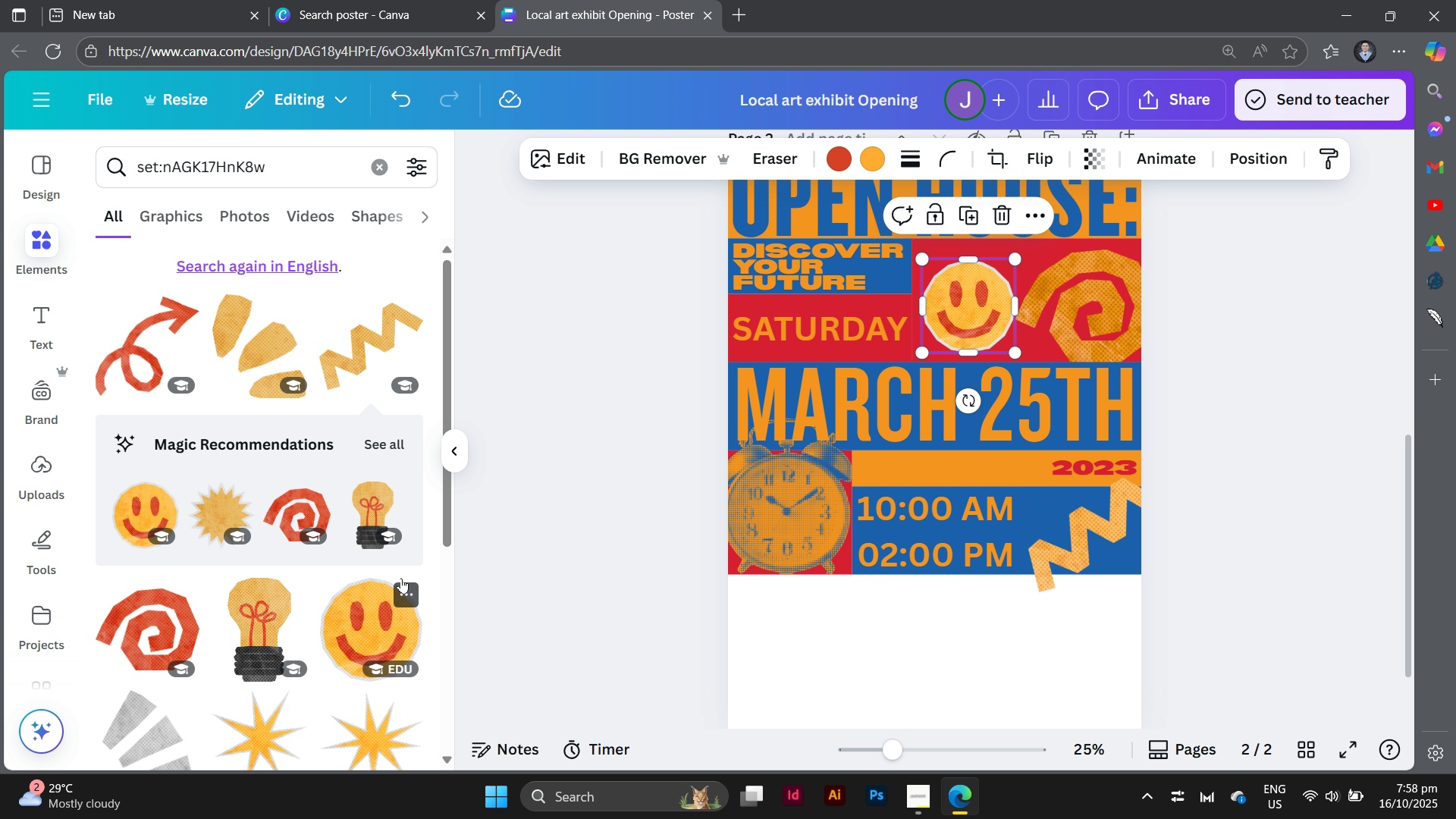 
scroll: coordinate [401, 578], scroll_direction: down, amount: 2.0
 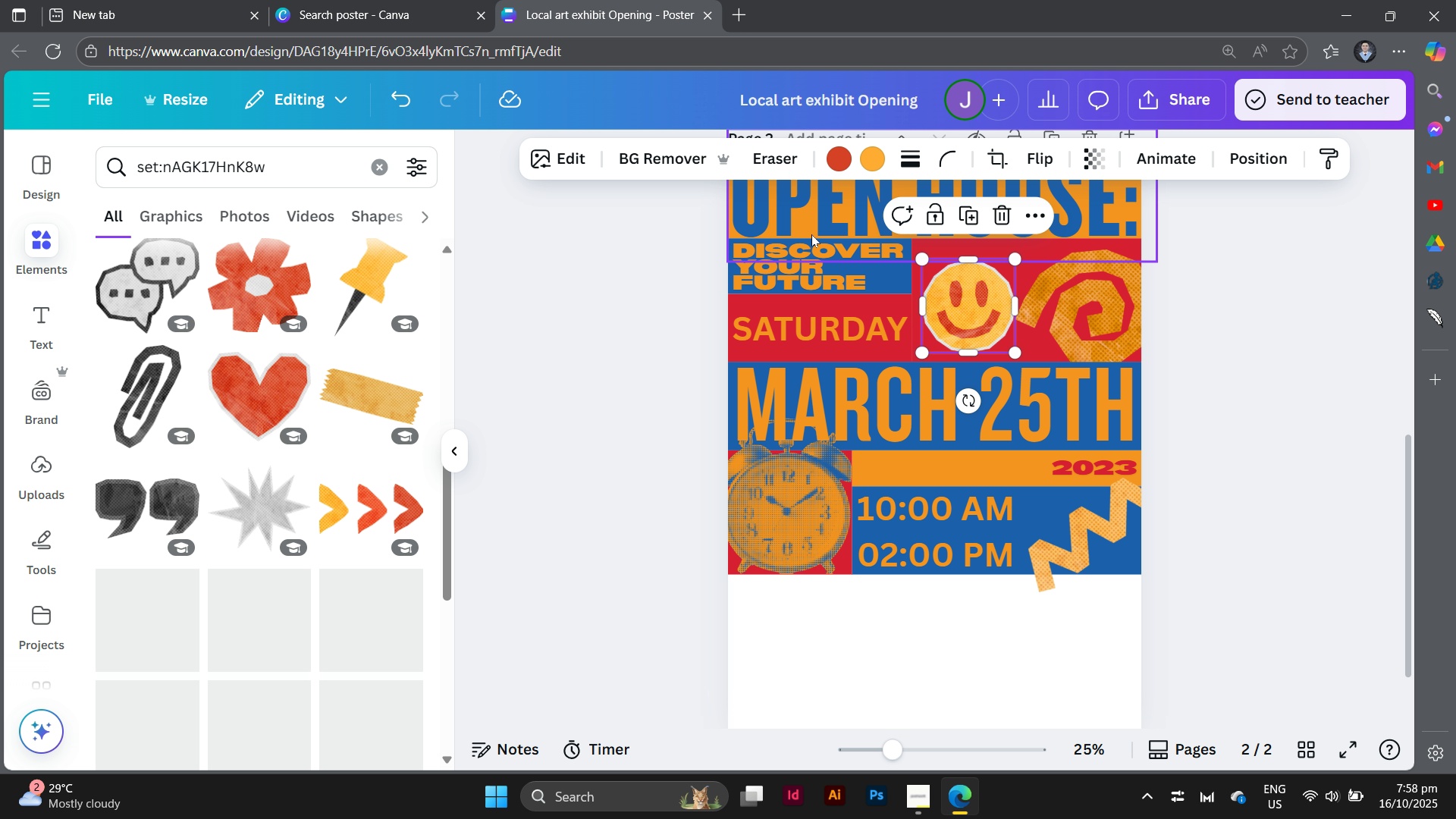 
left_click_drag(start_coordinate=[968, 307], to_coordinate=[532, 325])
 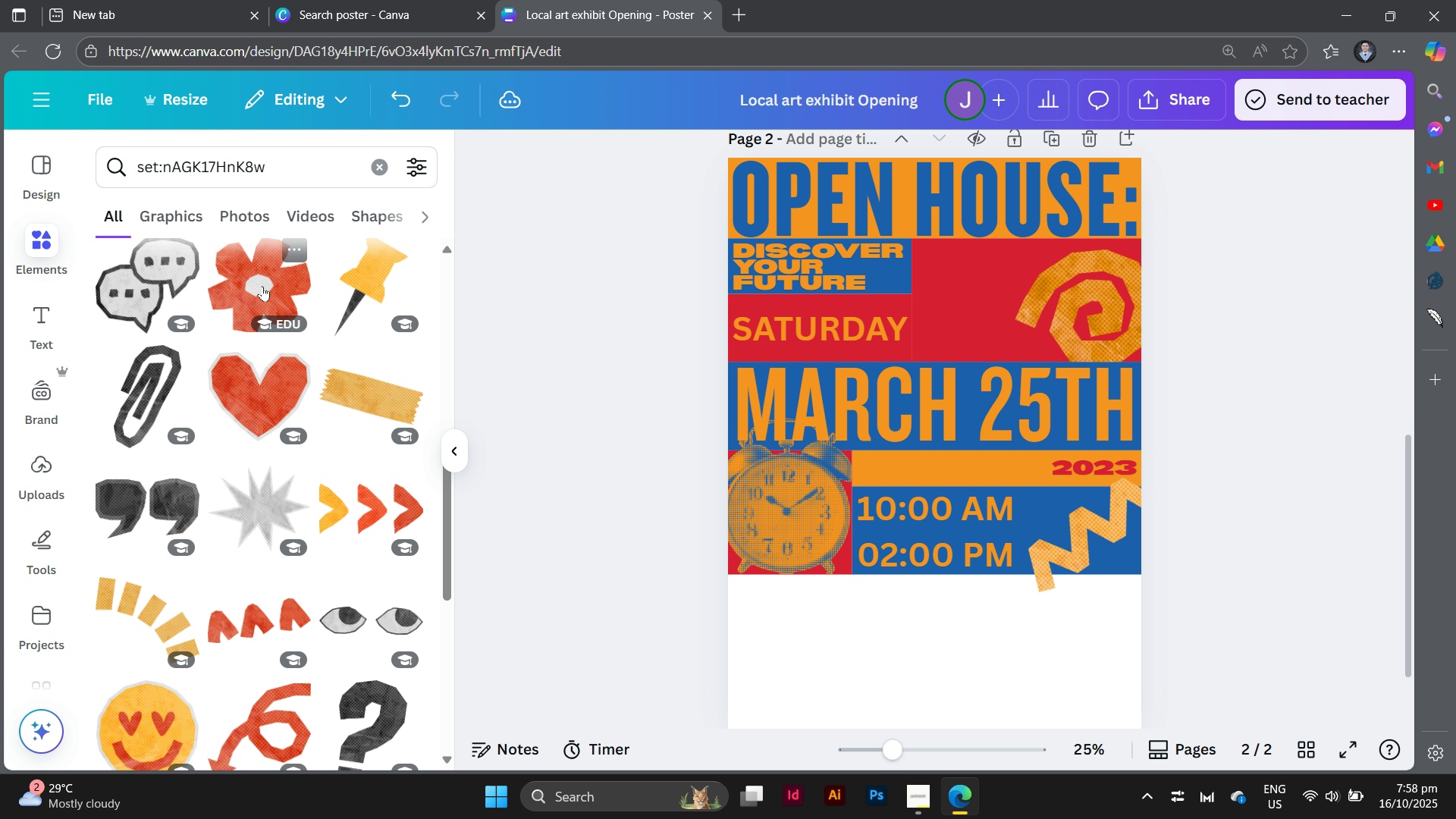 
left_click([262, 286])
 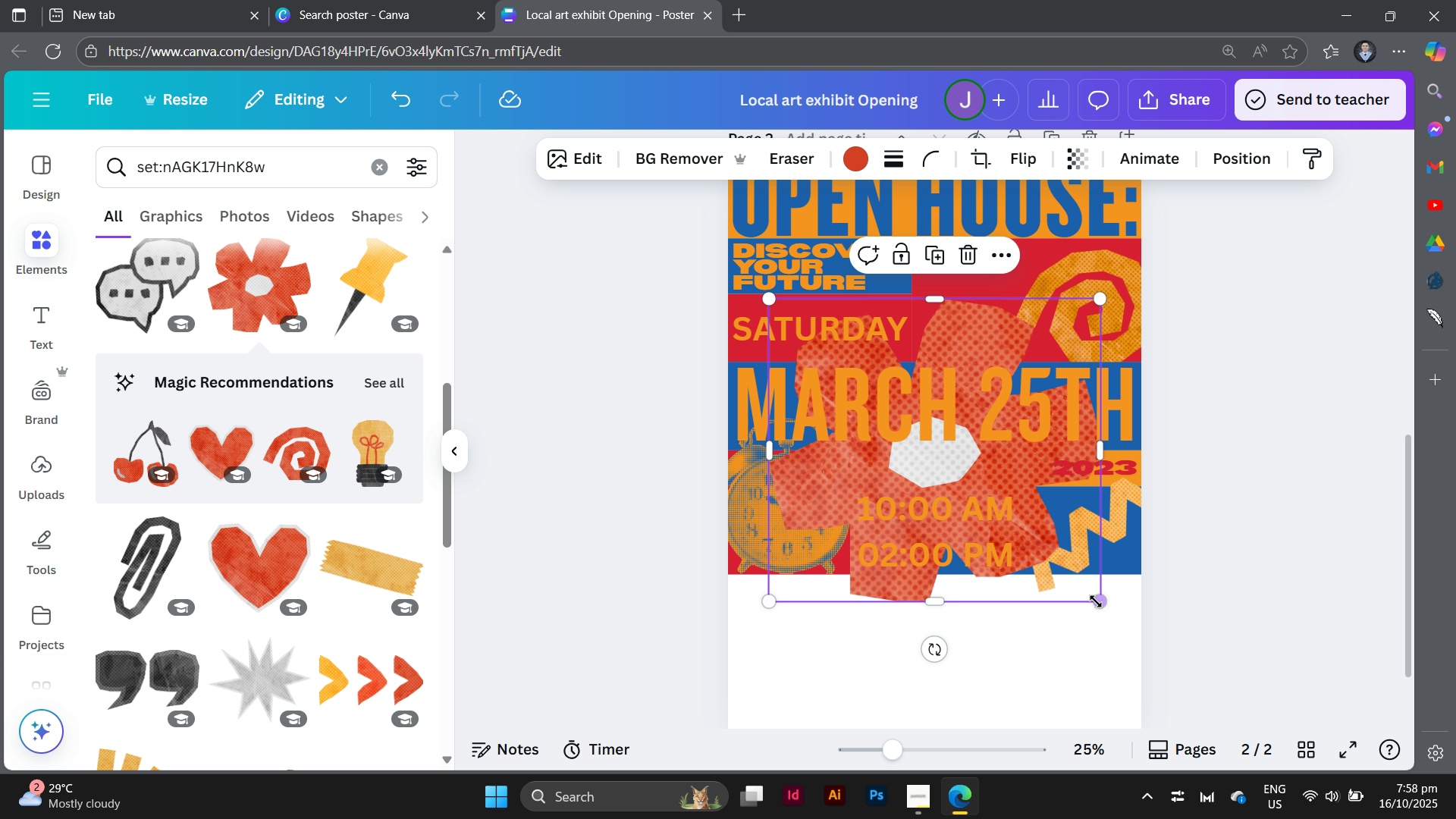 
left_click_drag(start_coordinate=[1097, 601], to_coordinate=[941, 418])
 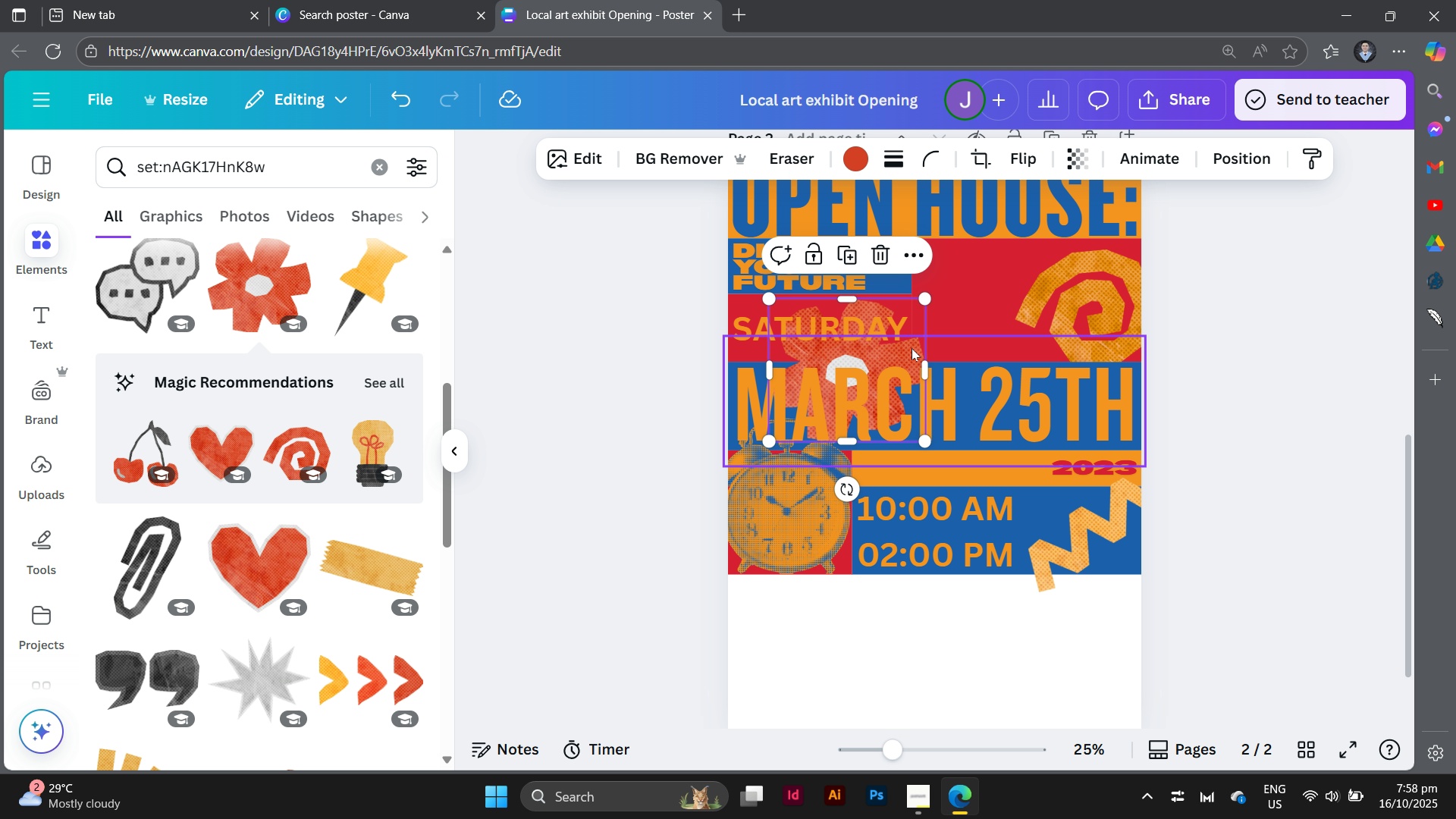 
left_click_drag(start_coordinate=[912, 348], to_coordinate=[1028, 295])
 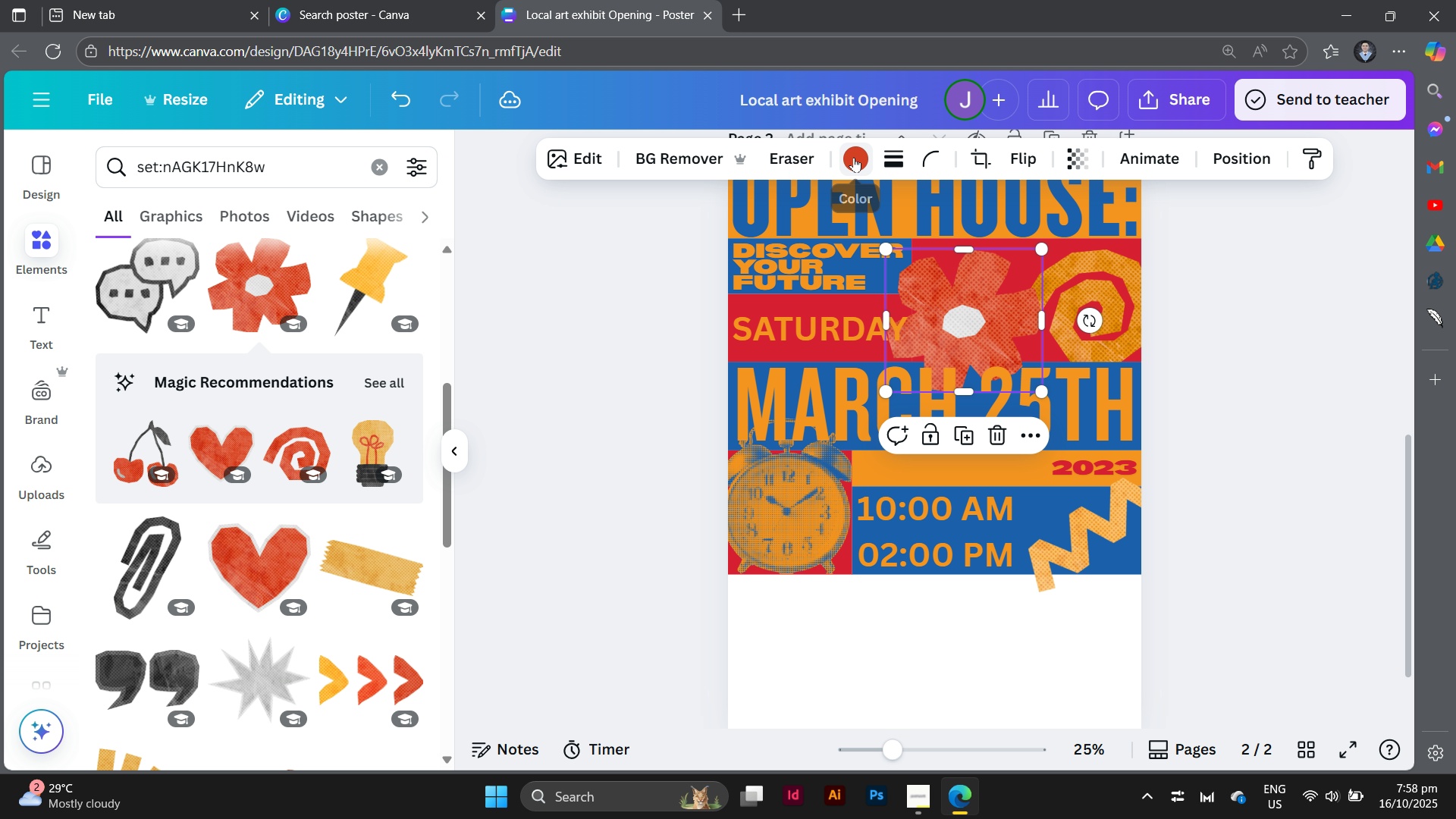 
left_click([854, 157])
 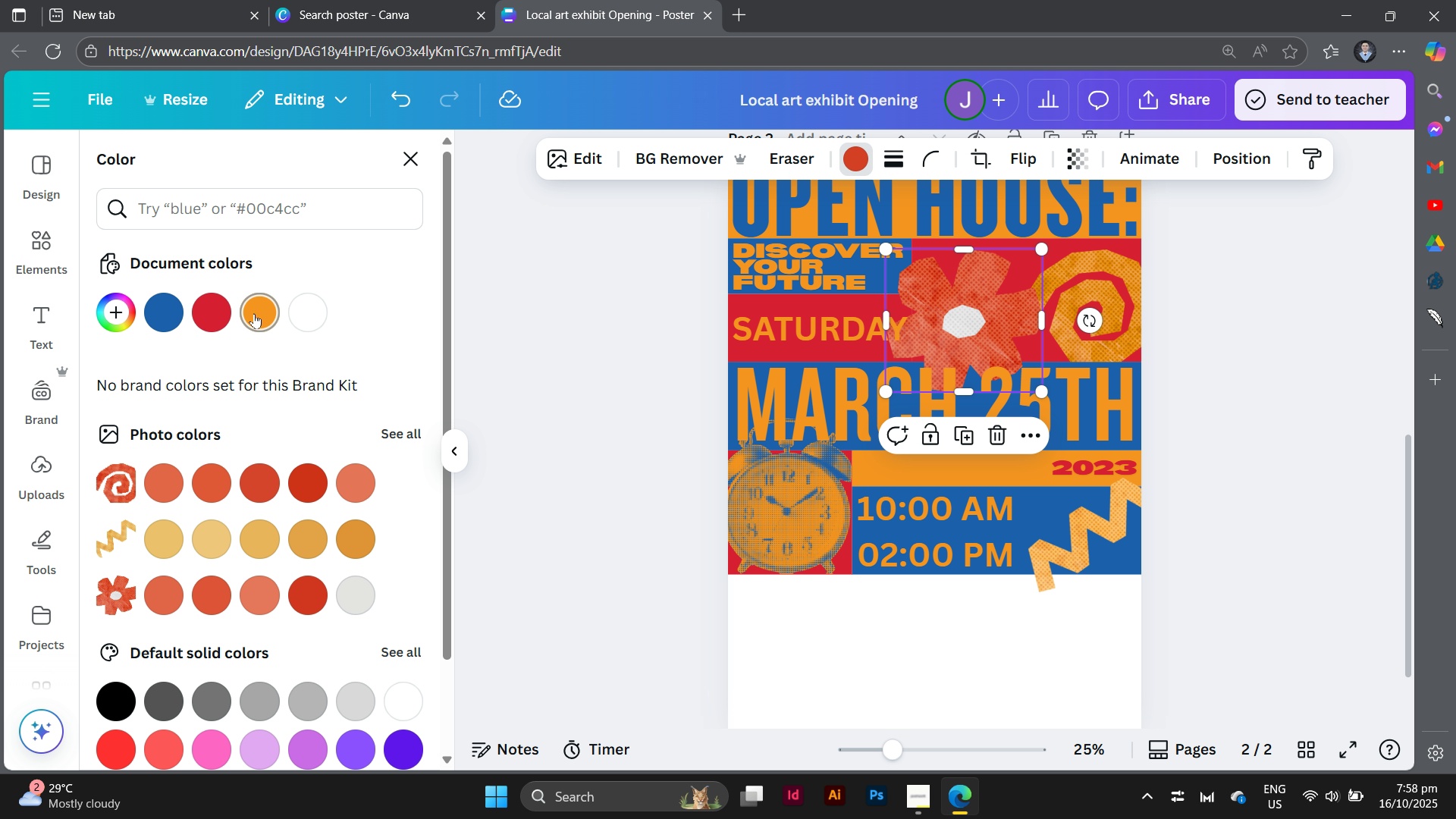 
left_click([254, 313])
 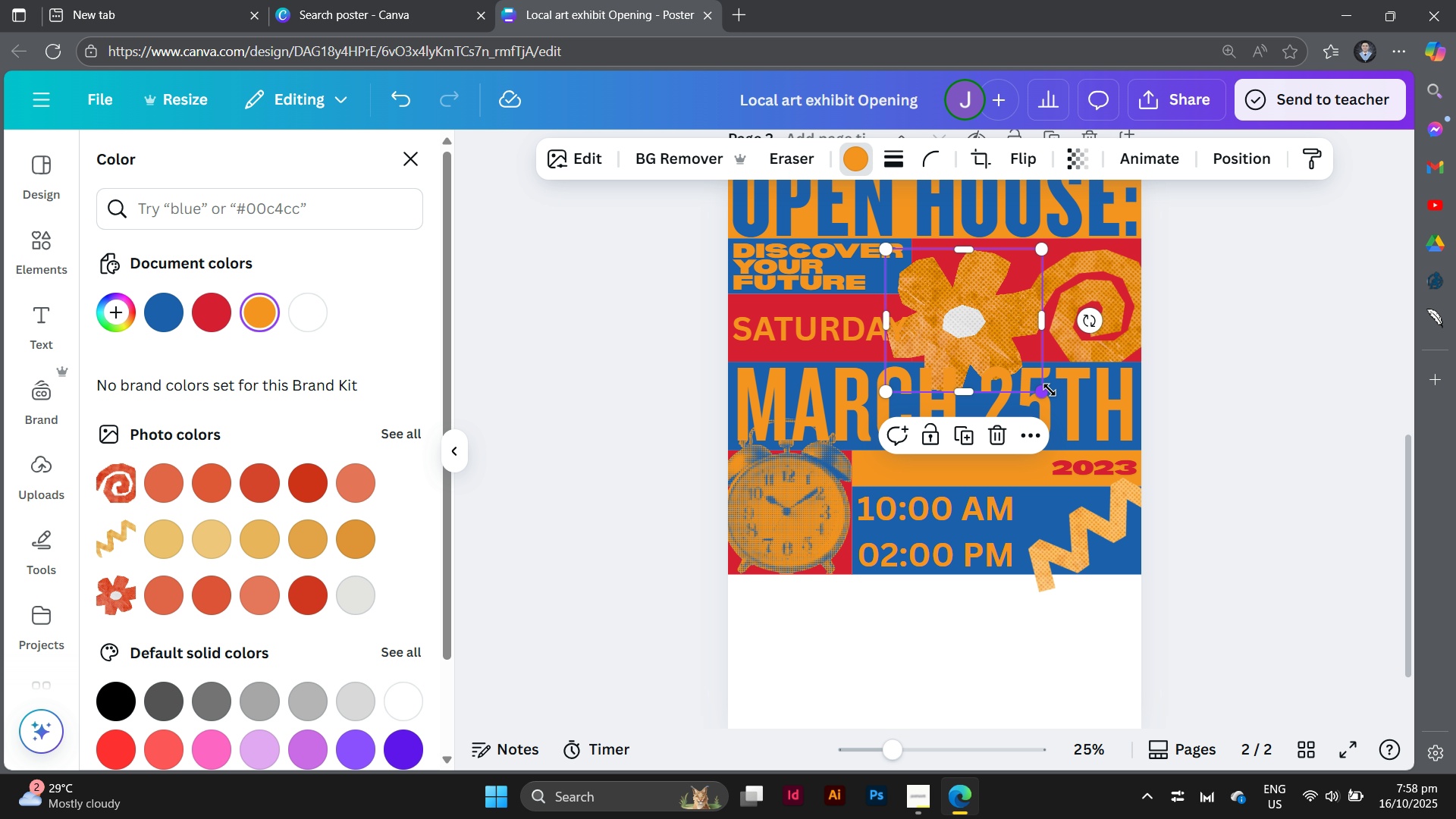 
left_click_drag(start_coordinate=[1050, 388], to_coordinate=[1011, 356])
 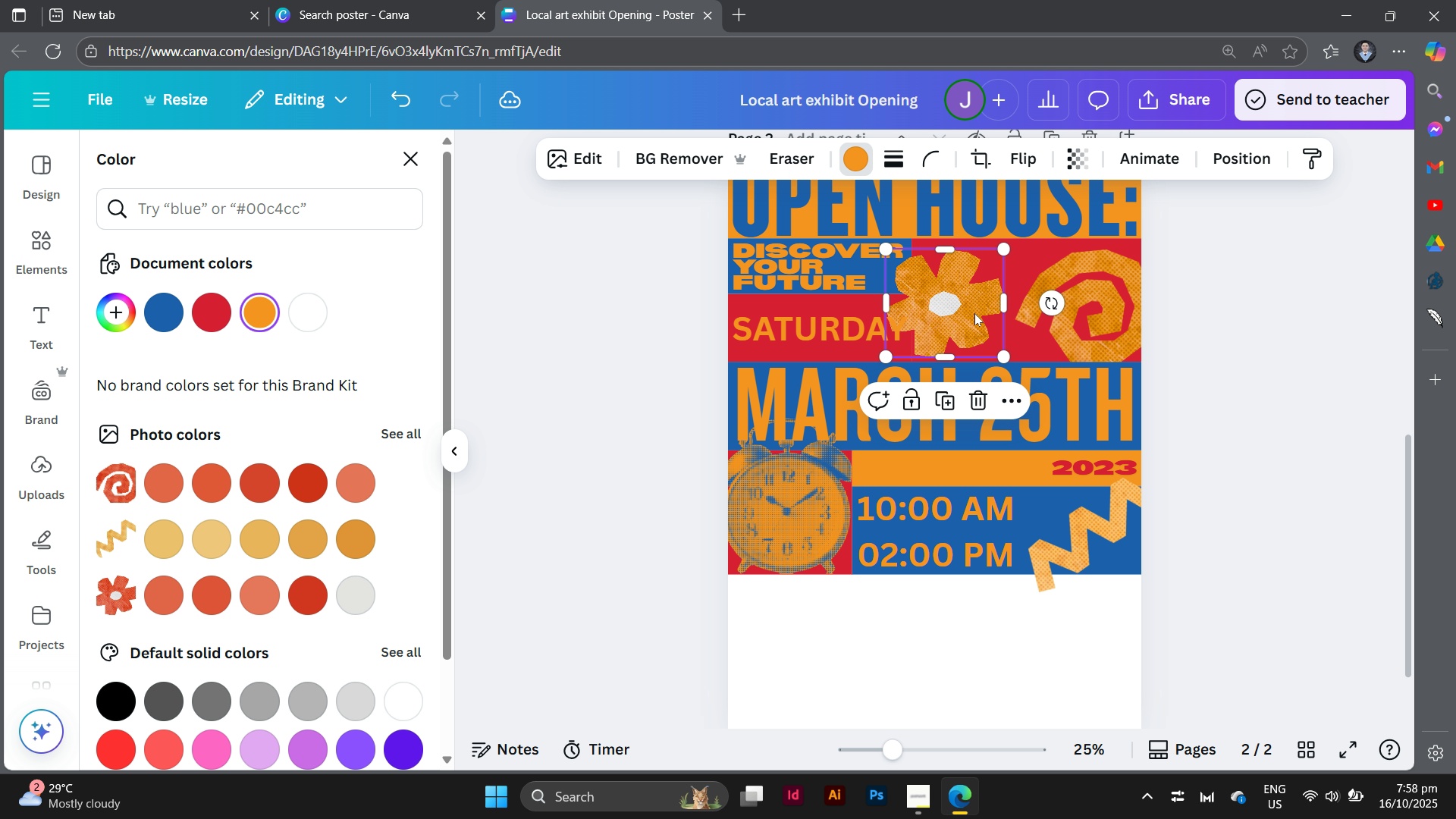 
left_click_drag(start_coordinate=[969, 313], to_coordinate=[986, 297])
 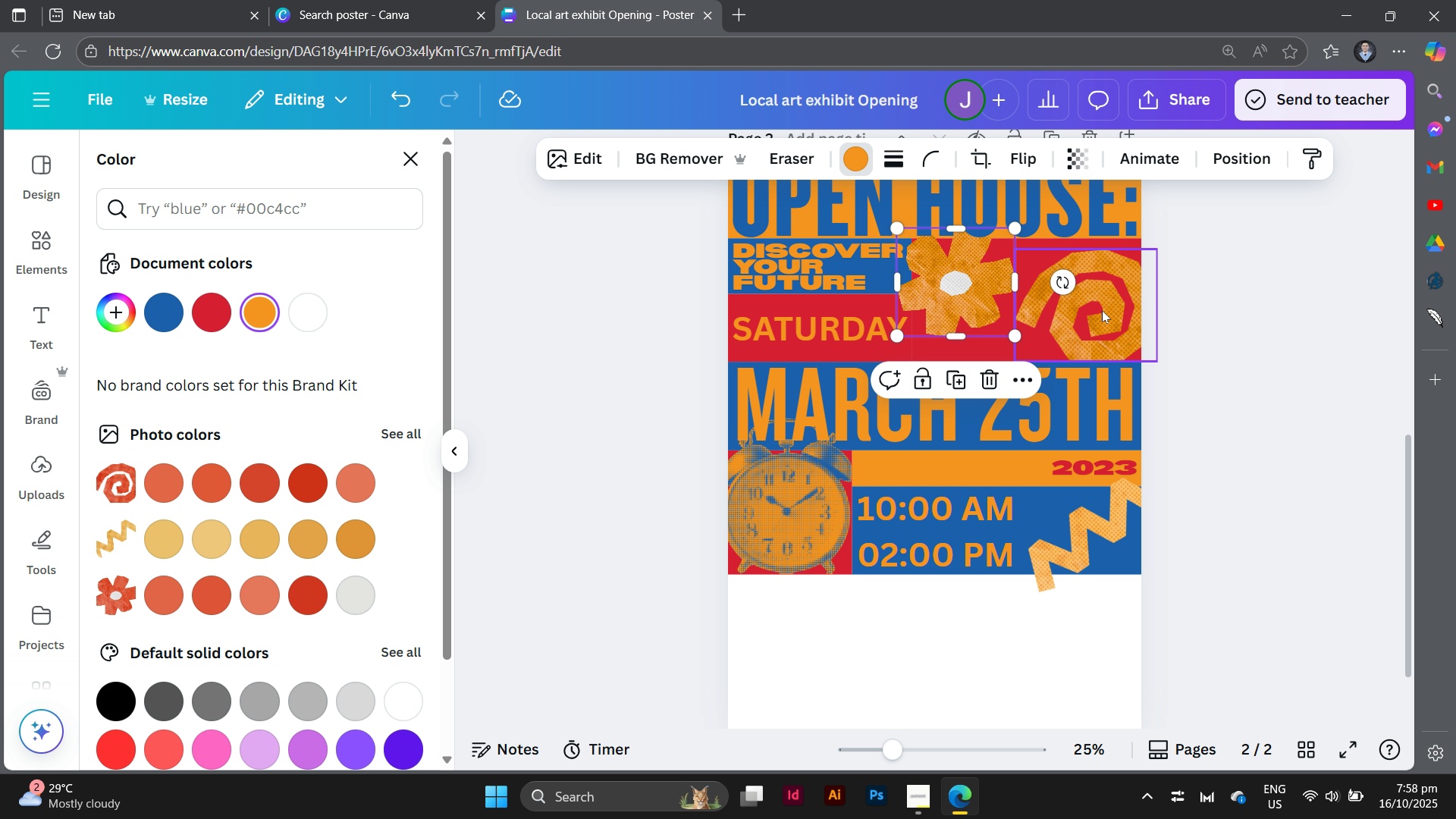 
left_click_drag(start_coordinate=[1102, 310], to_coordinate=[1092, 318])
 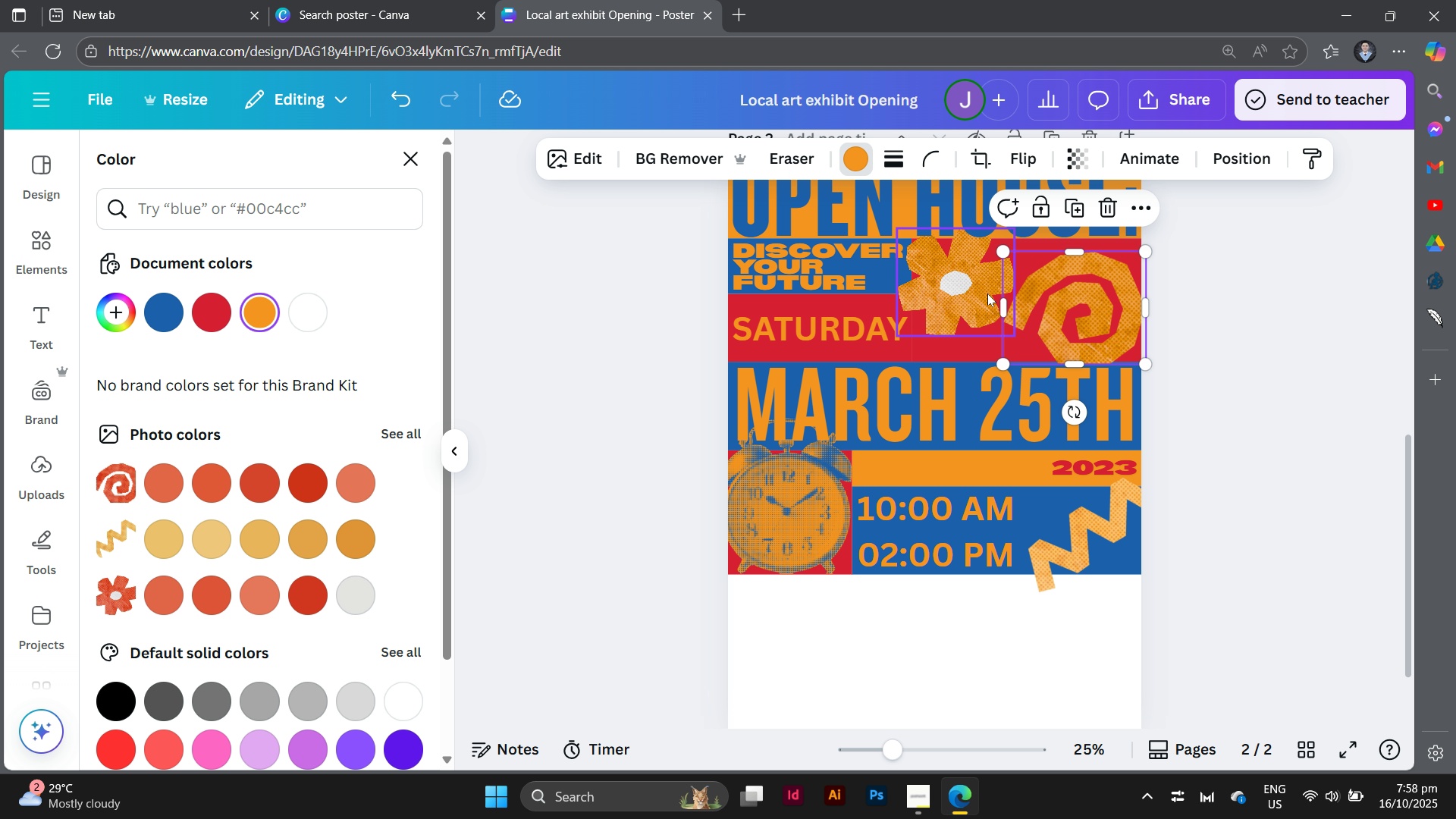 
mouse_move([987, 306])
 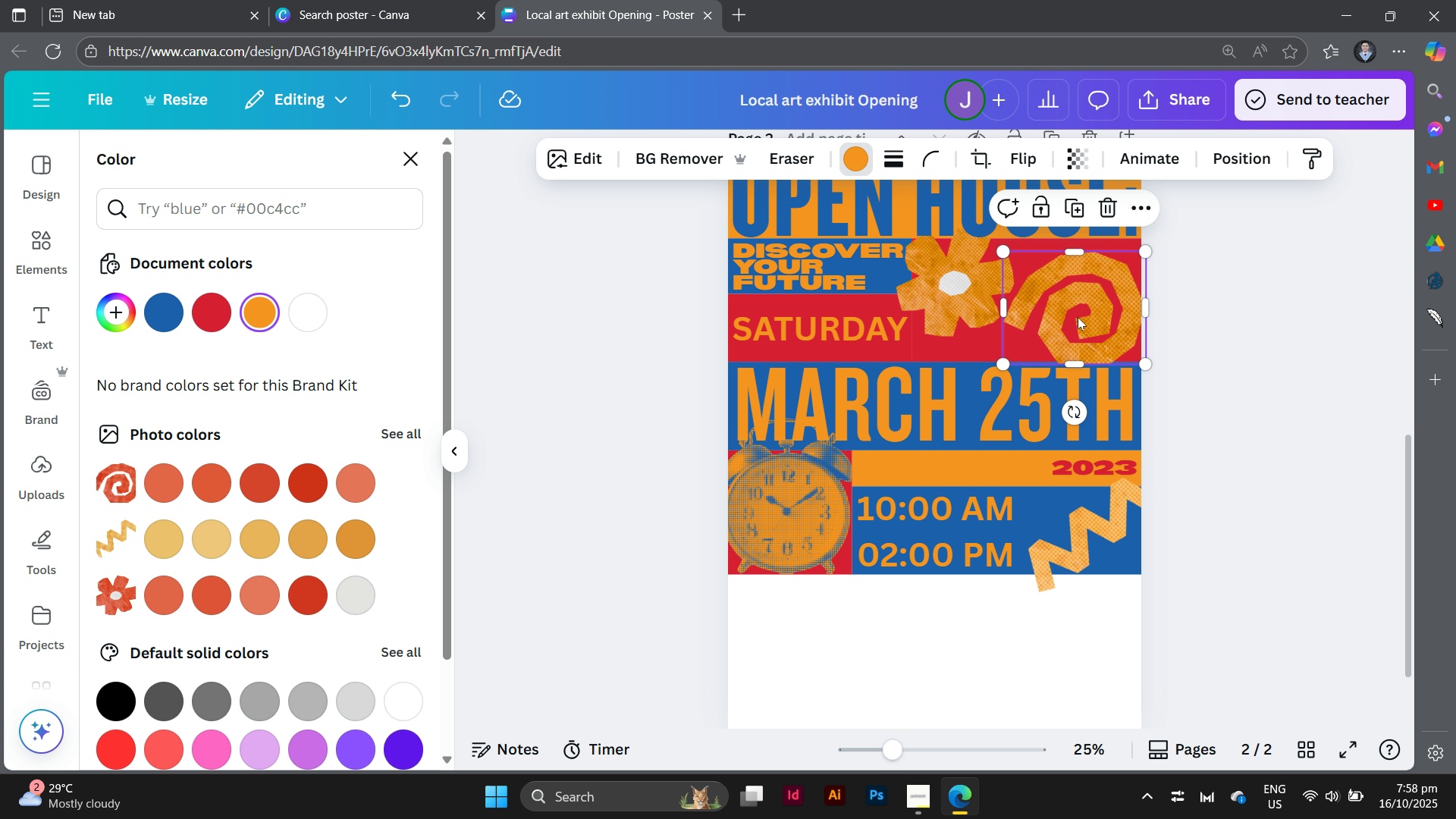 
left_click([1078, 317])
 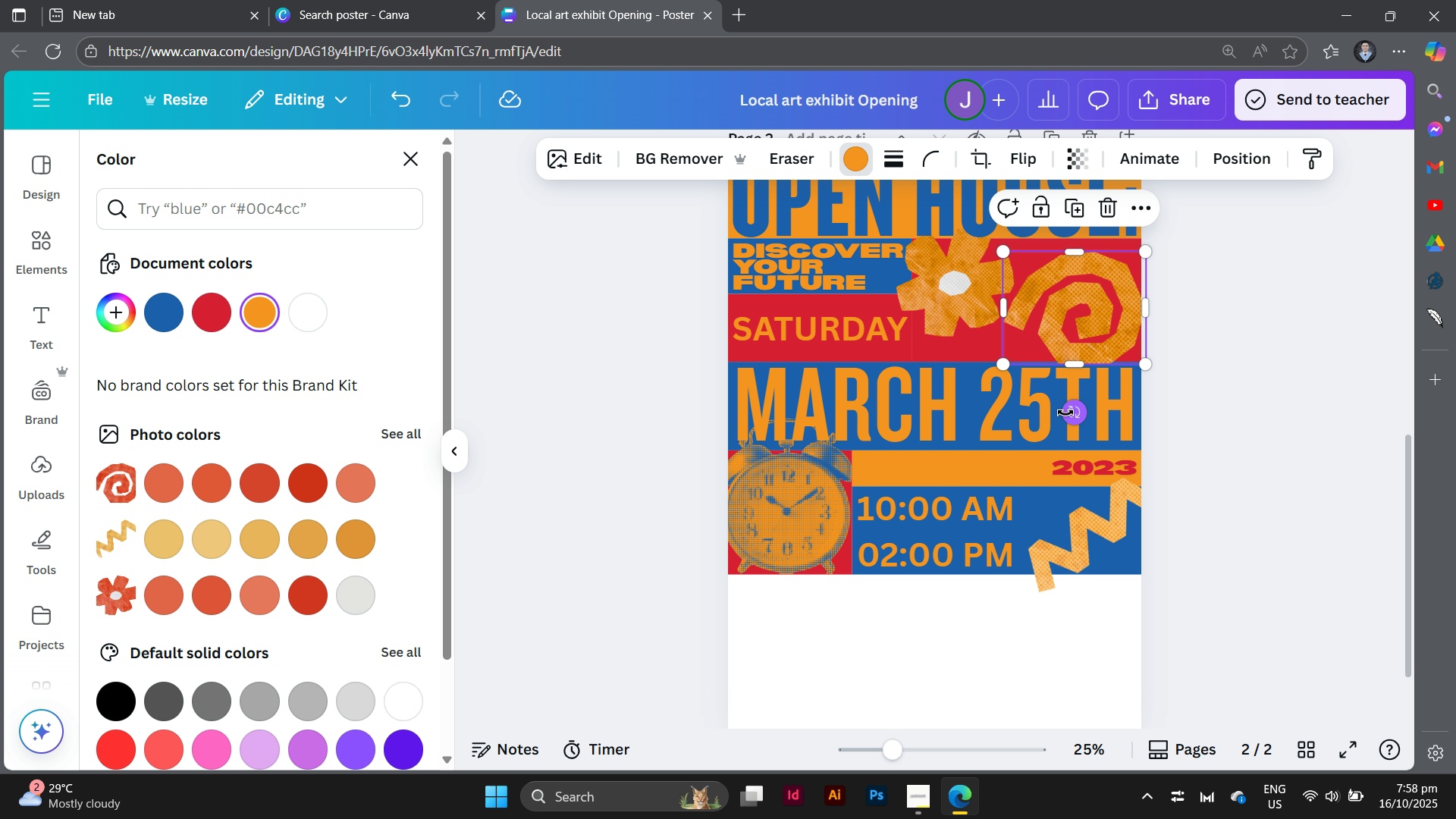 
left_click_drag(start_coordinate=[1070, 410], to_coordinate=[1124, 384])
 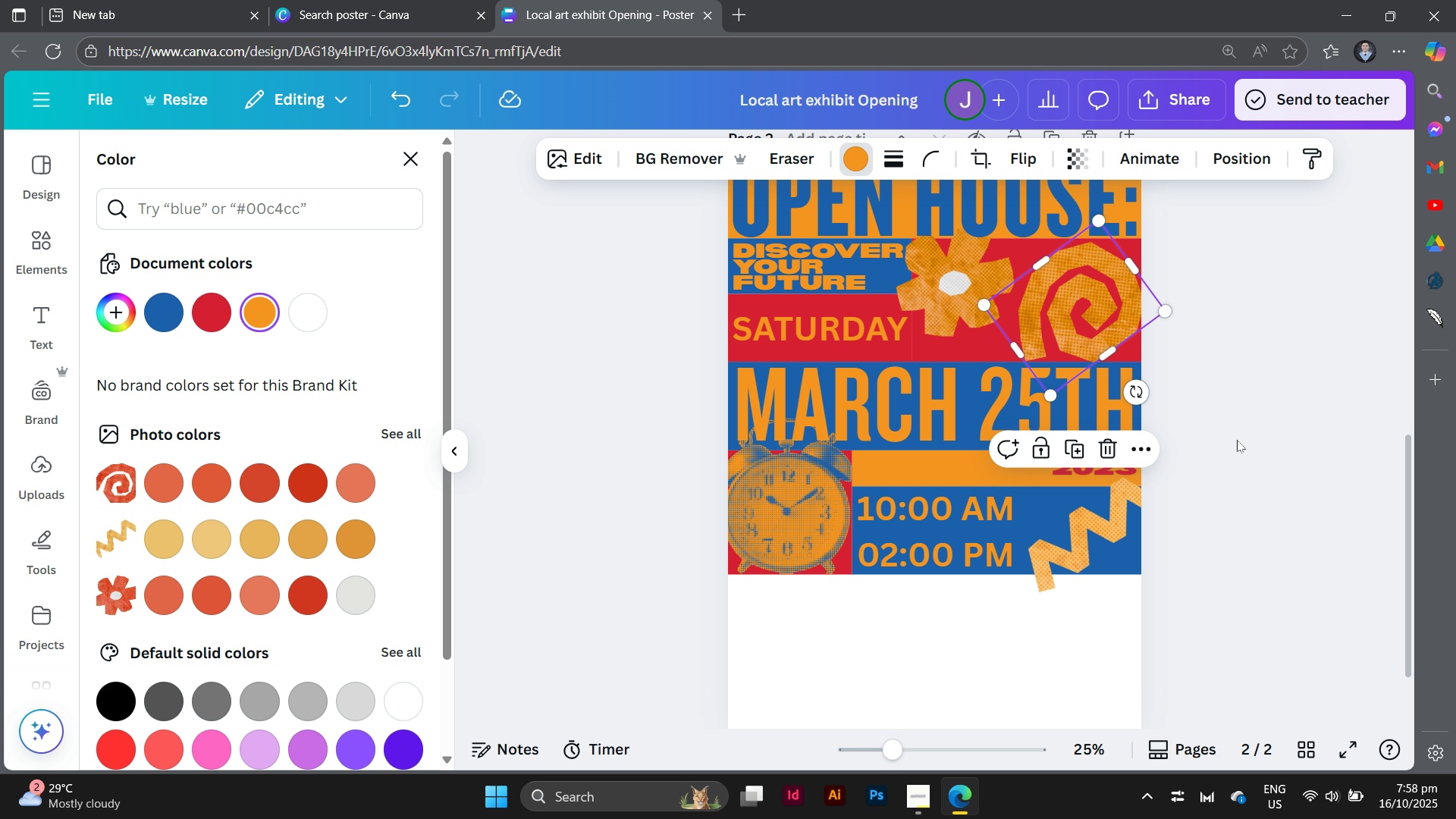 
left_click([1237, 440])
 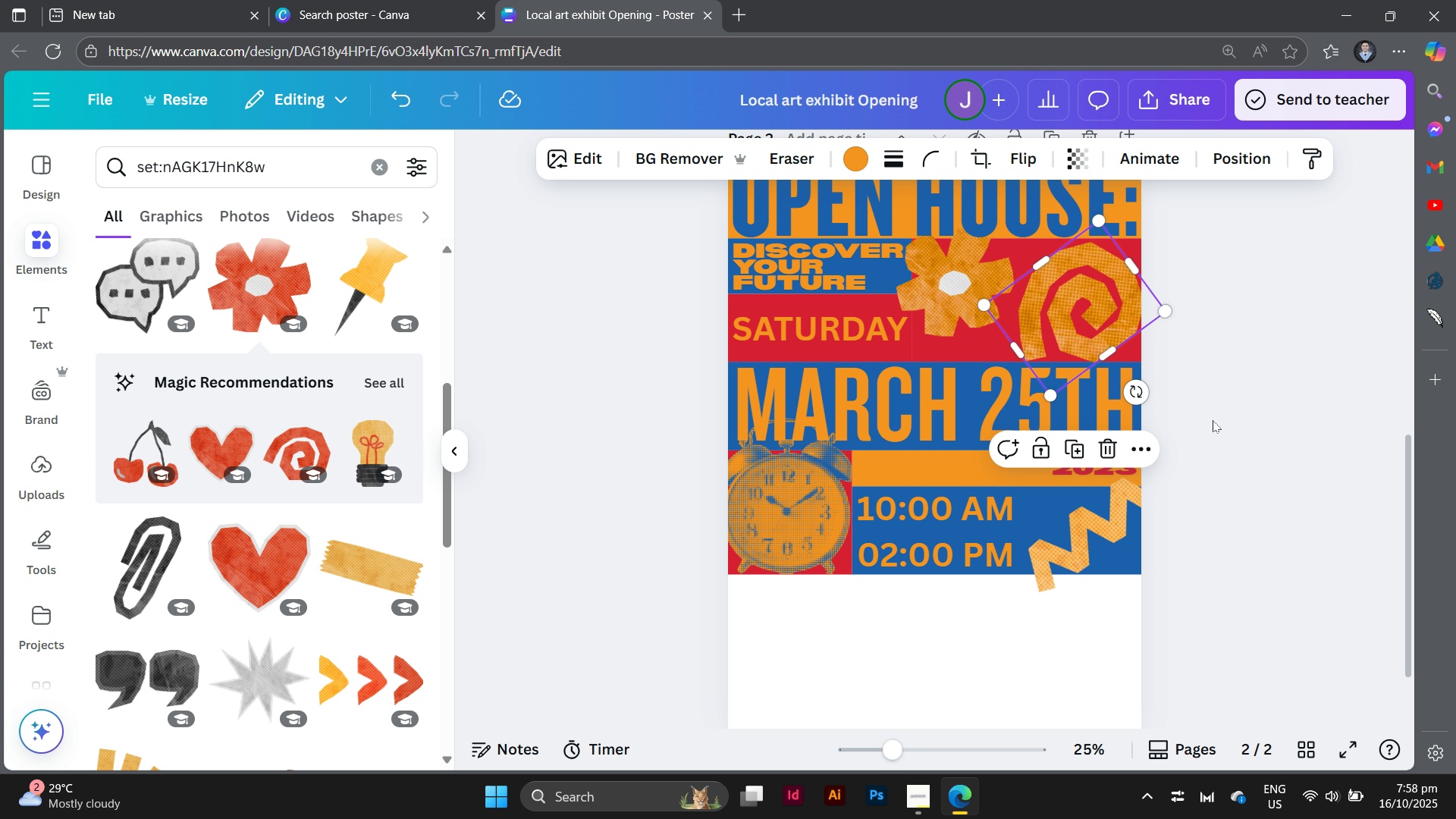 
scroll: coordinate [1213, 420], scroll_direction: up, amount: 1.0
 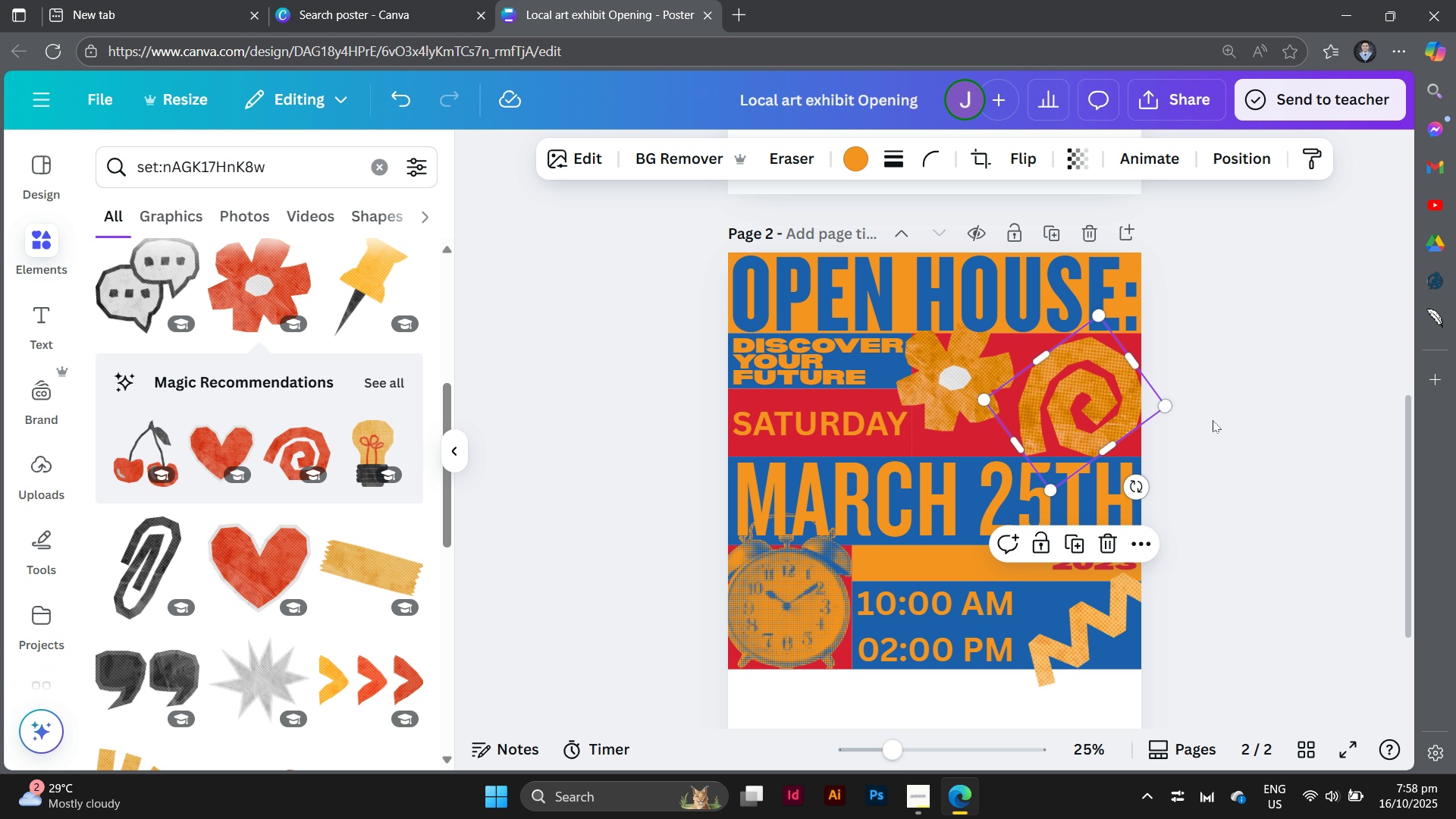 
left_click([1213, 420])
 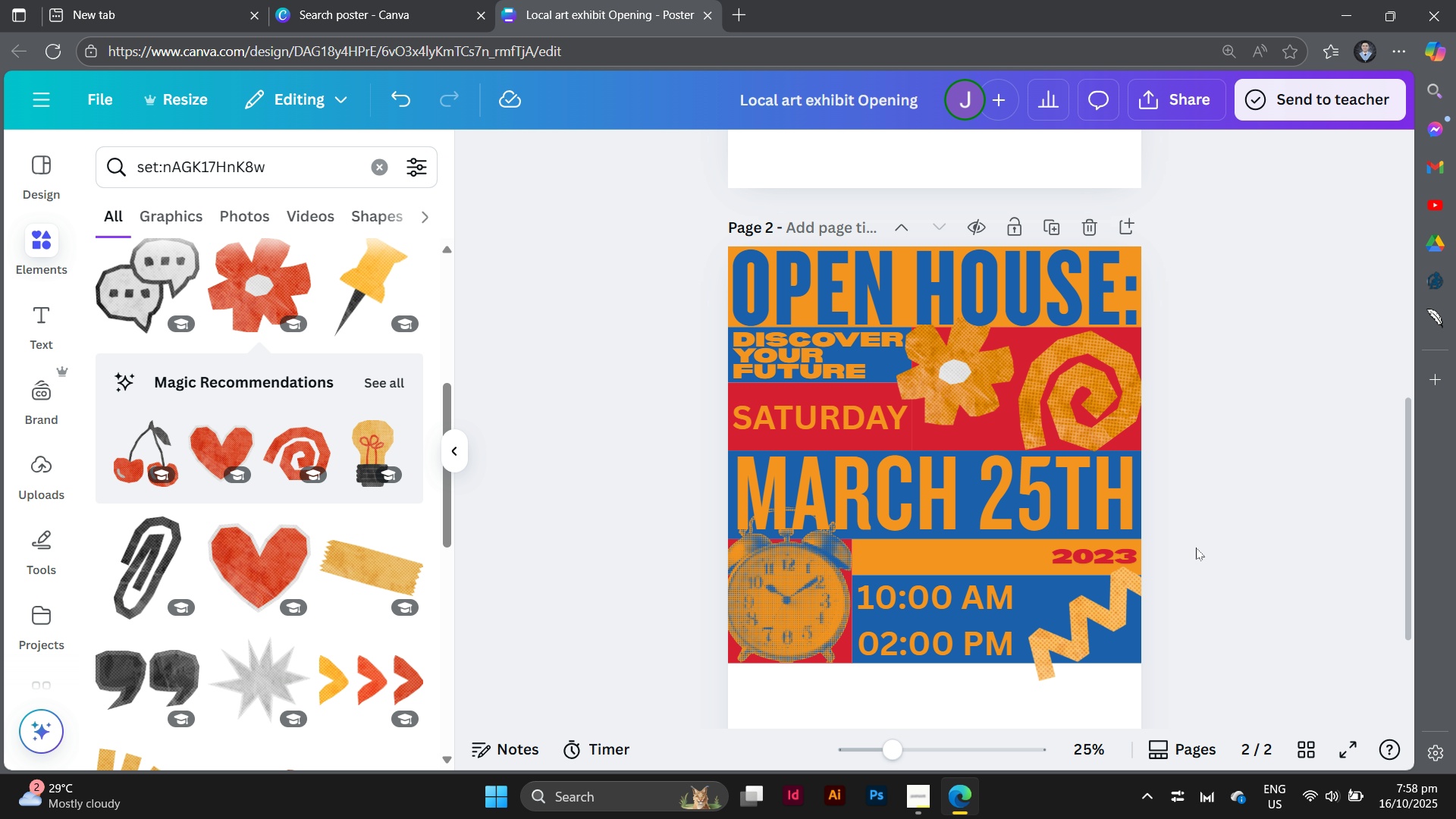 
scroll: coordinate [1196, 548], scroll_direction: down, amount: 3.0
 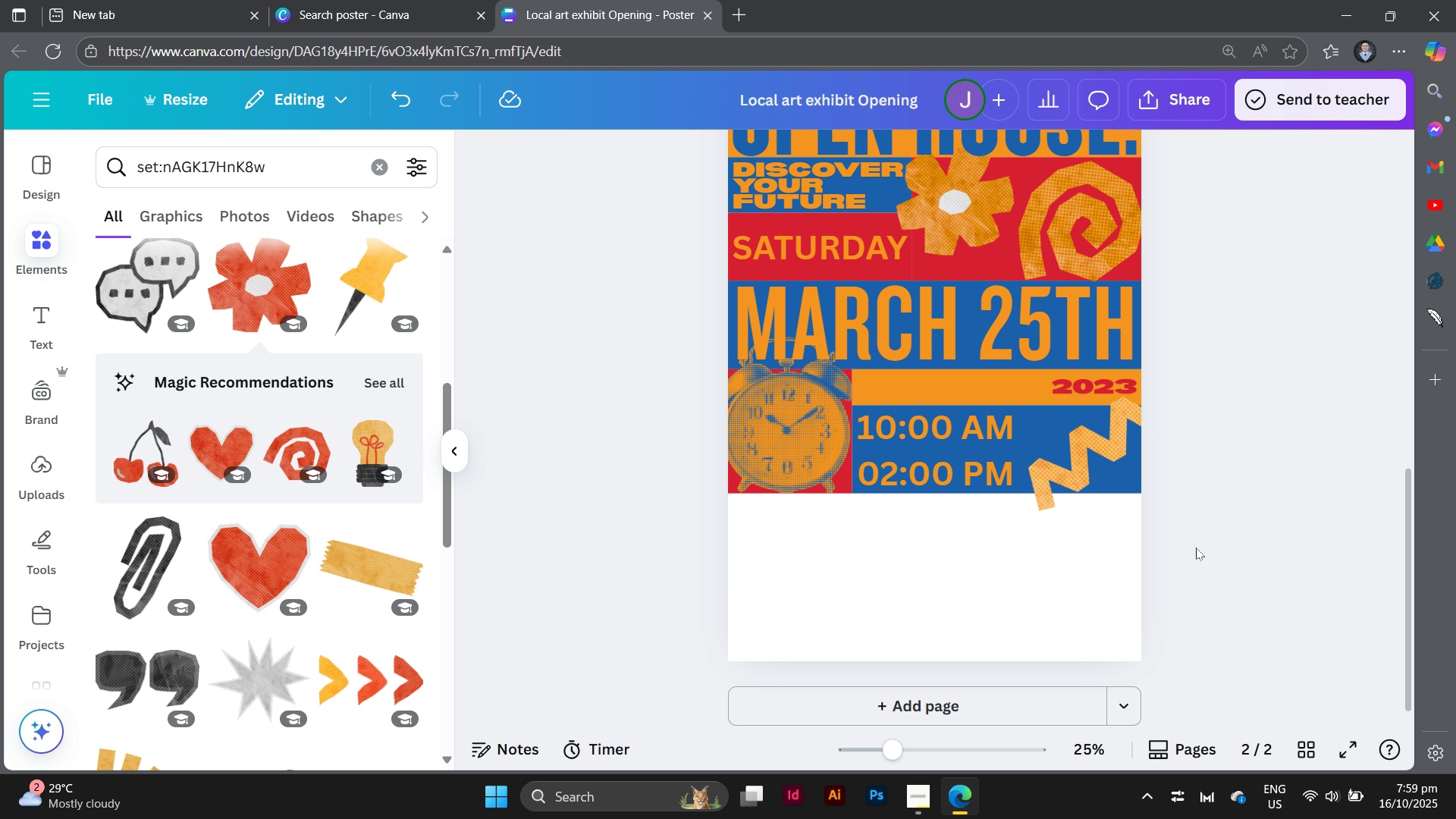 
scroll: coordinate [1196, 548], scroll_direction: up, amount: 1.0
 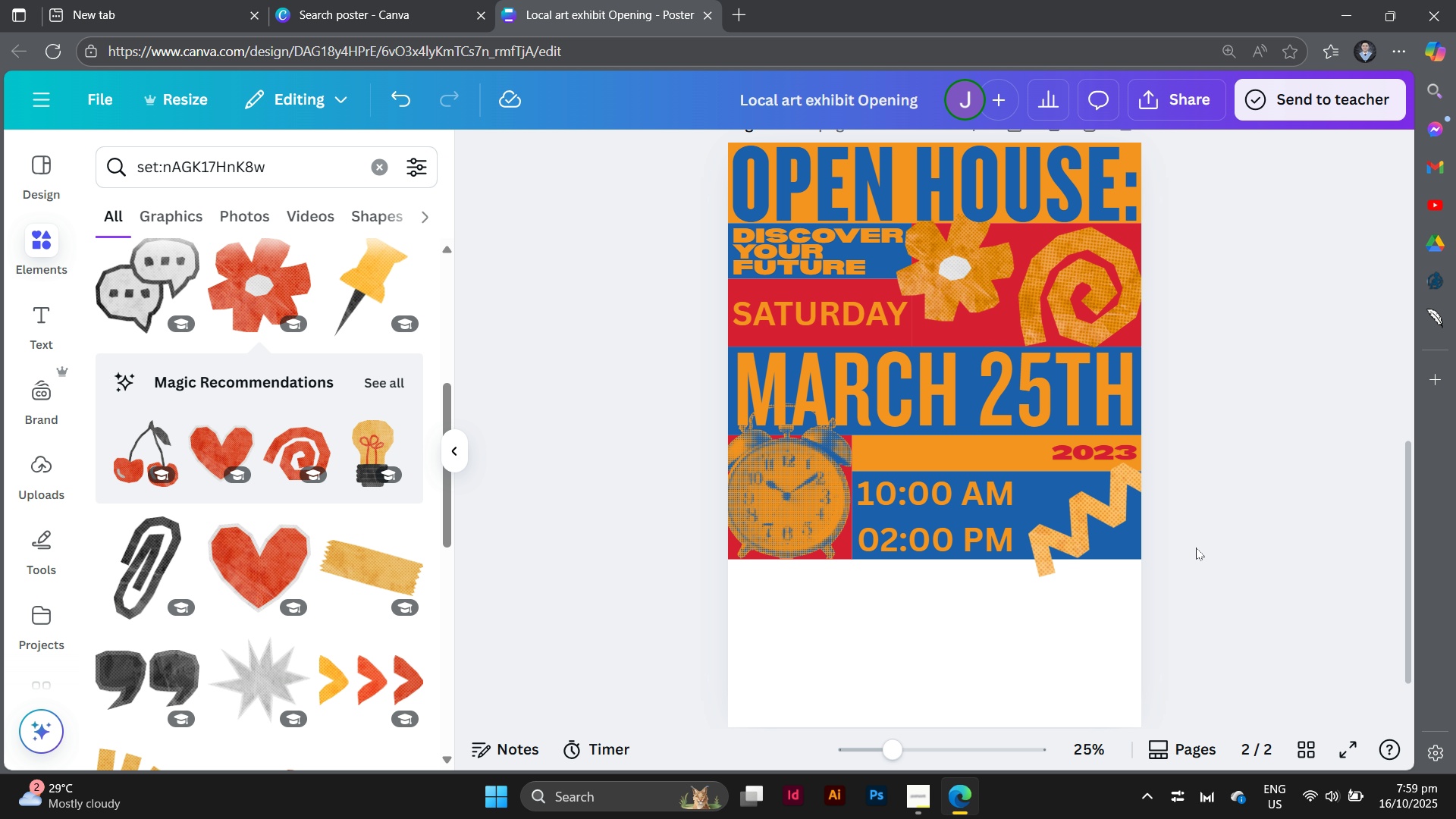 
scroll: coordinate [1196, 548], scroll_direction: down, amount: 2.0
 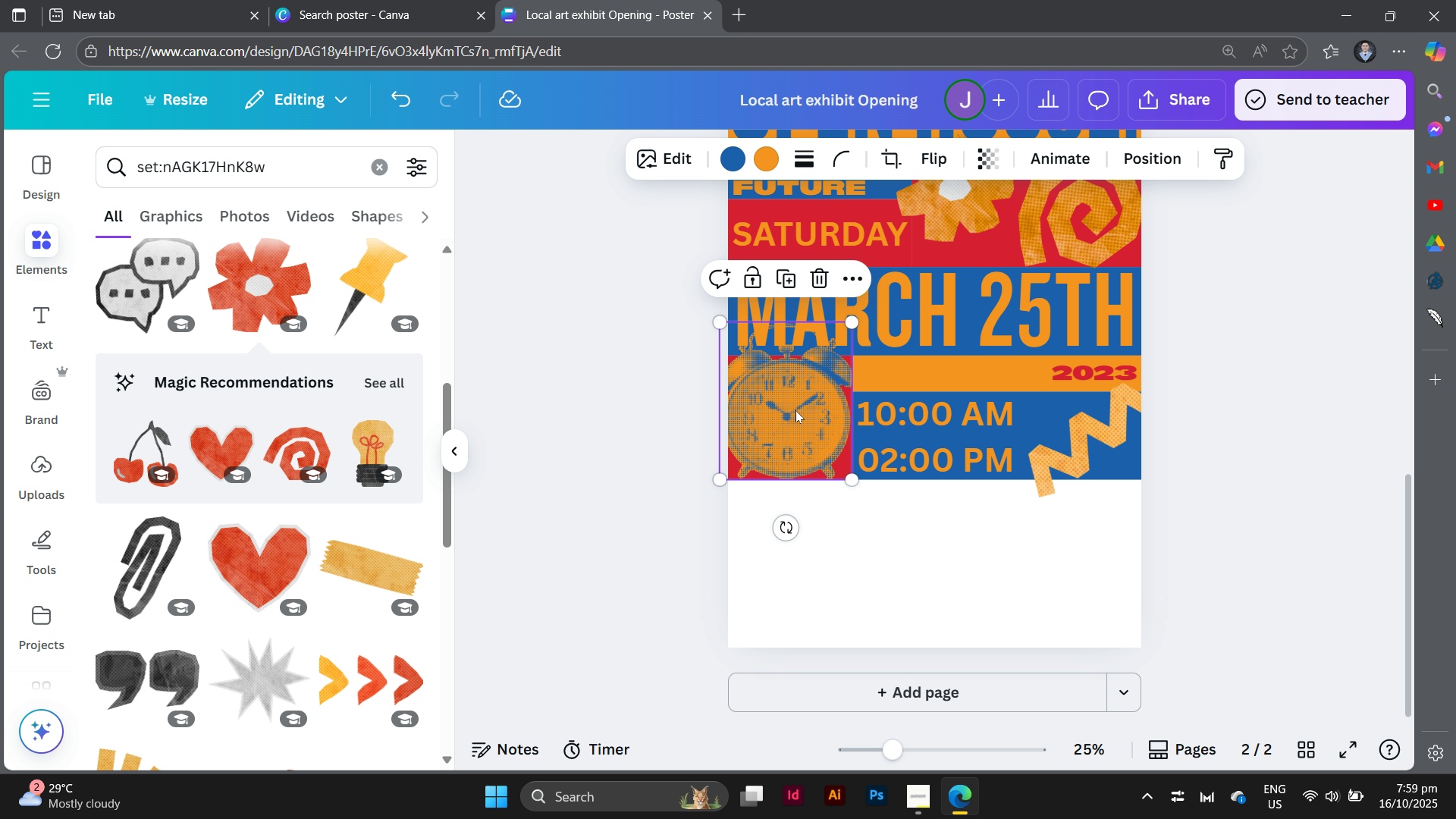 
left_click([795, 410])
 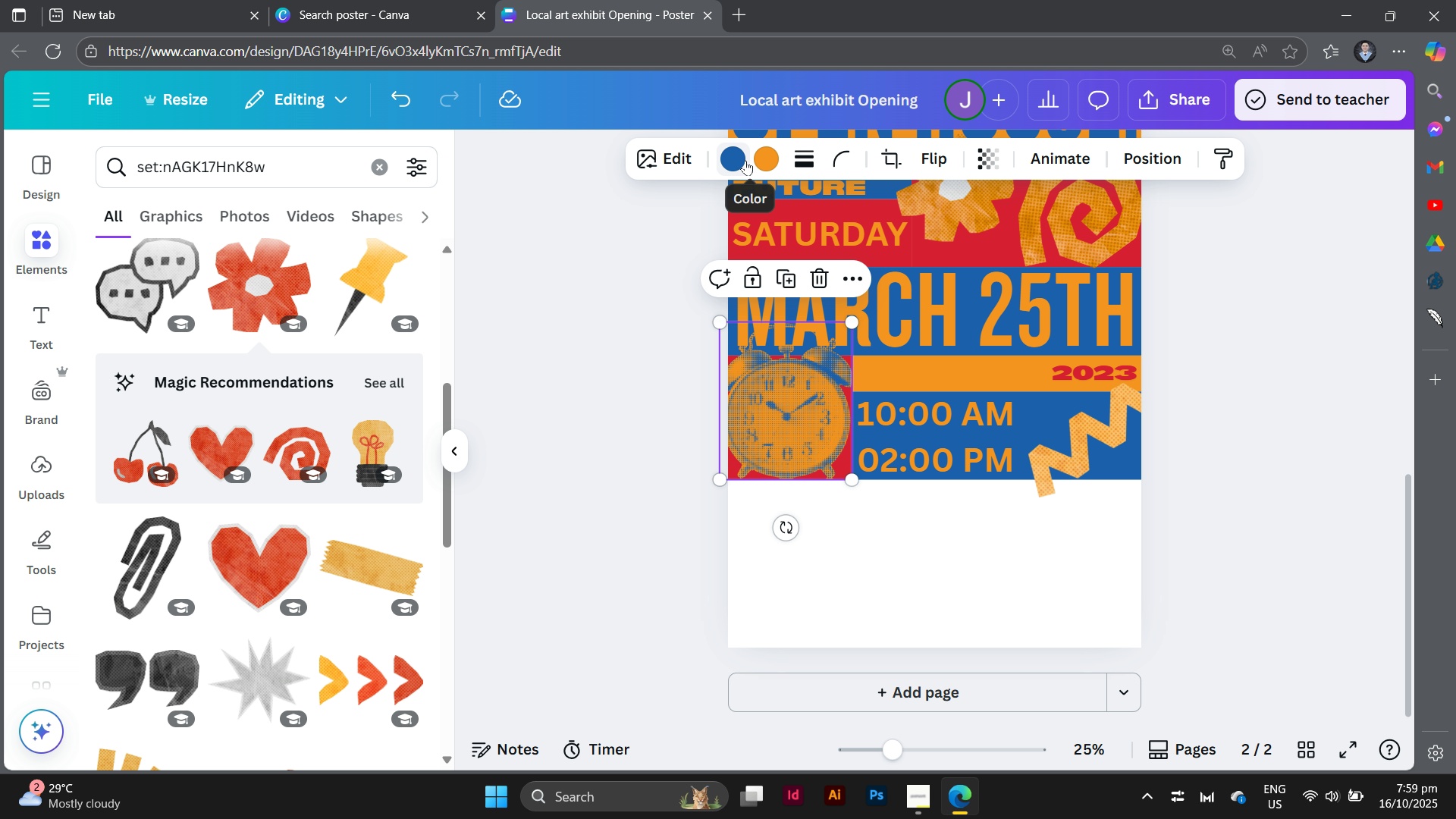 
left_click([745, 160])
 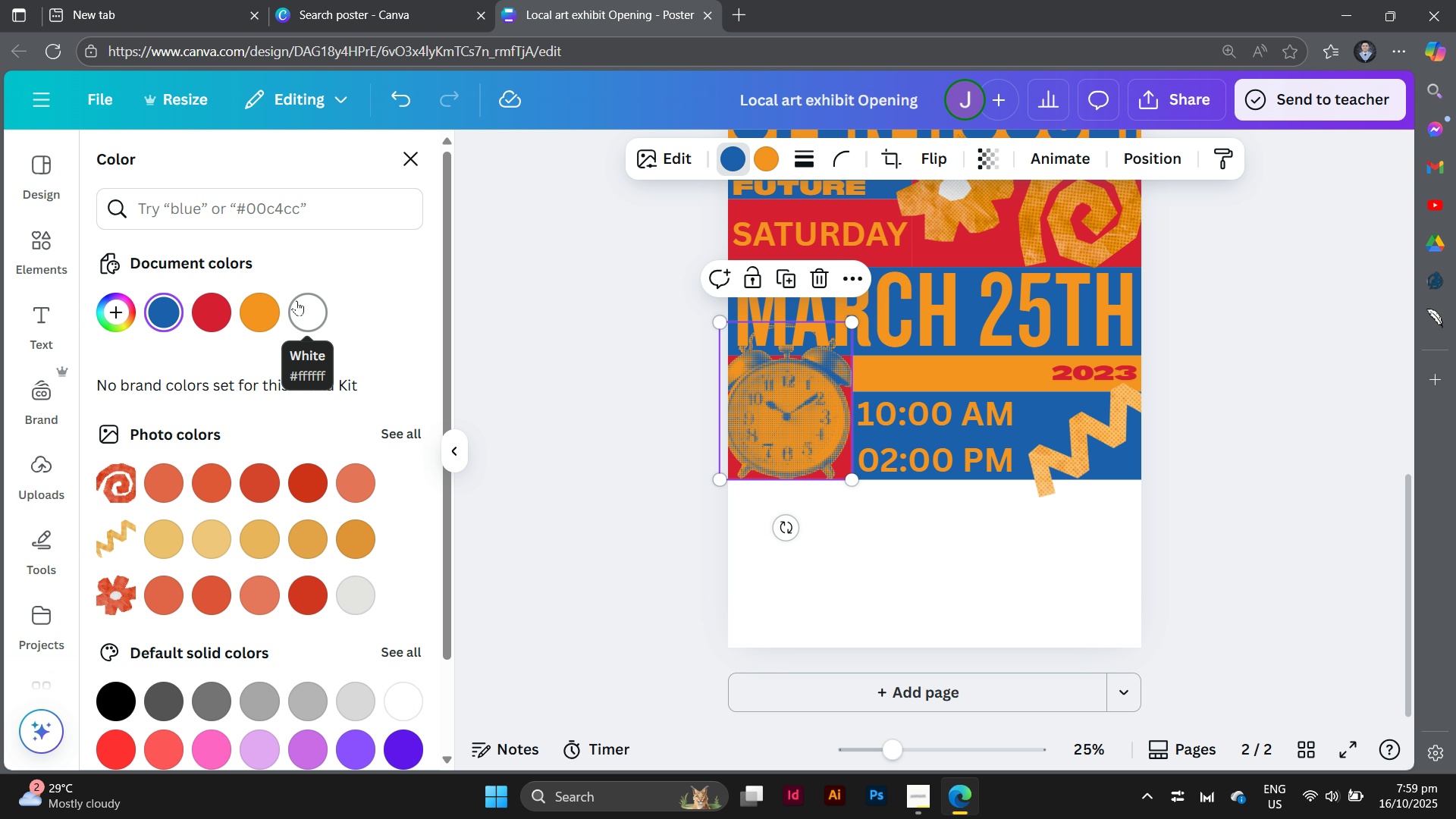 
left_click([297, 300])
 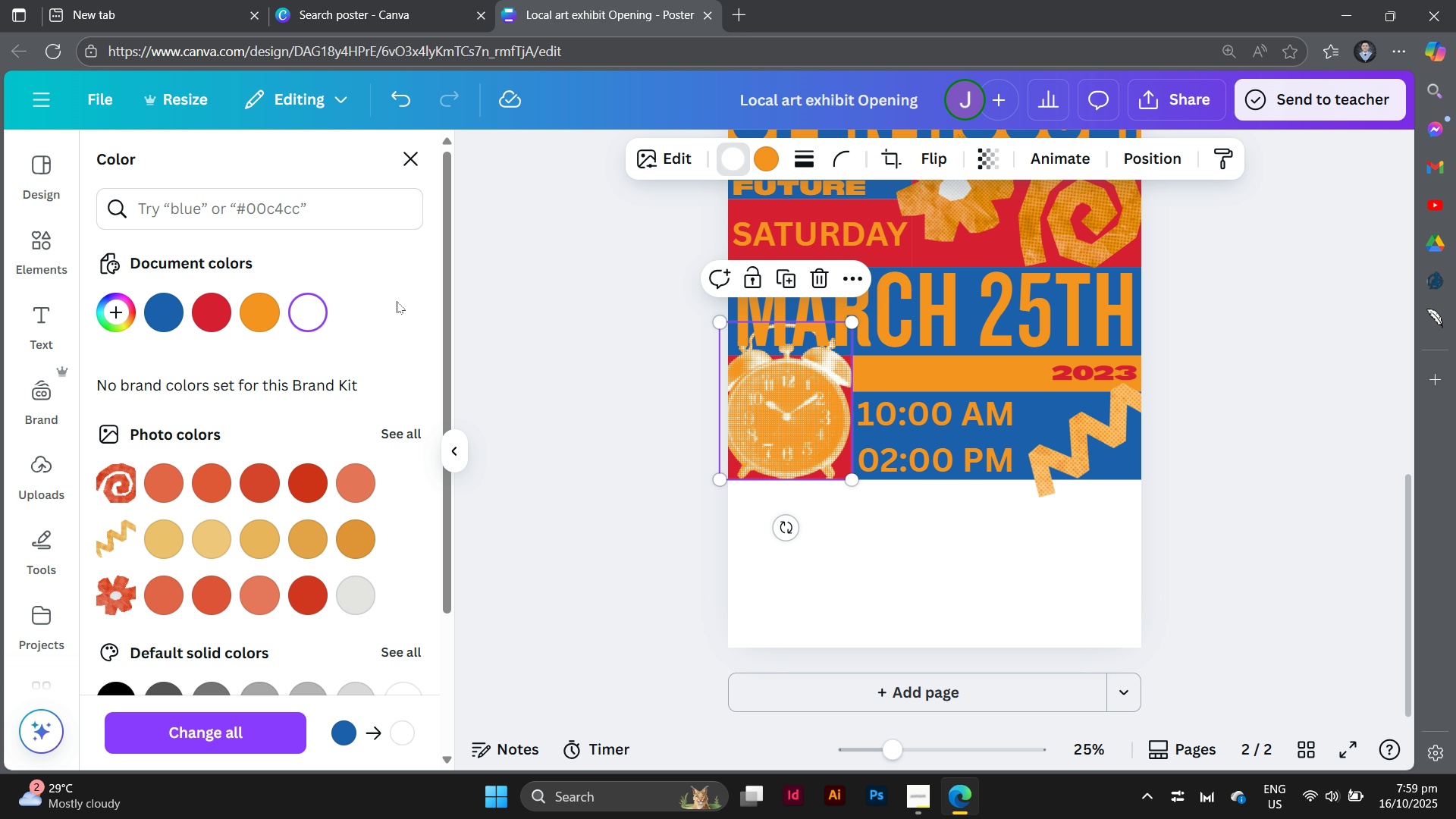 
wait(5.26)
 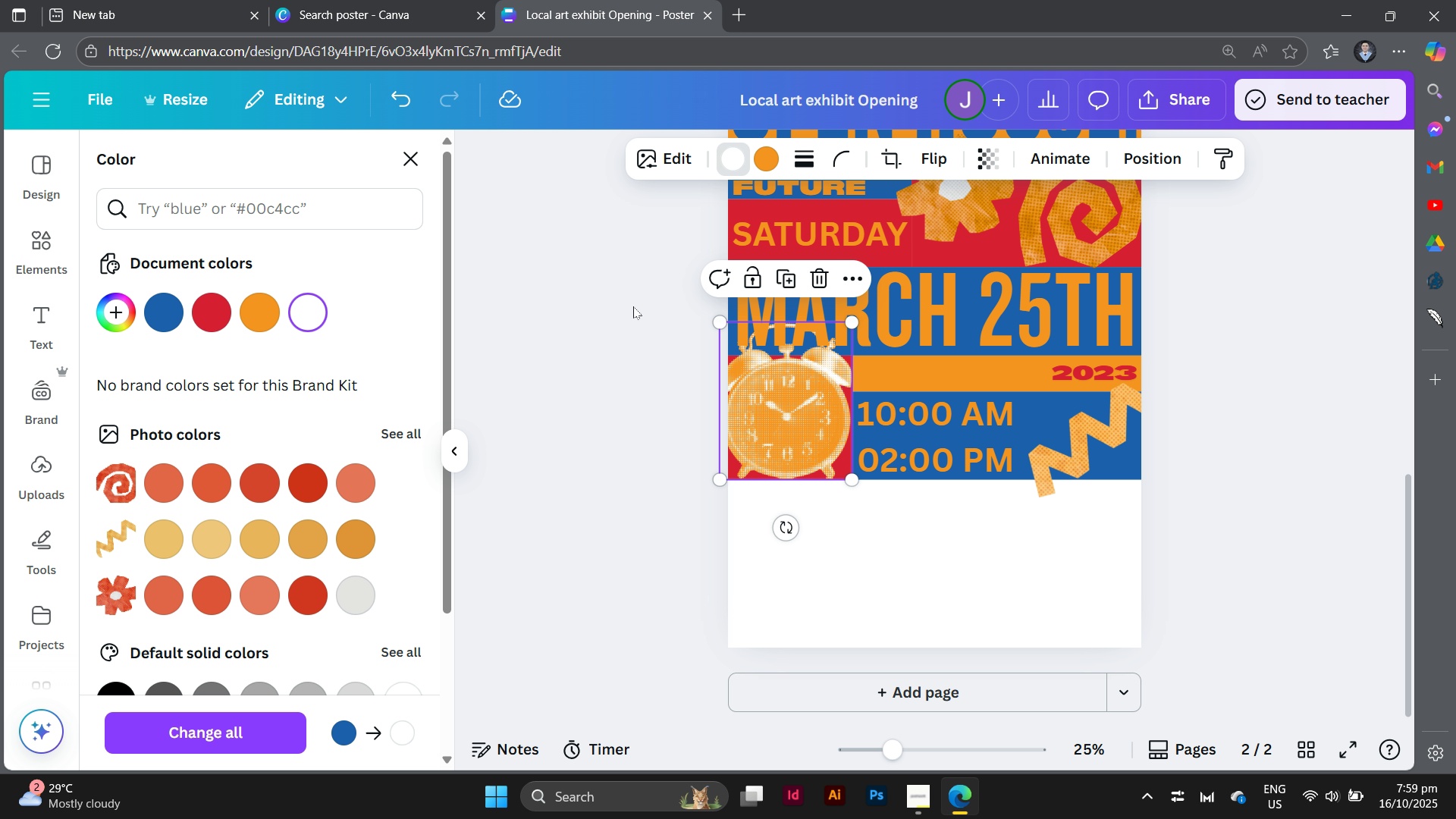 
left_click([221, 306])
 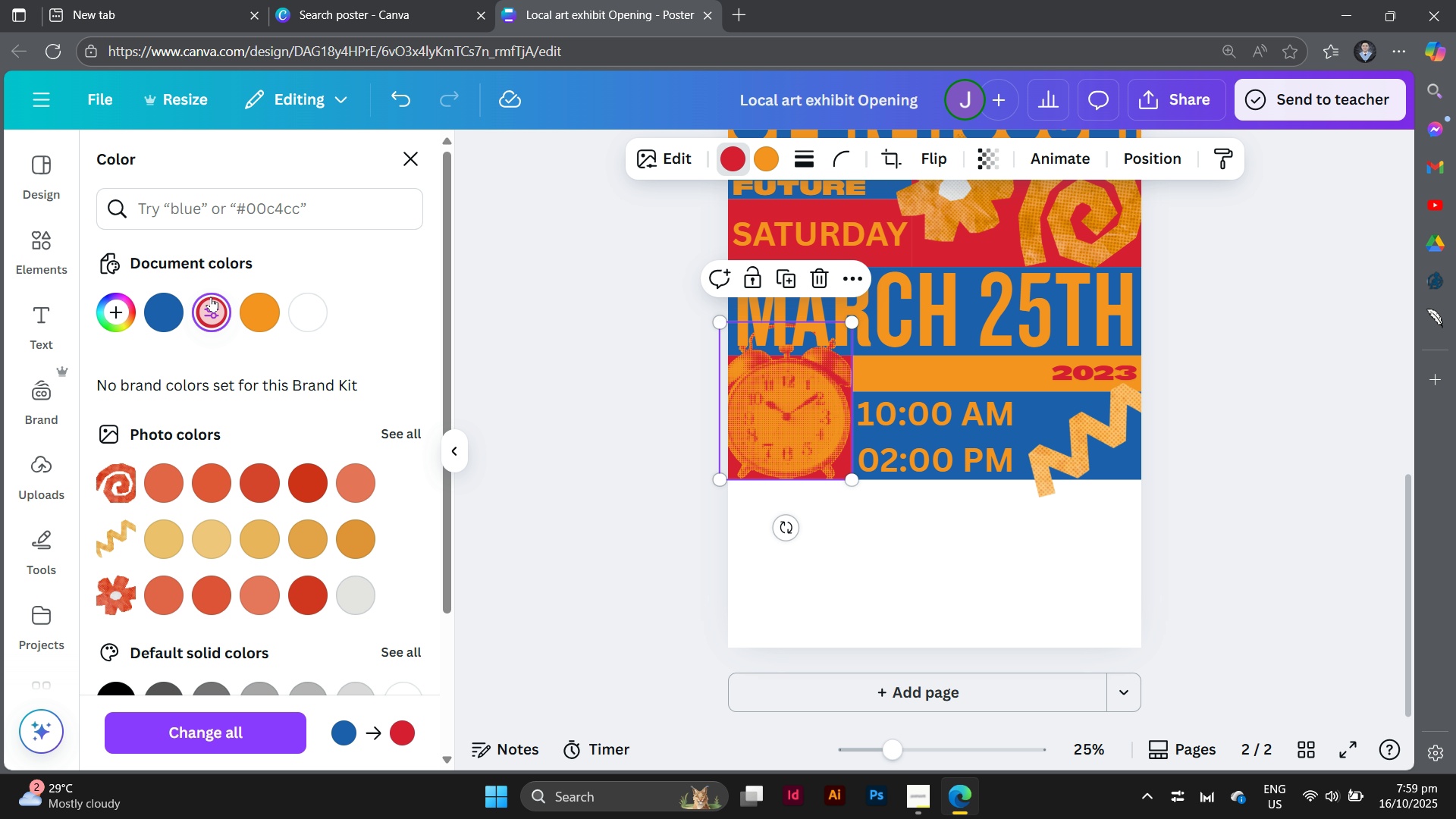 
left_click([166, 301])
 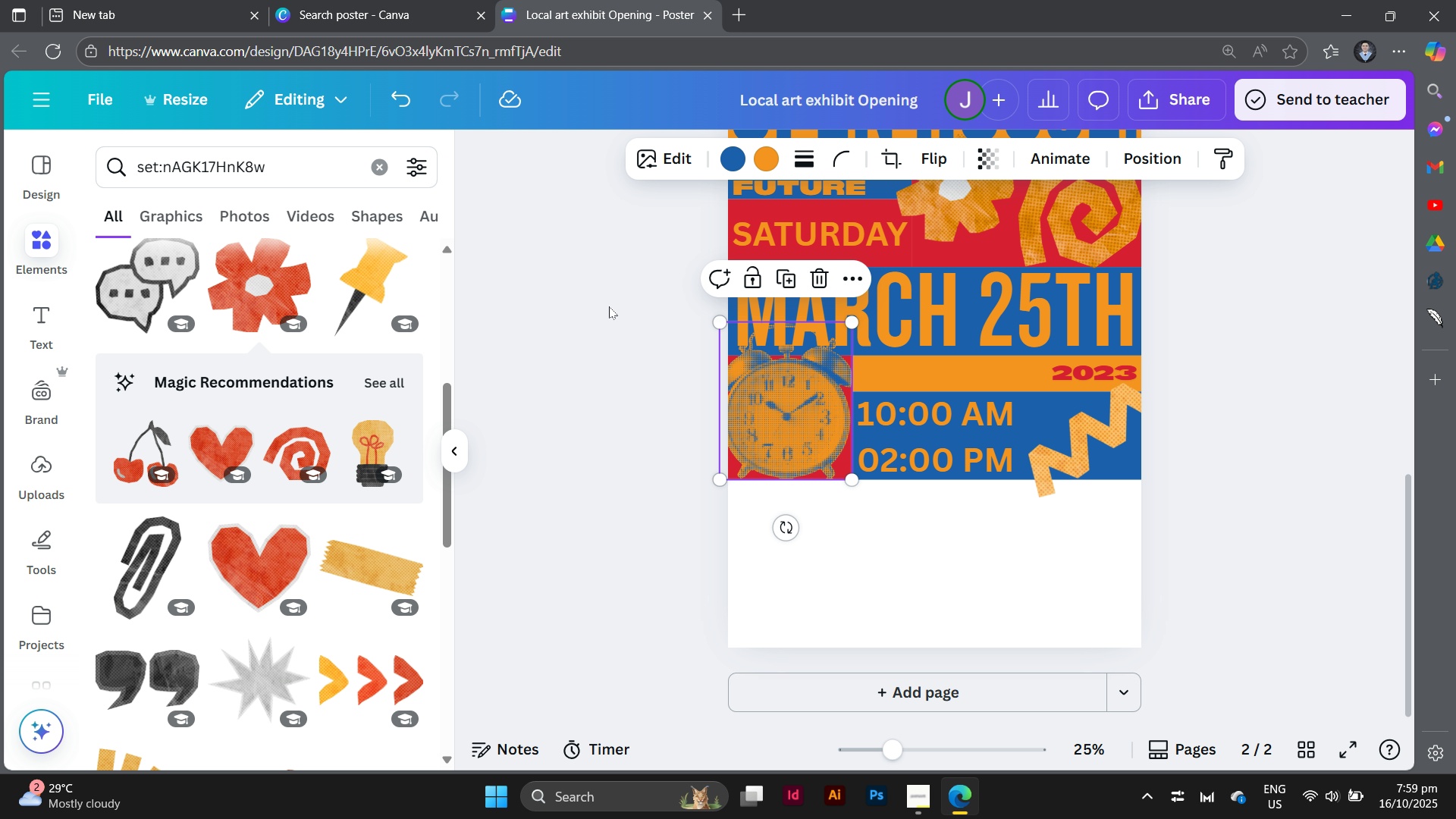 
double_click([609, 306])
 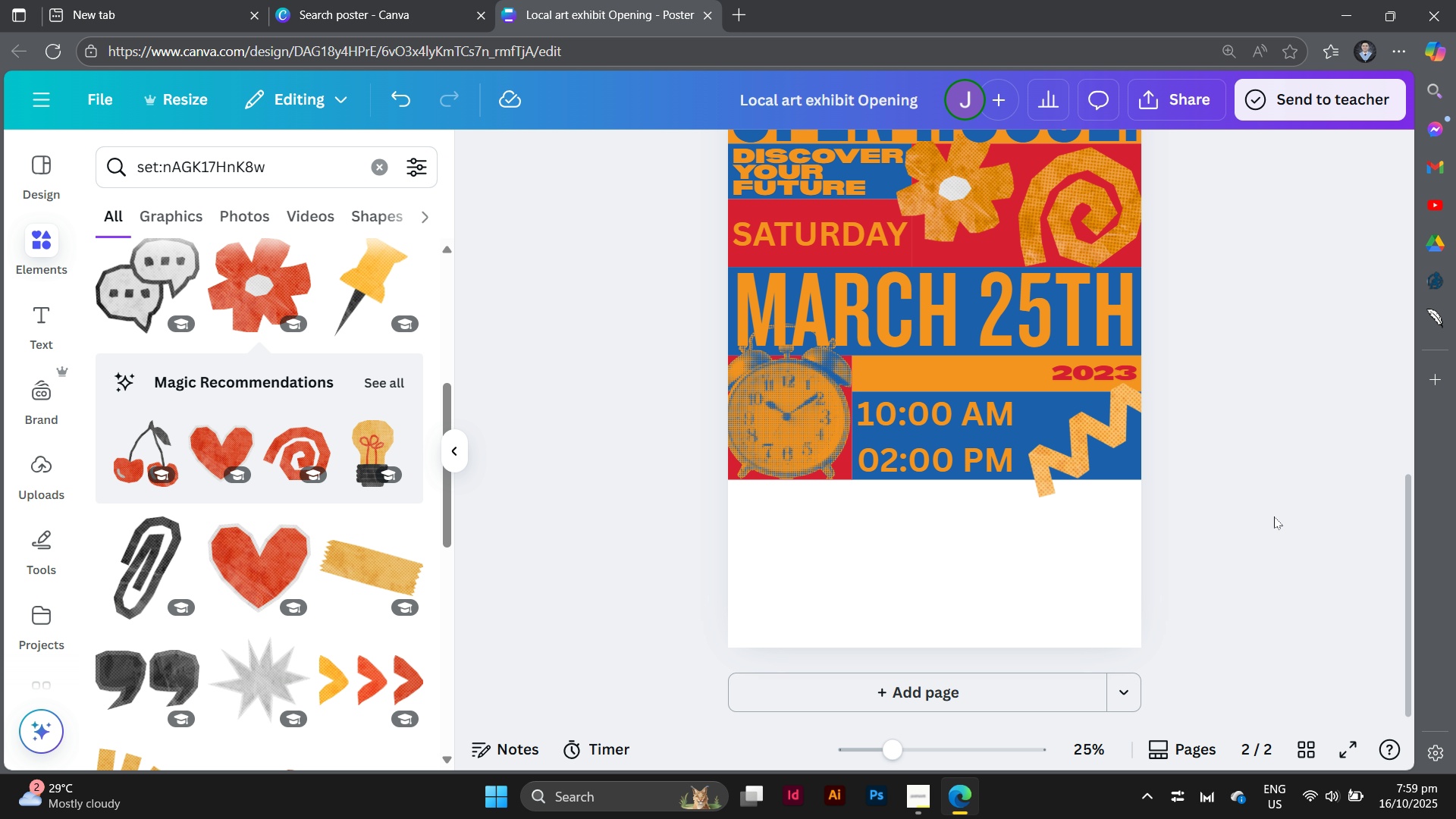 
scroll: coordinate [1224, 582], scroll_direction: up, amount: 2.0
 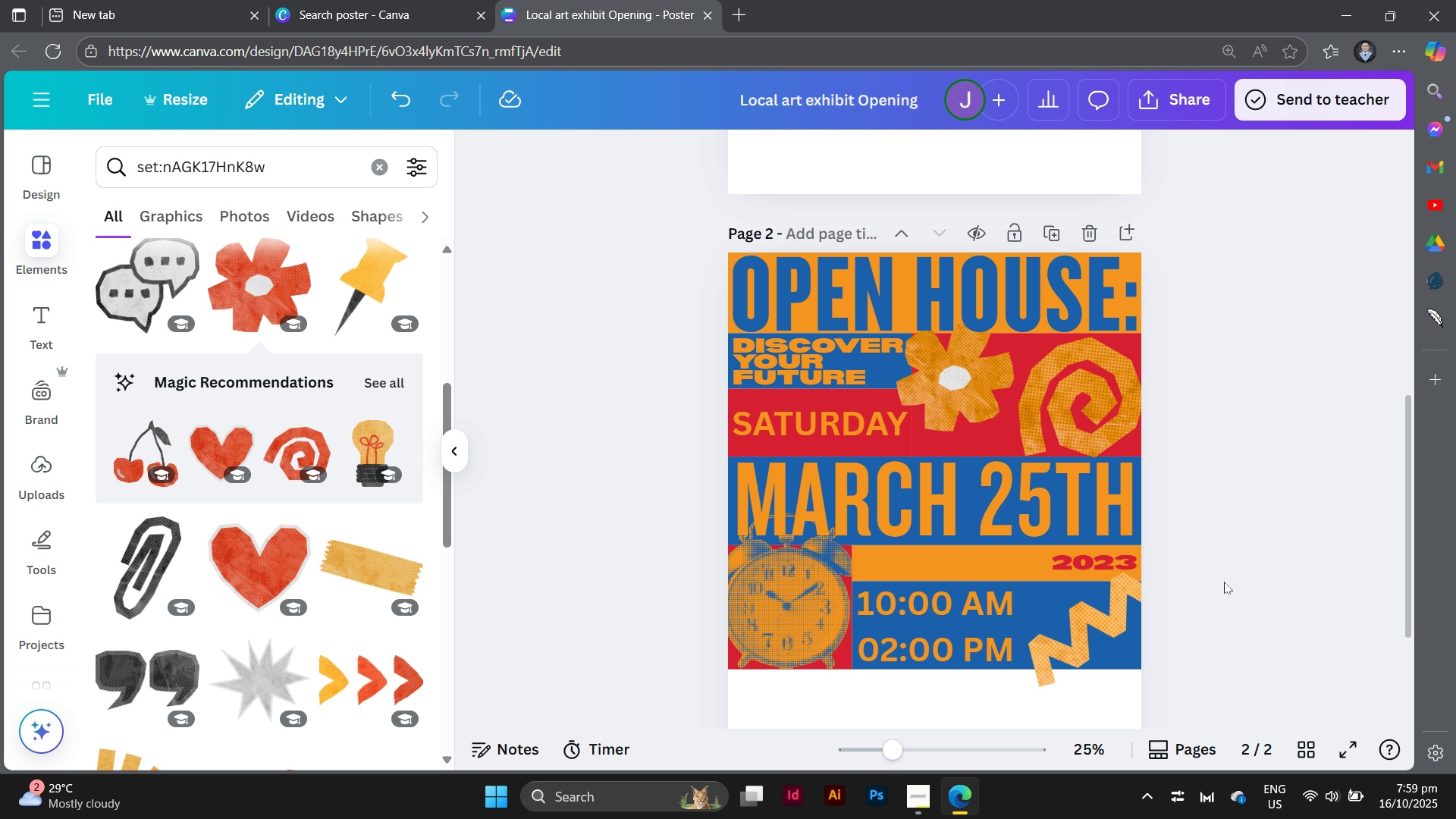 
wait(5.49)
 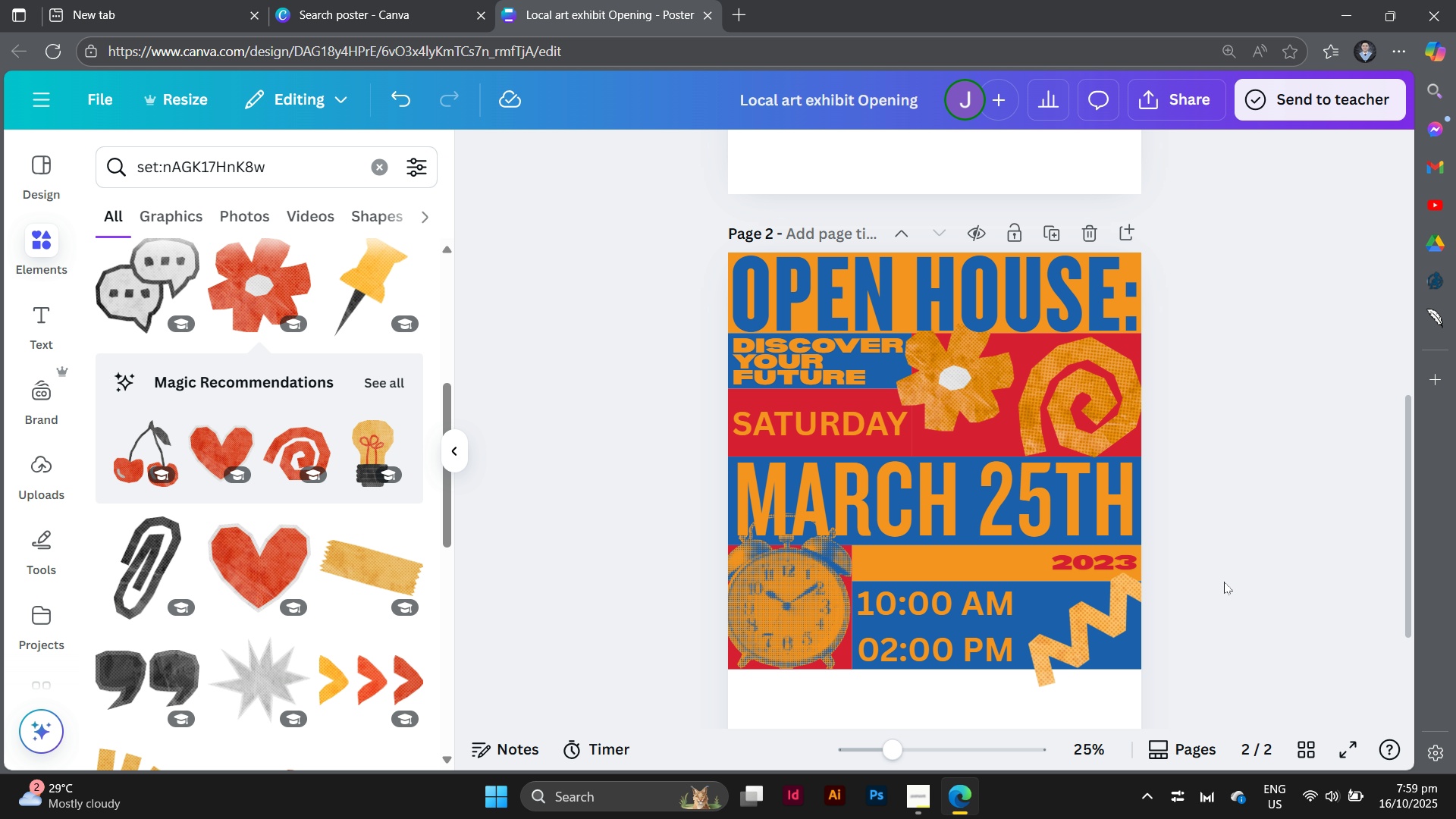 
scroll: coordinate [1224, 582], scroll_direction: down, amount: 3.0
 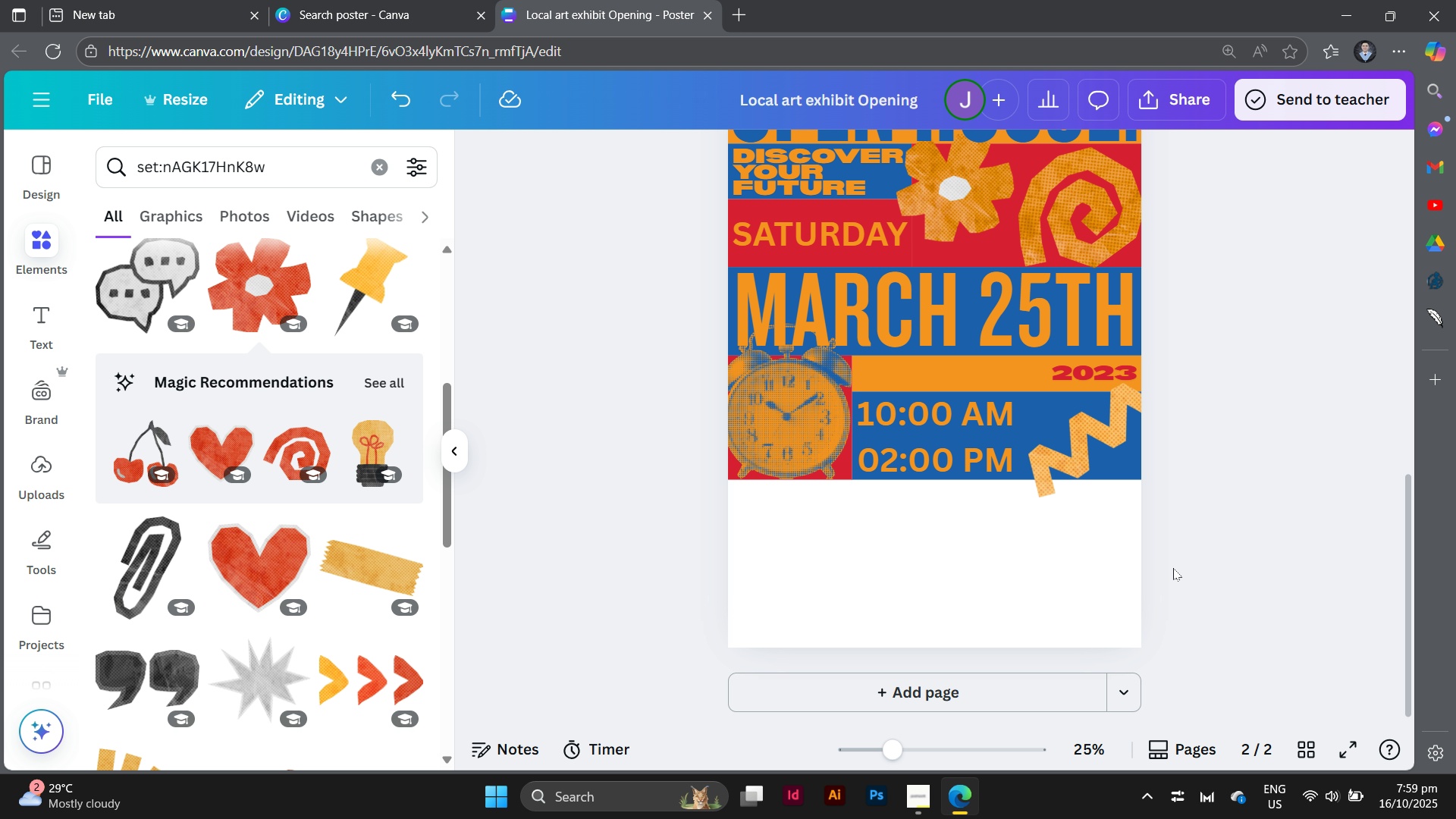 
wait(5.58)
 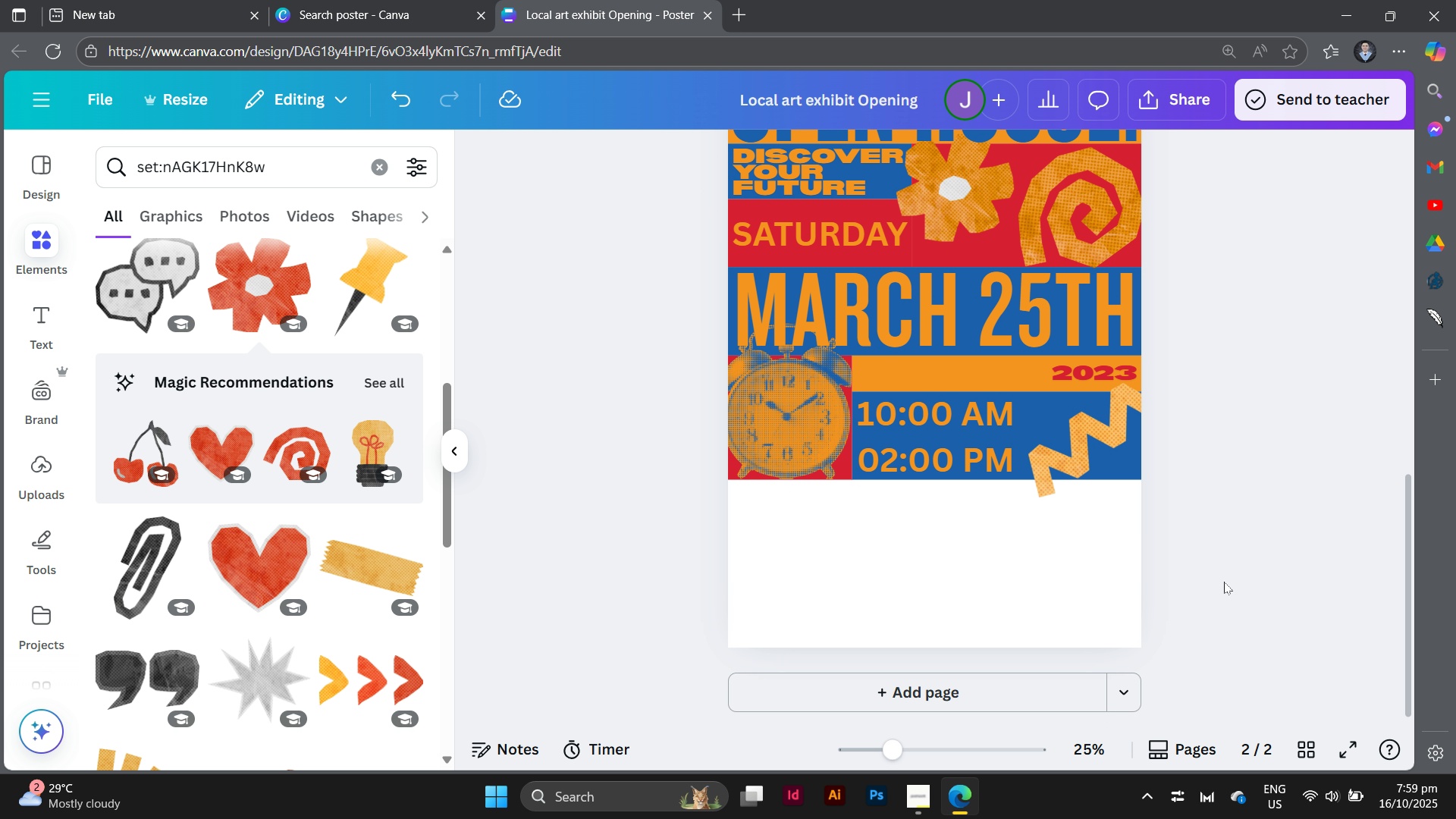 
scroll: coordinate [1153, 592], scroll_direction: up, amount: 1.0
 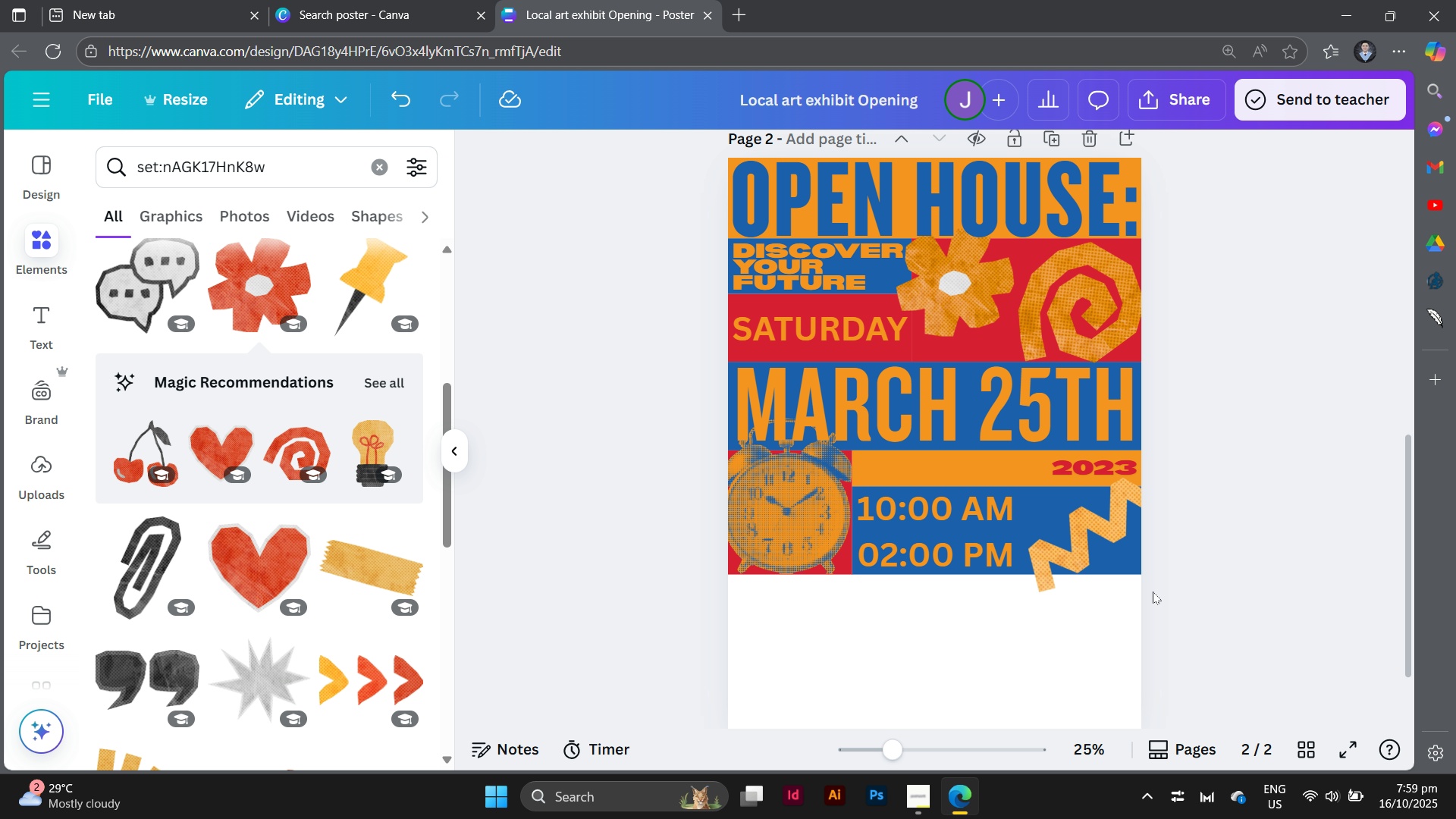 
scroll: coordinate [1153, 592], scroll_direction: down, amount: 1.0
 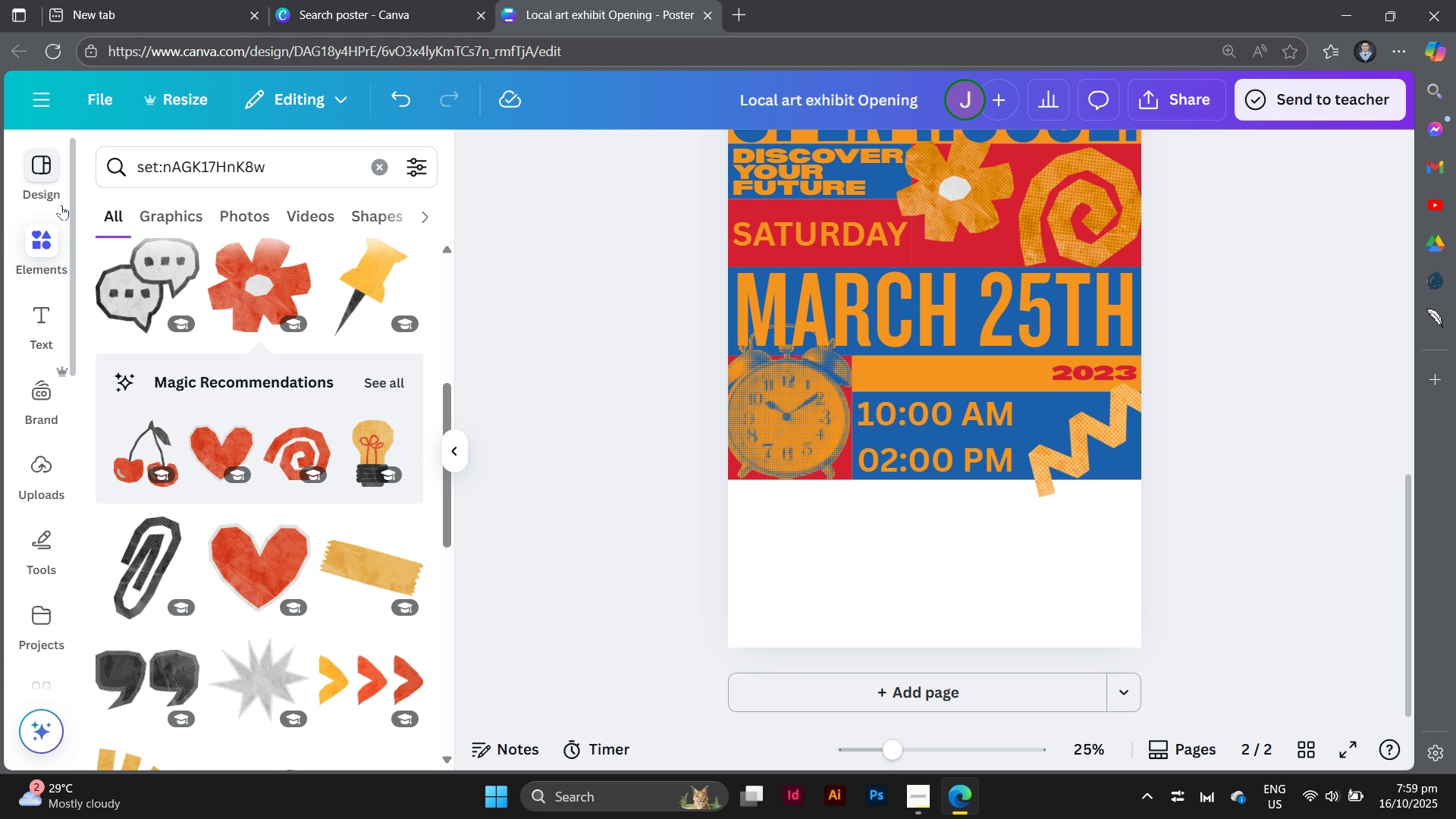 
left_click([387, 170])
 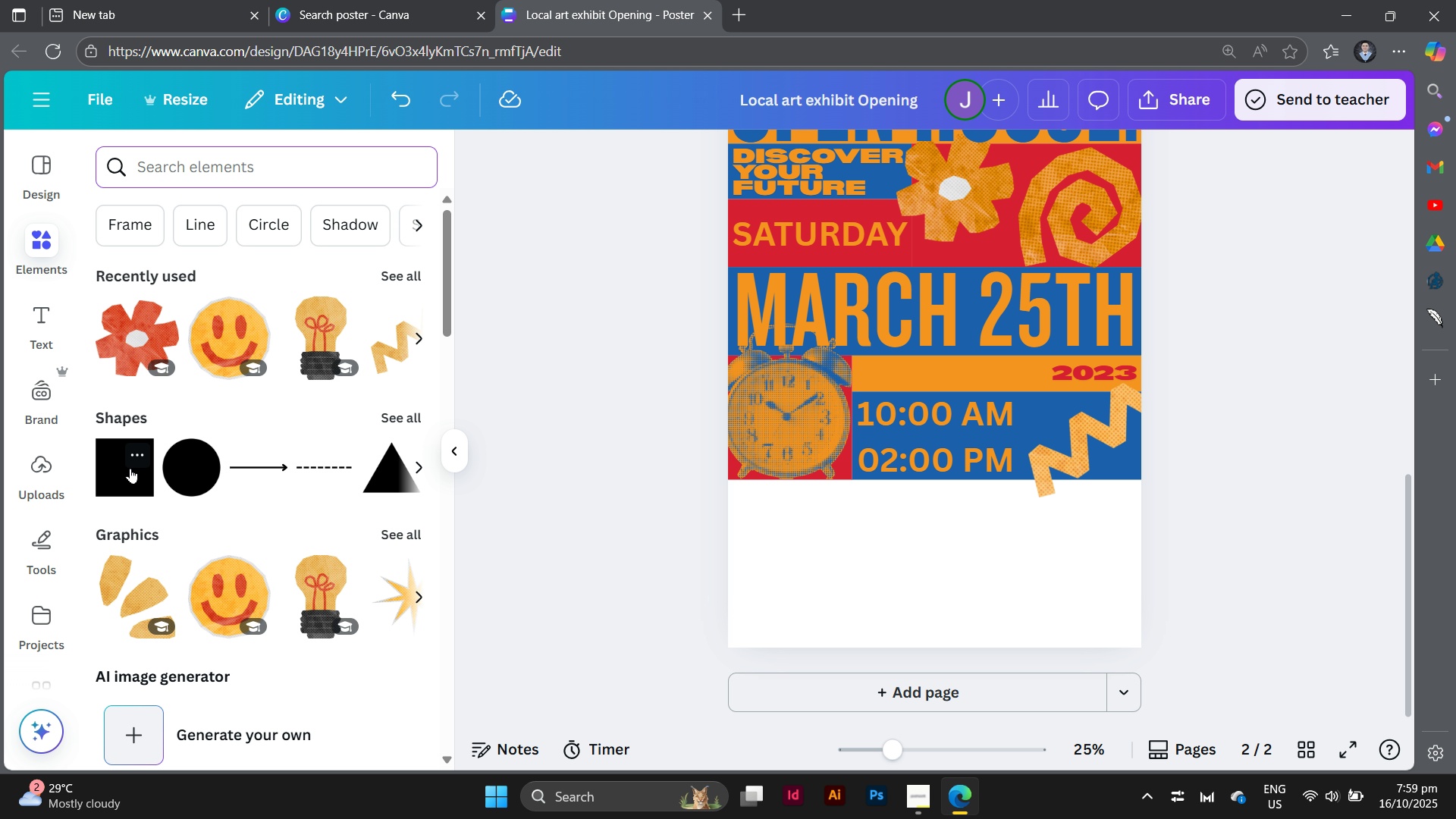 
left_click([131, 468])
 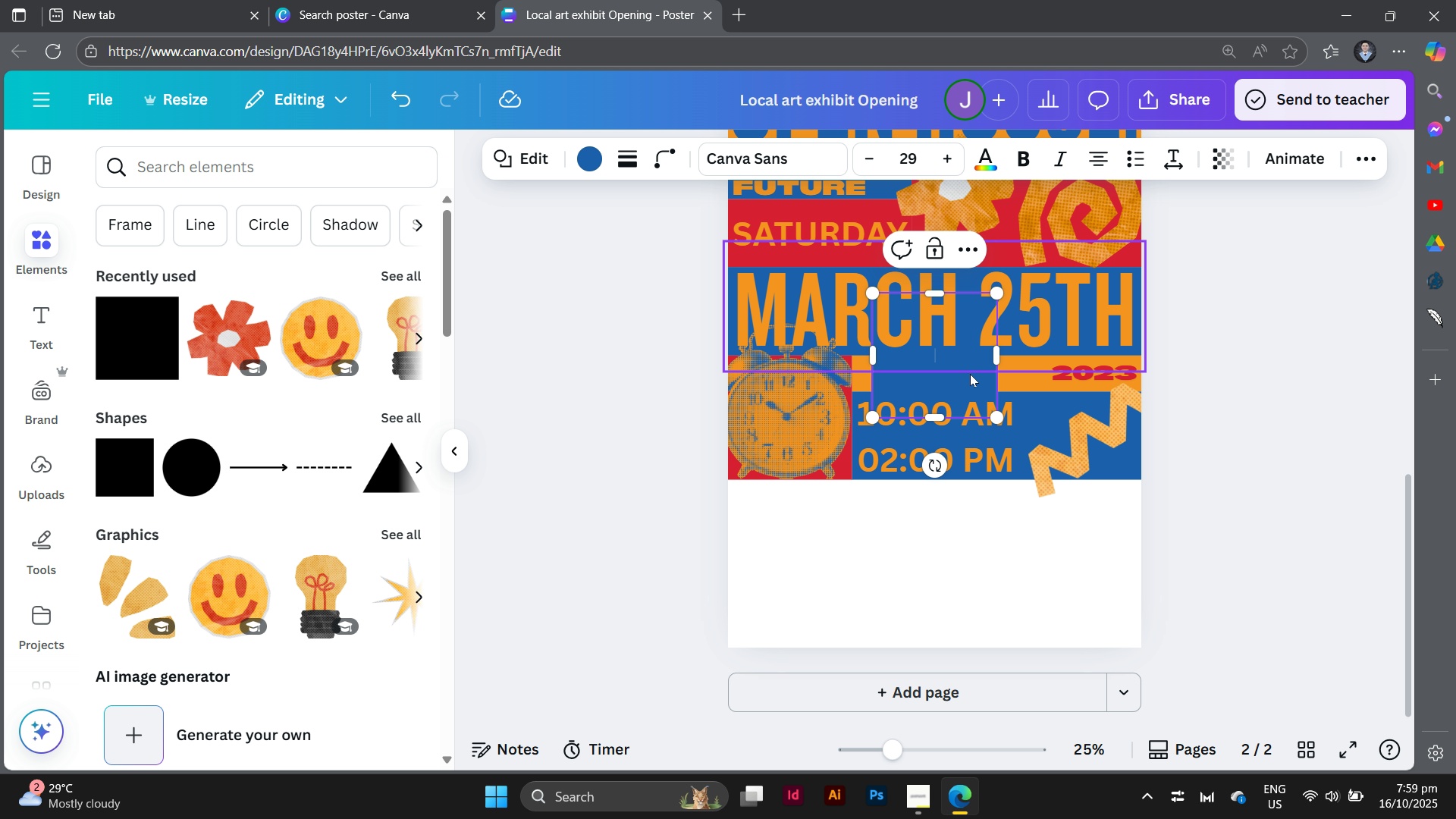 
left_click_drag(start_coordinate=[970, 384], to_coordinate=[826, 570])
 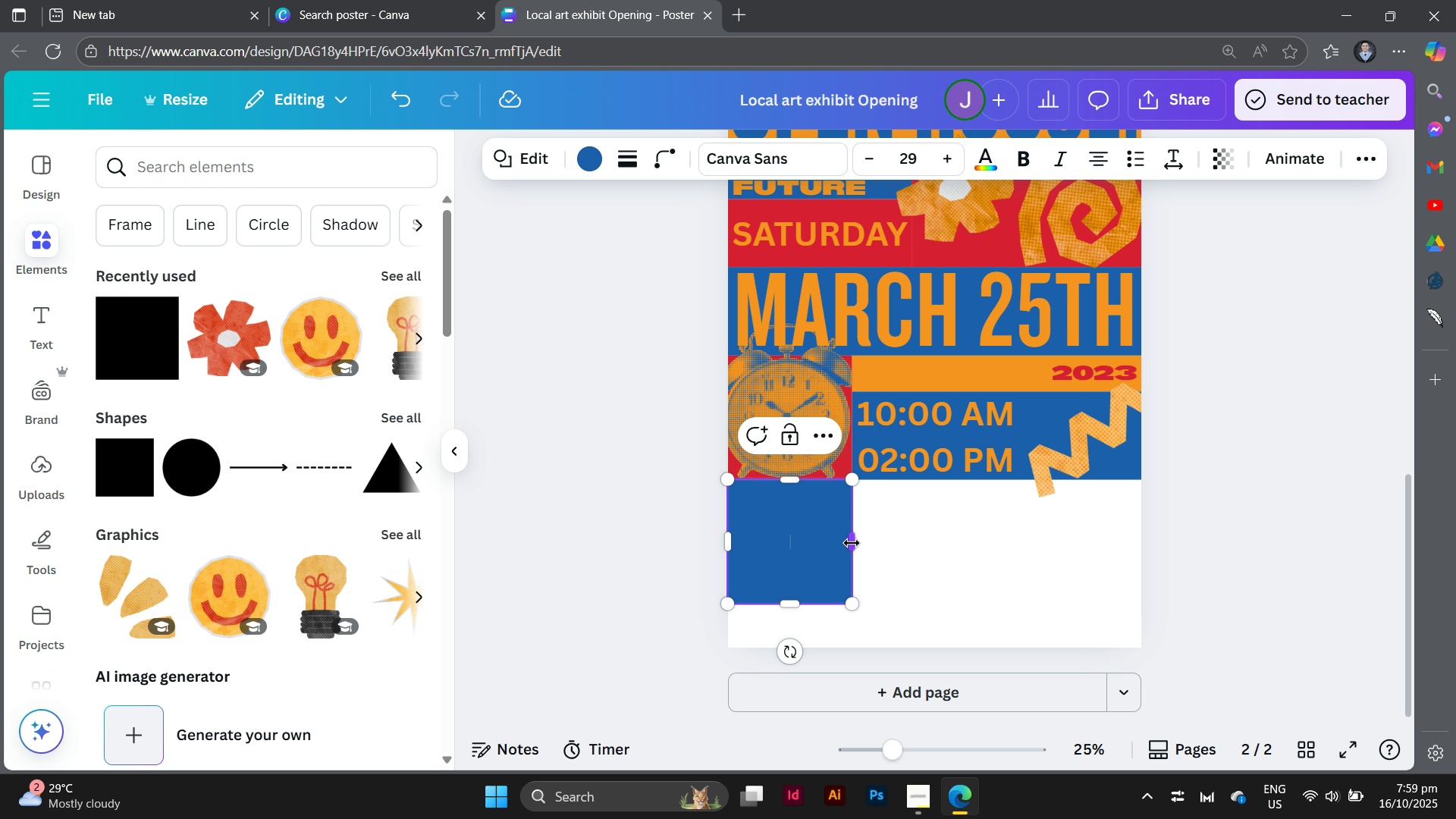 
left_click_drag(start_coordinate=[852, 542], to_coordinate=[1150, 544])
 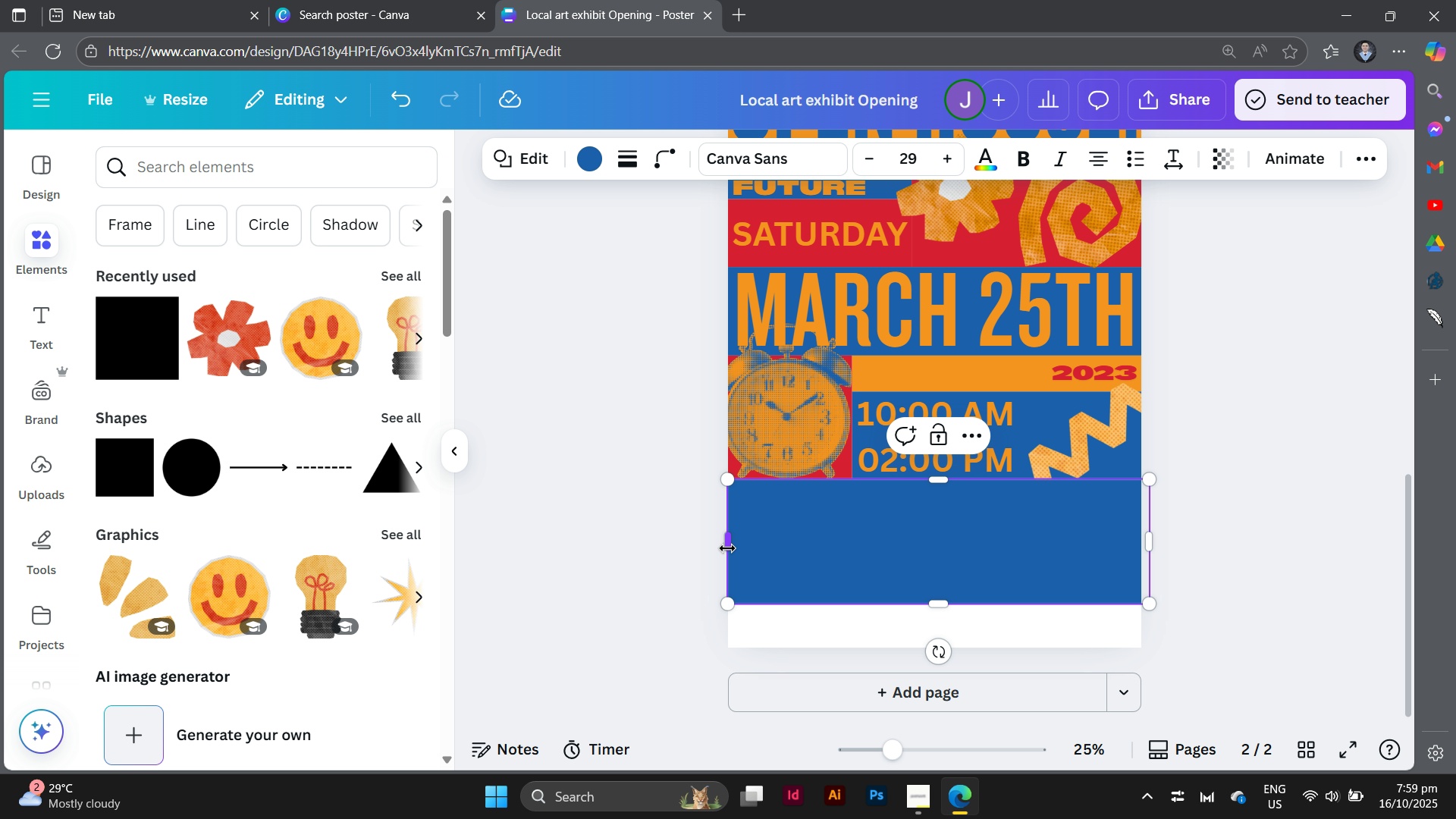 
left_click_drag(start_coordinate=[726, 548], to_coordinate=[715, 547])
 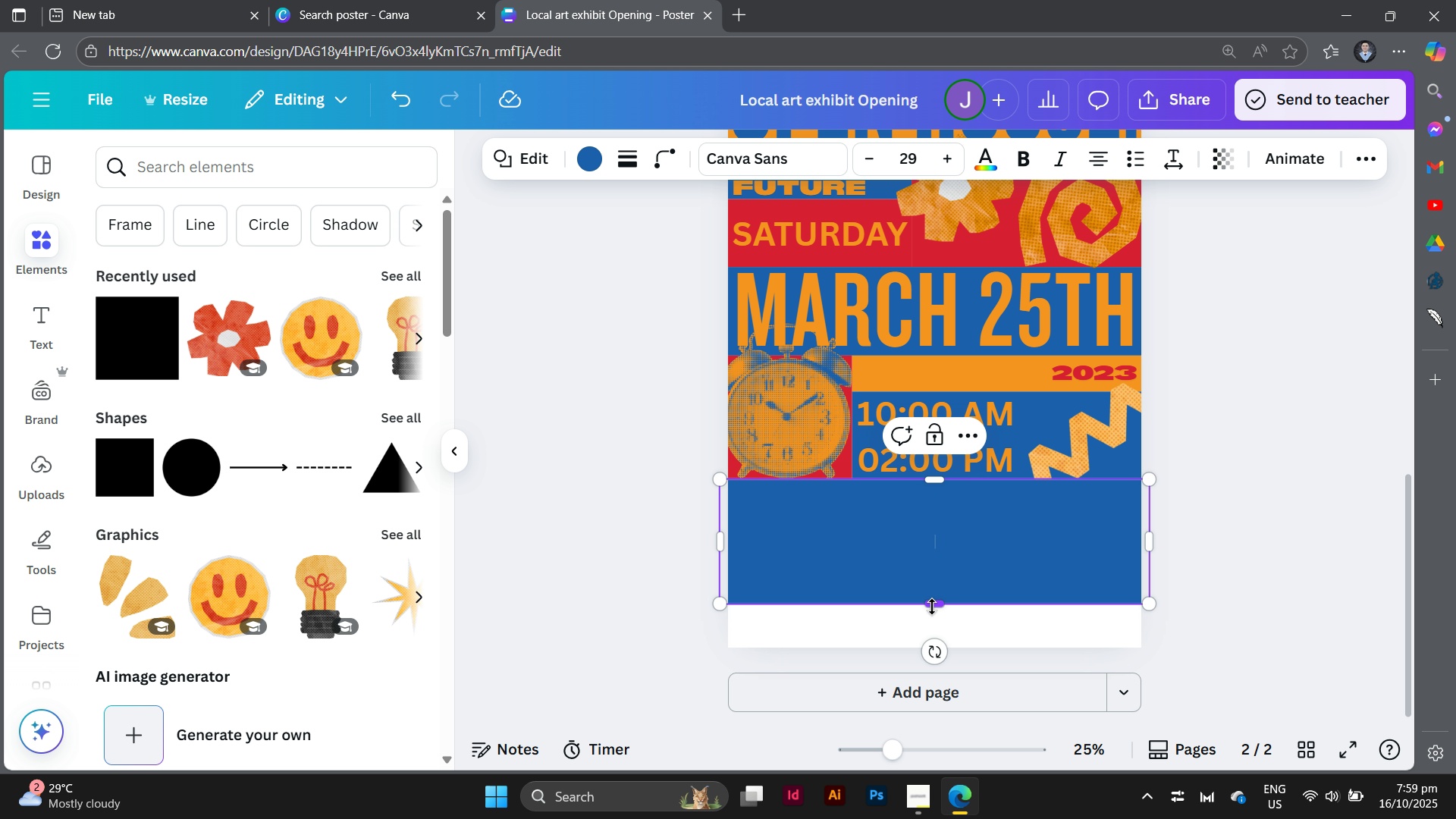 
left_click_drag(start_coordinate=[930, 607], to_coordinate=[945, 551])
 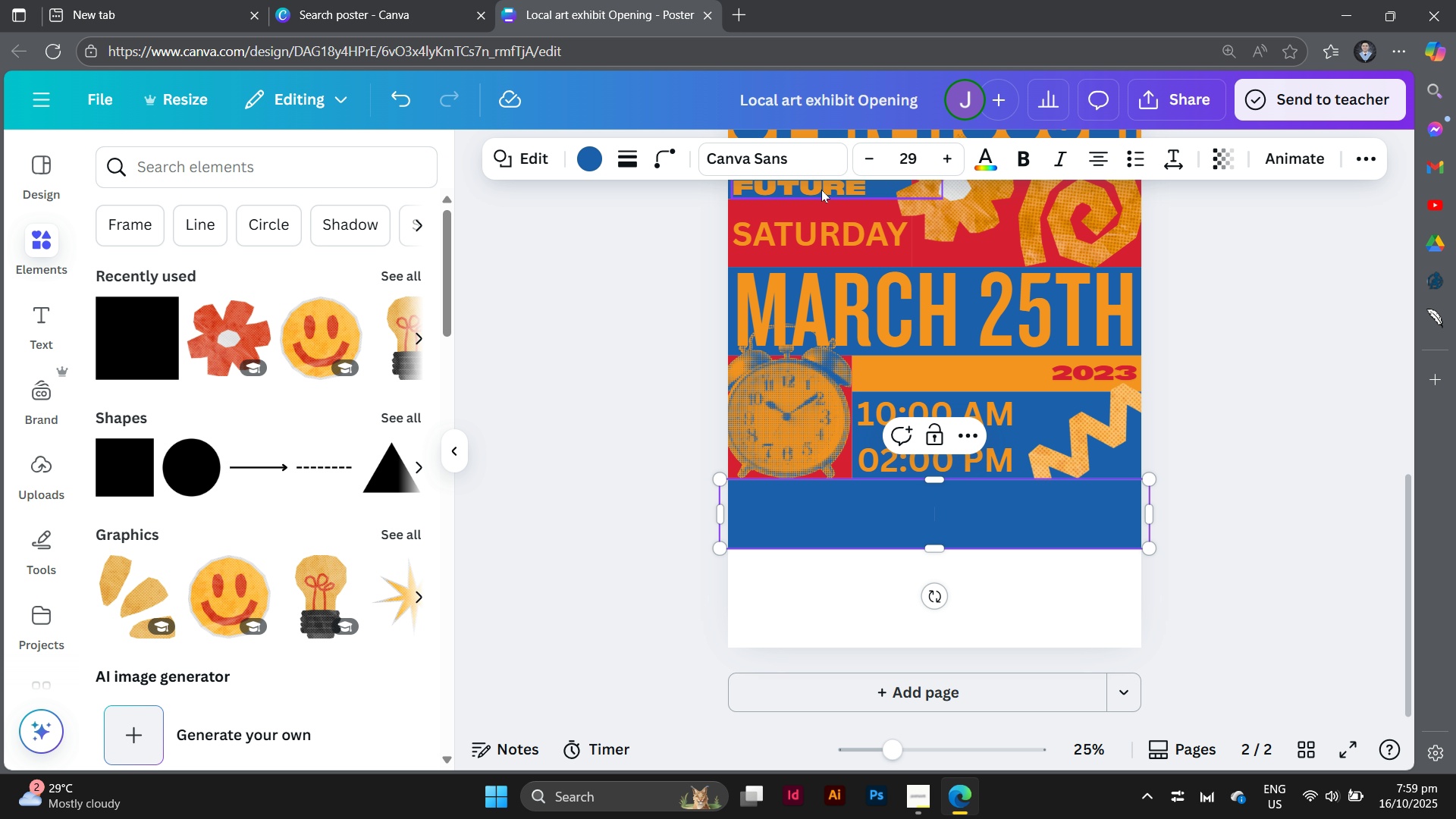 
left_click([821, 190])
 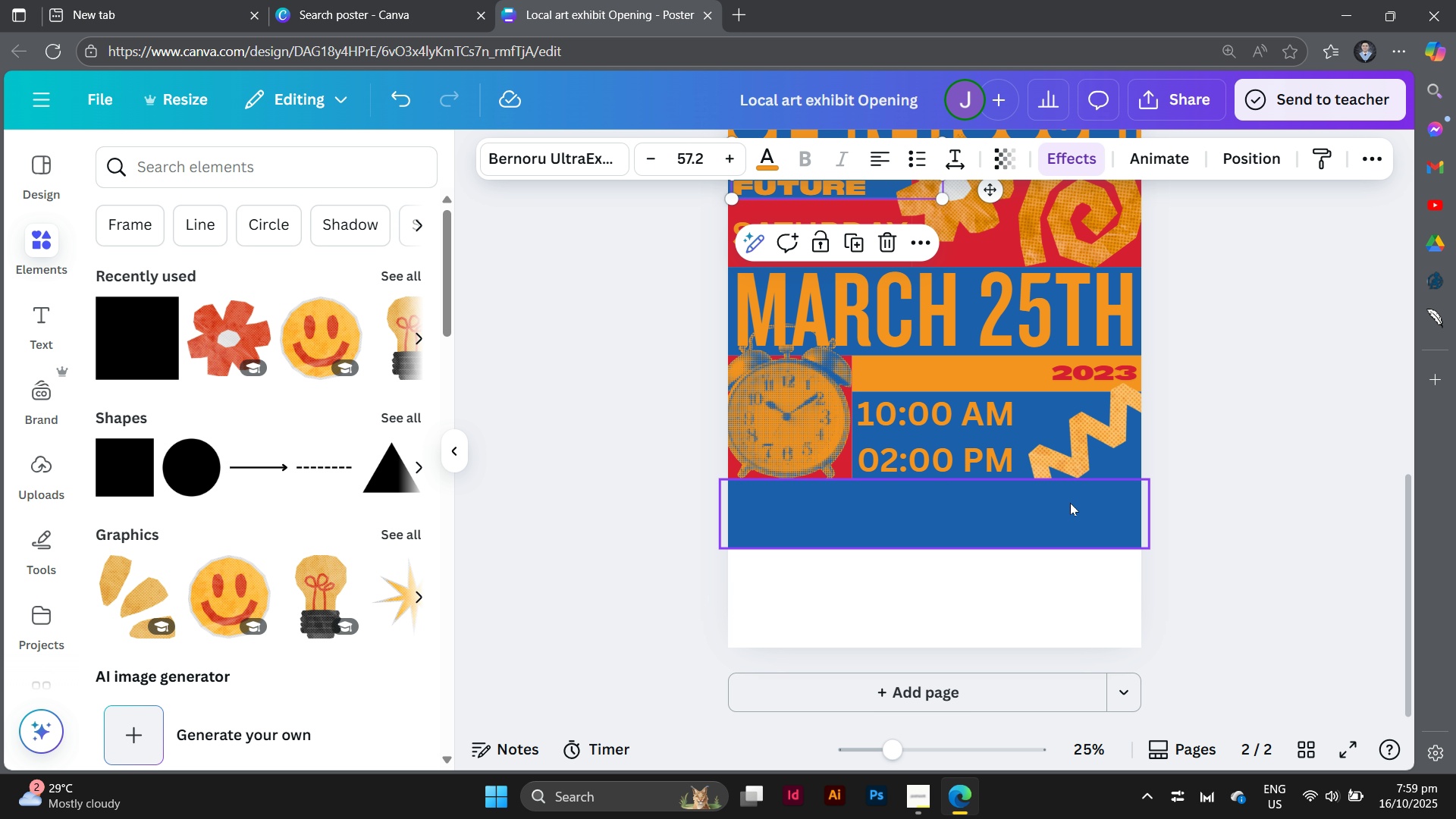 
scroll: coordinate [1070, 503], scroll_direction: up, amount: 2.0
 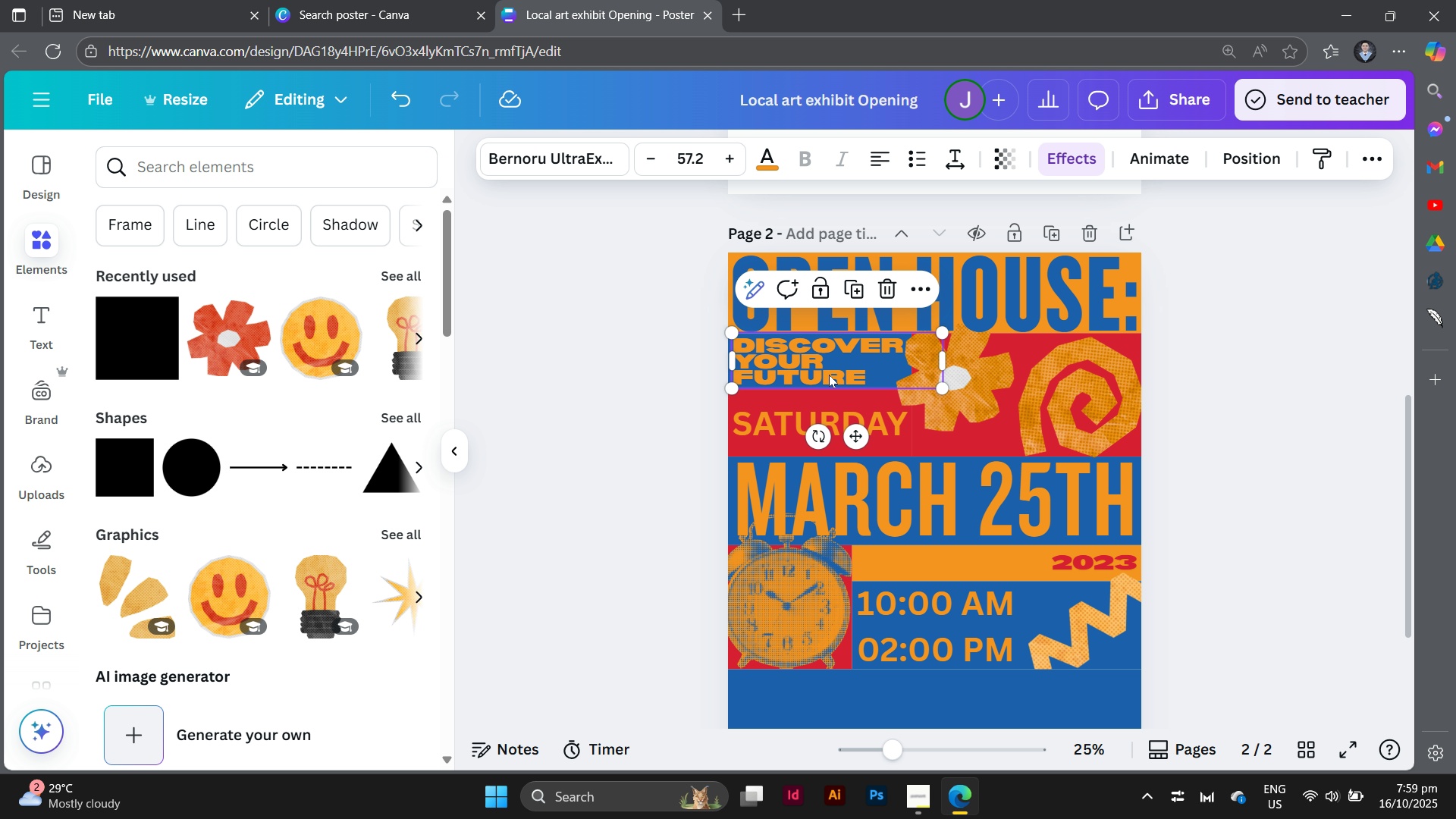 
left_click_drag(start_coordinate=[829, 375], to_coordinate=[886, 720])
 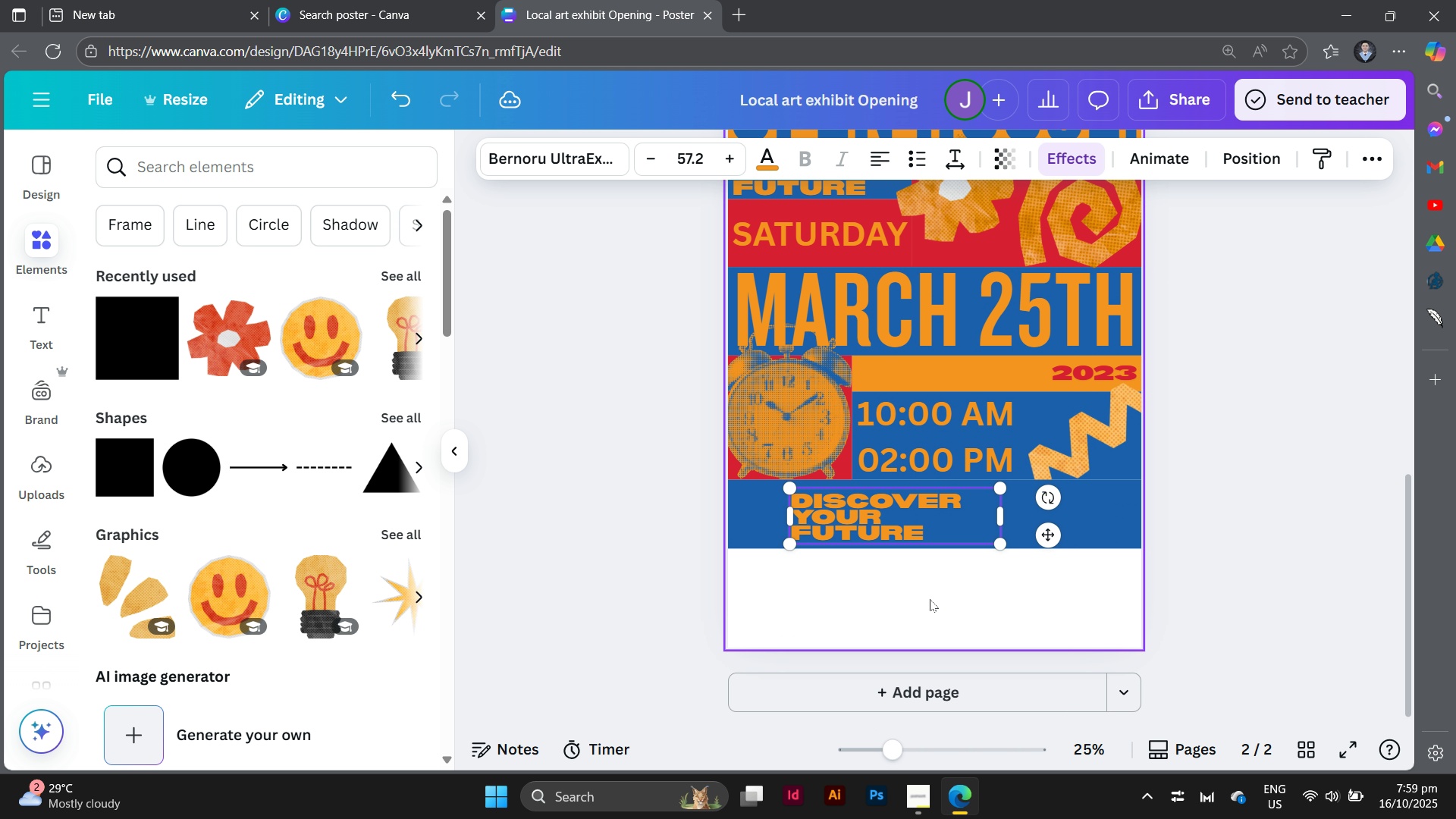 
hold_key(key=AltLeft, duration=1.07)
 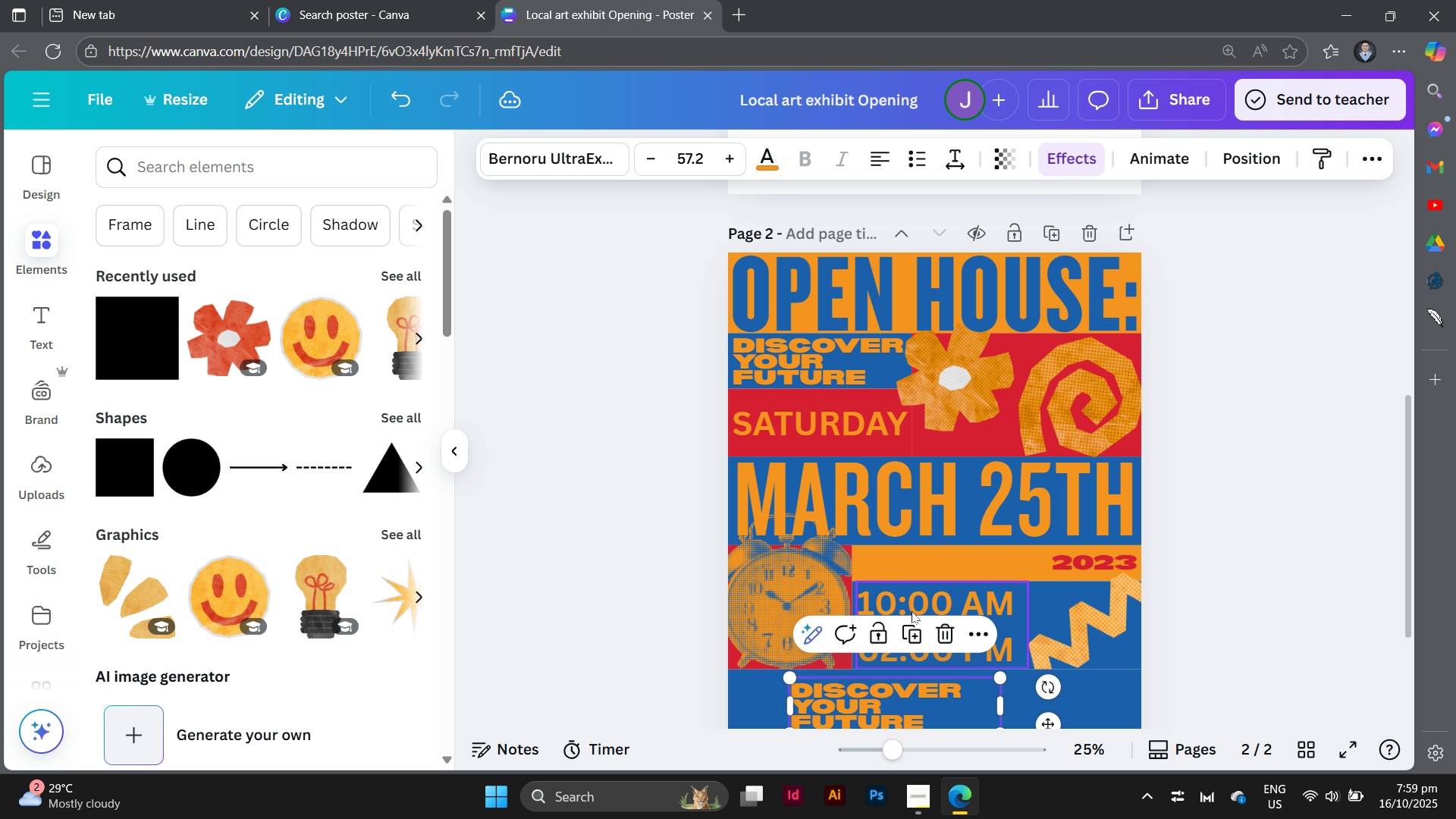 
scroll: coordinate [912, 611], scroll_direction: down, amount: 3.0
 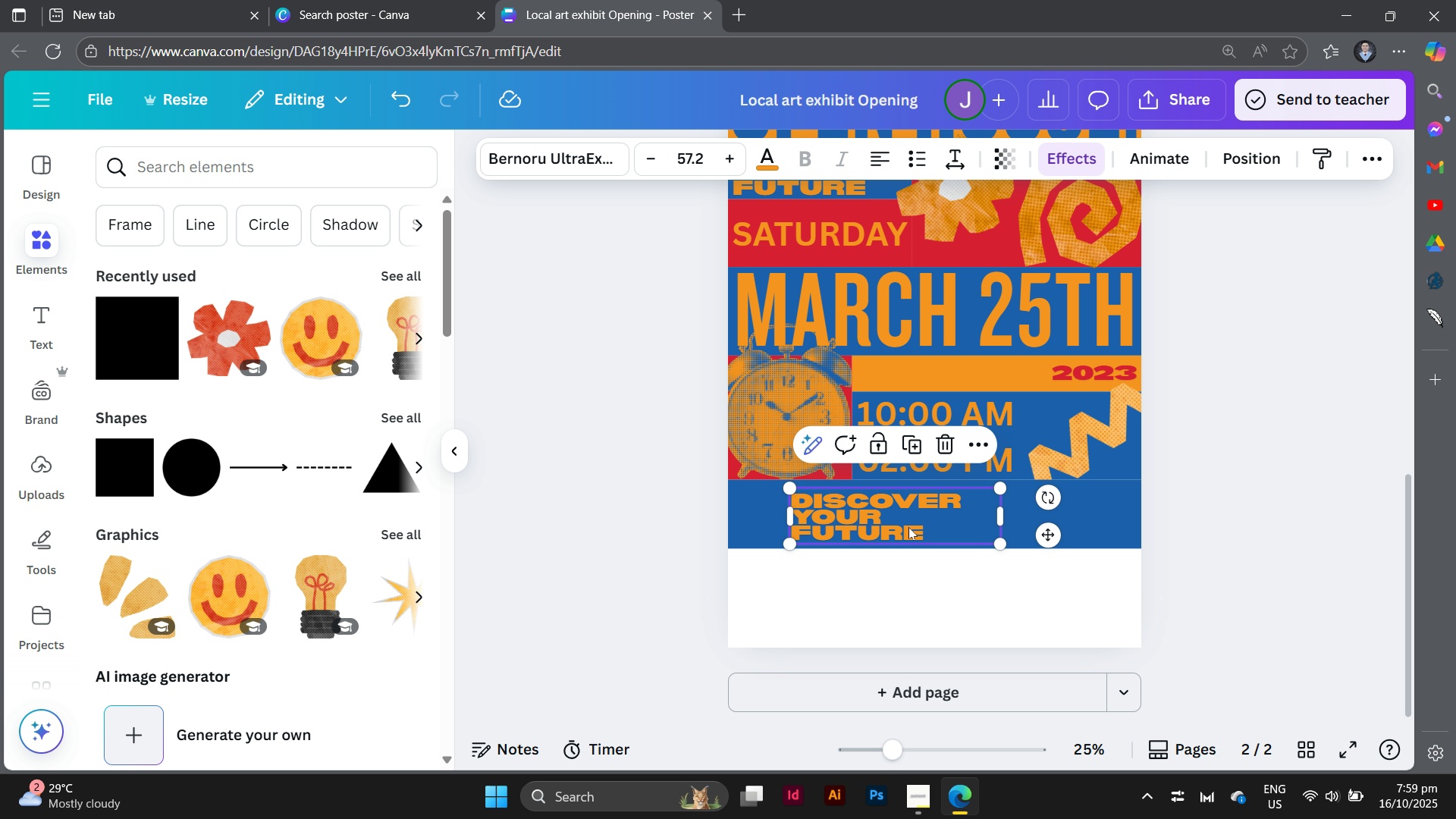 
left_click_drag(start_coordinate=[908, 527], to_coordinate=[849, 513])
 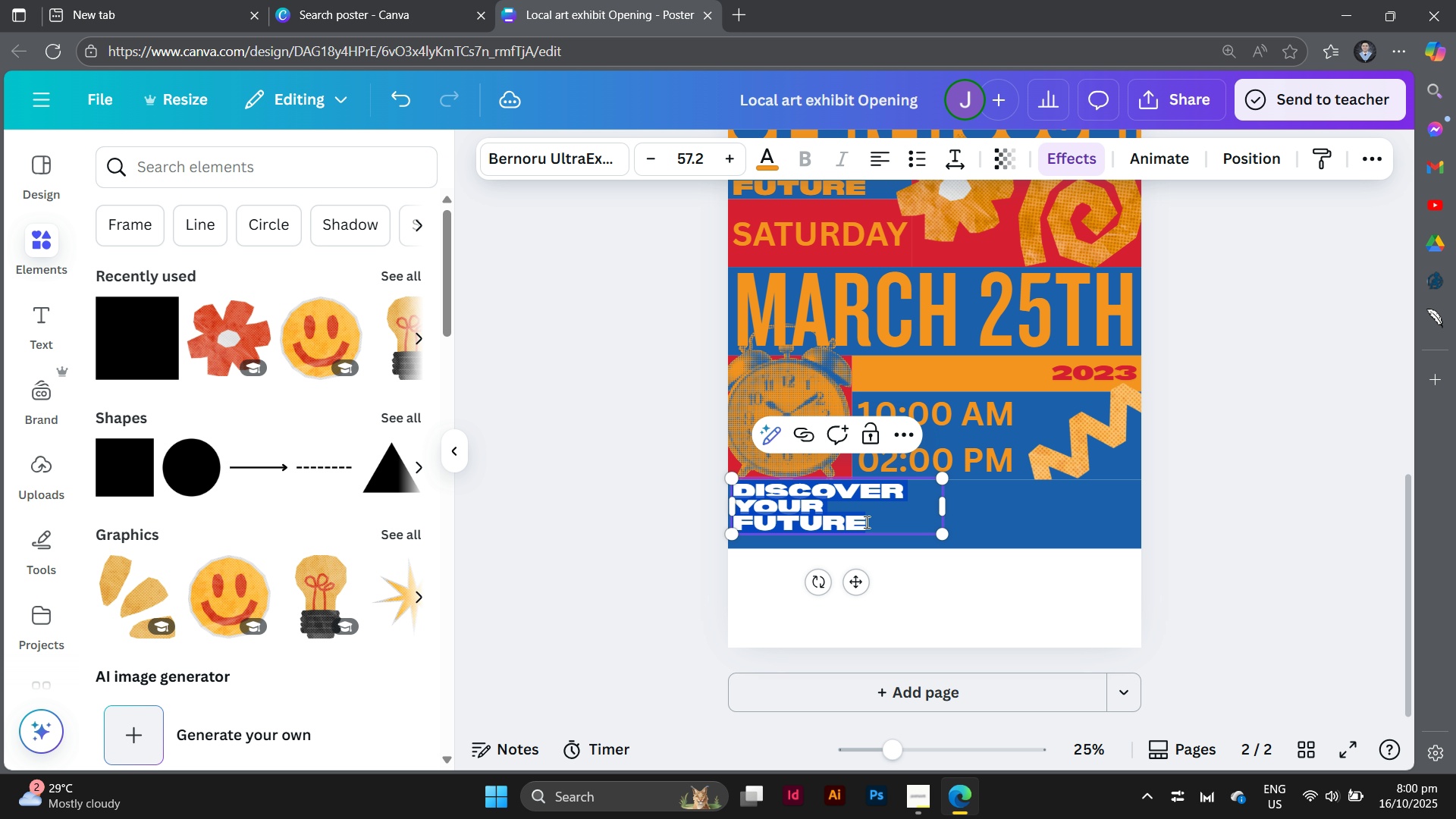 
double_click([865, 522])
 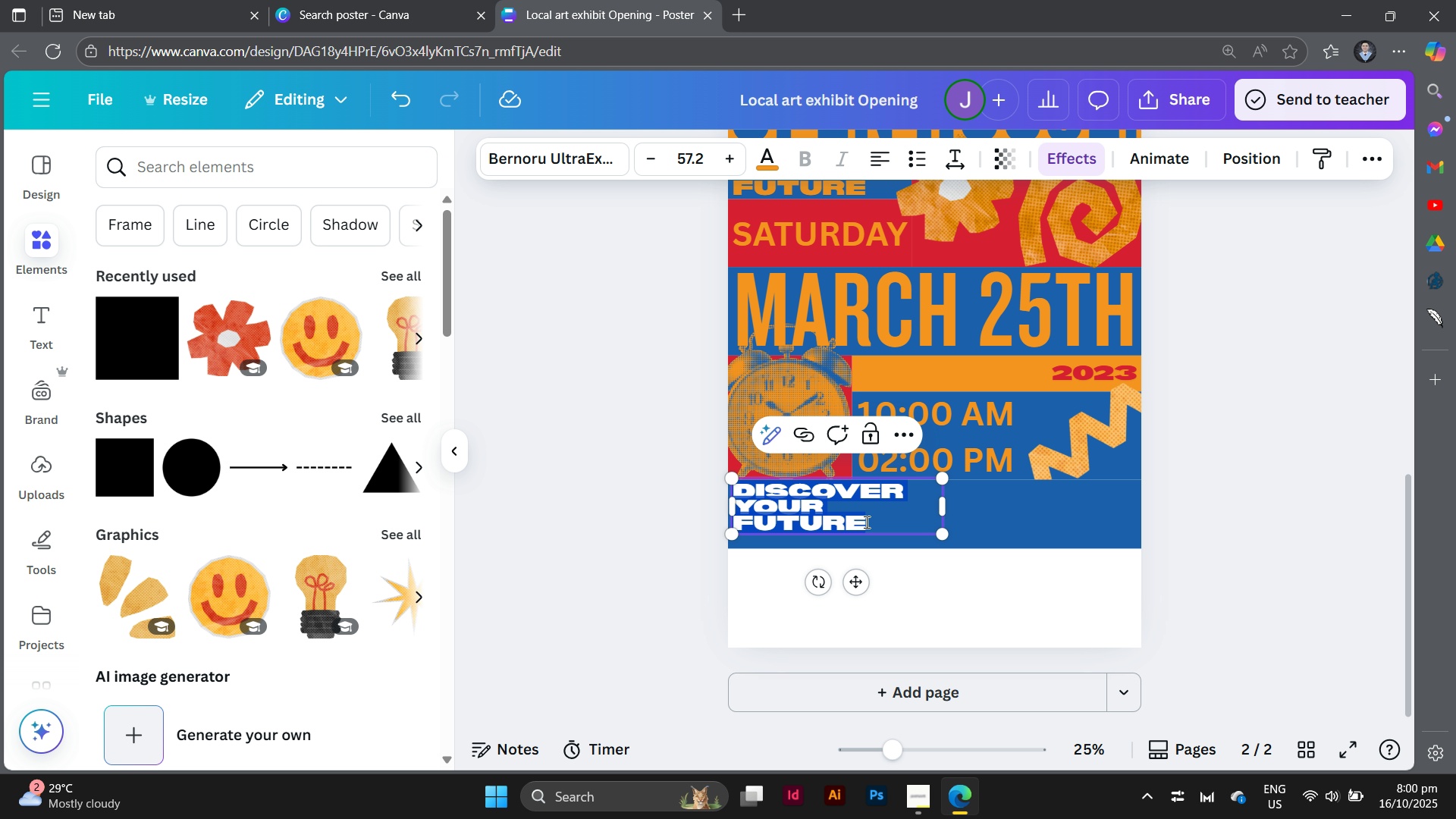 
type(Community College Main hall)
 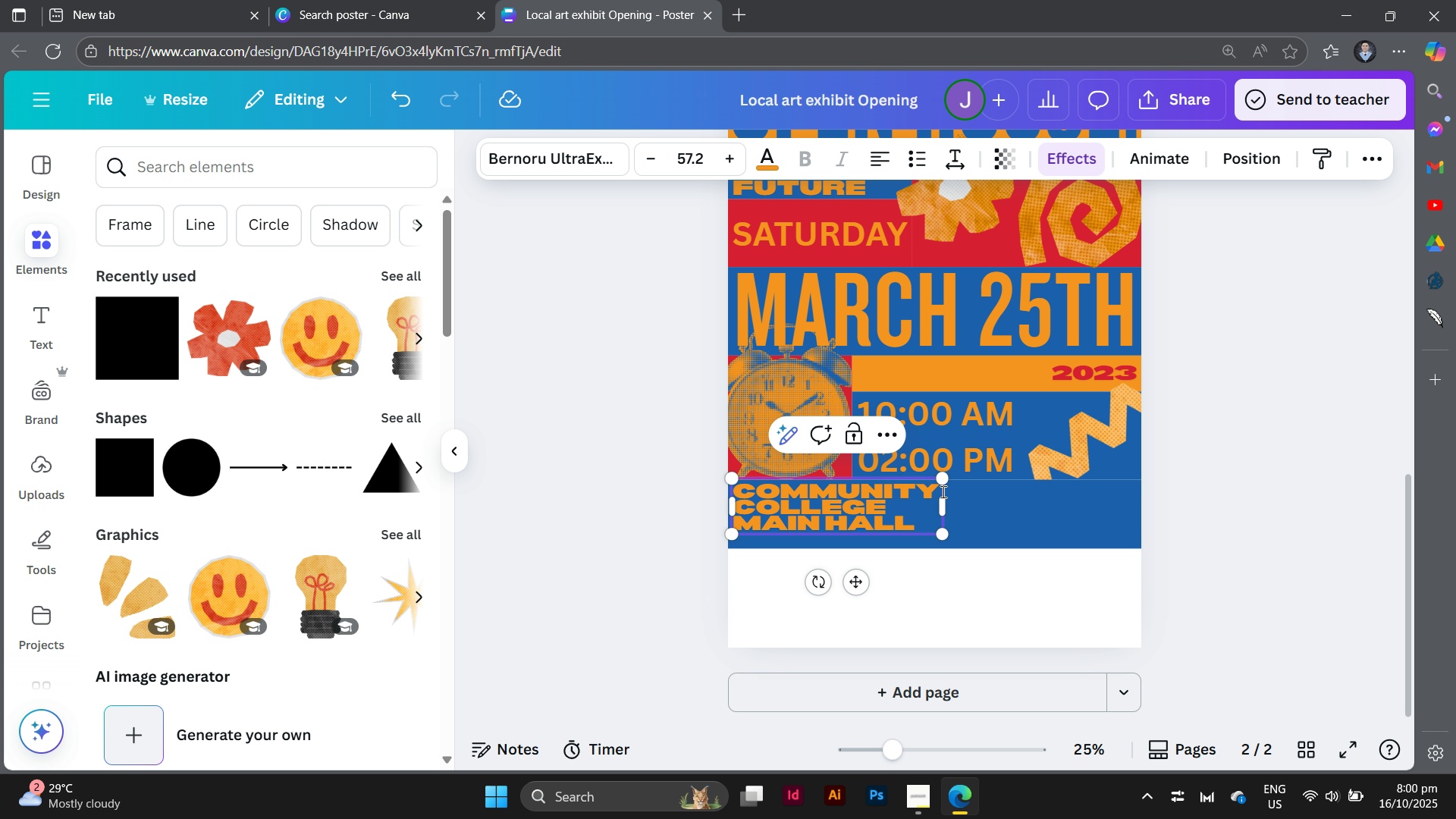 
left_click_drag(start_coordinate=[947, 505], to_coordinate=[1112, 495])
 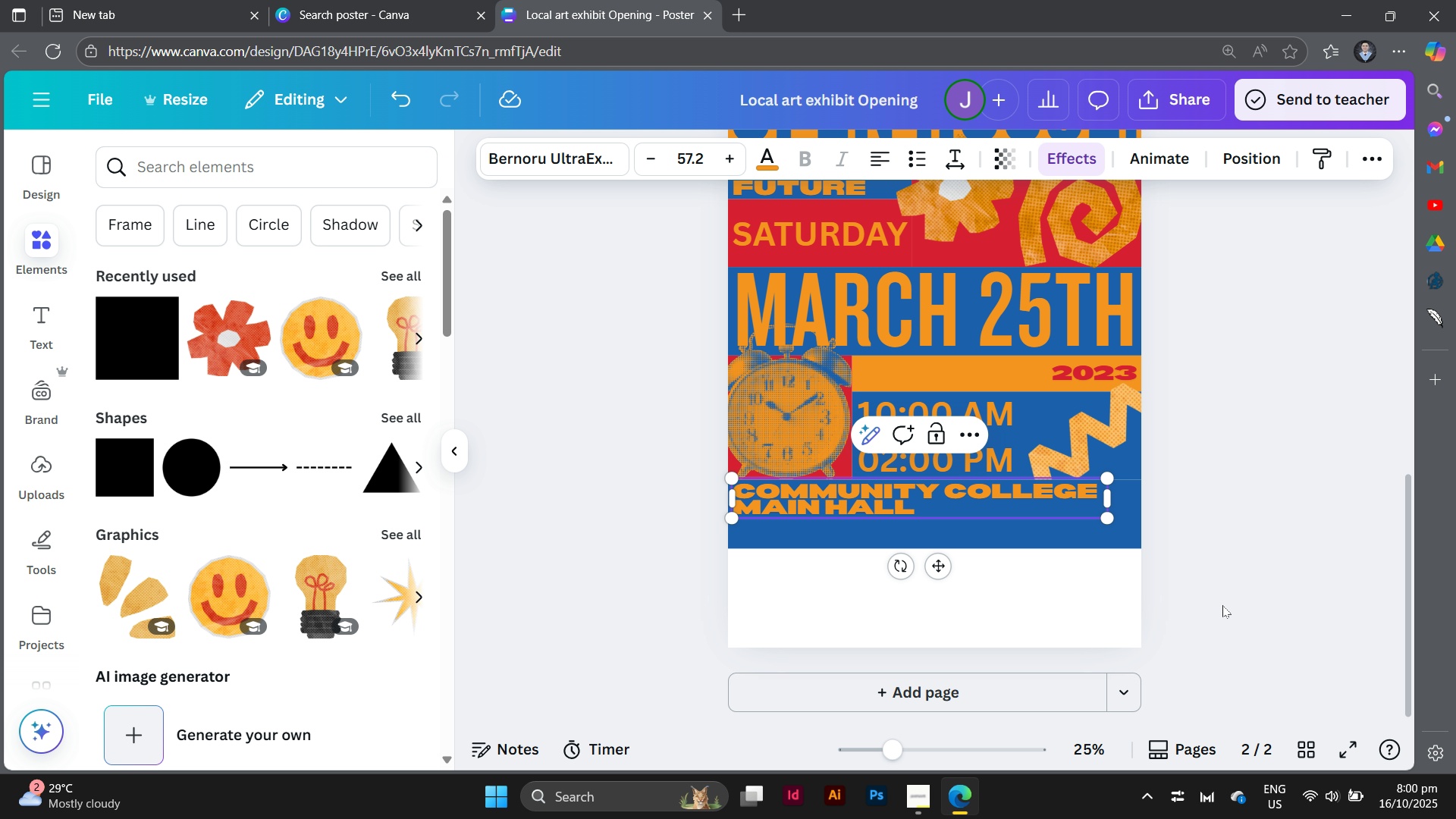 
left_click([1222, 605])
 